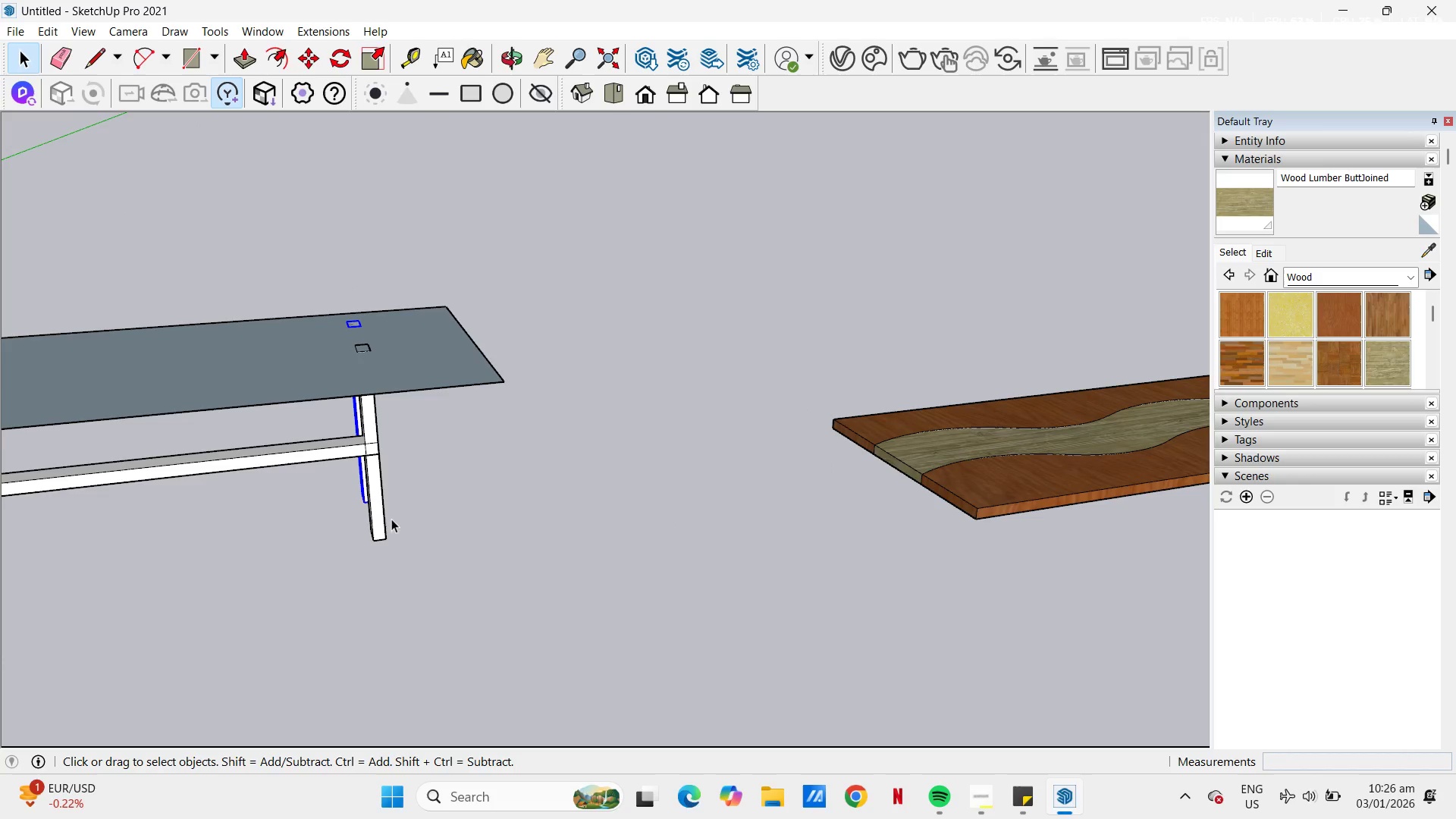 
left_click([374, 507])
 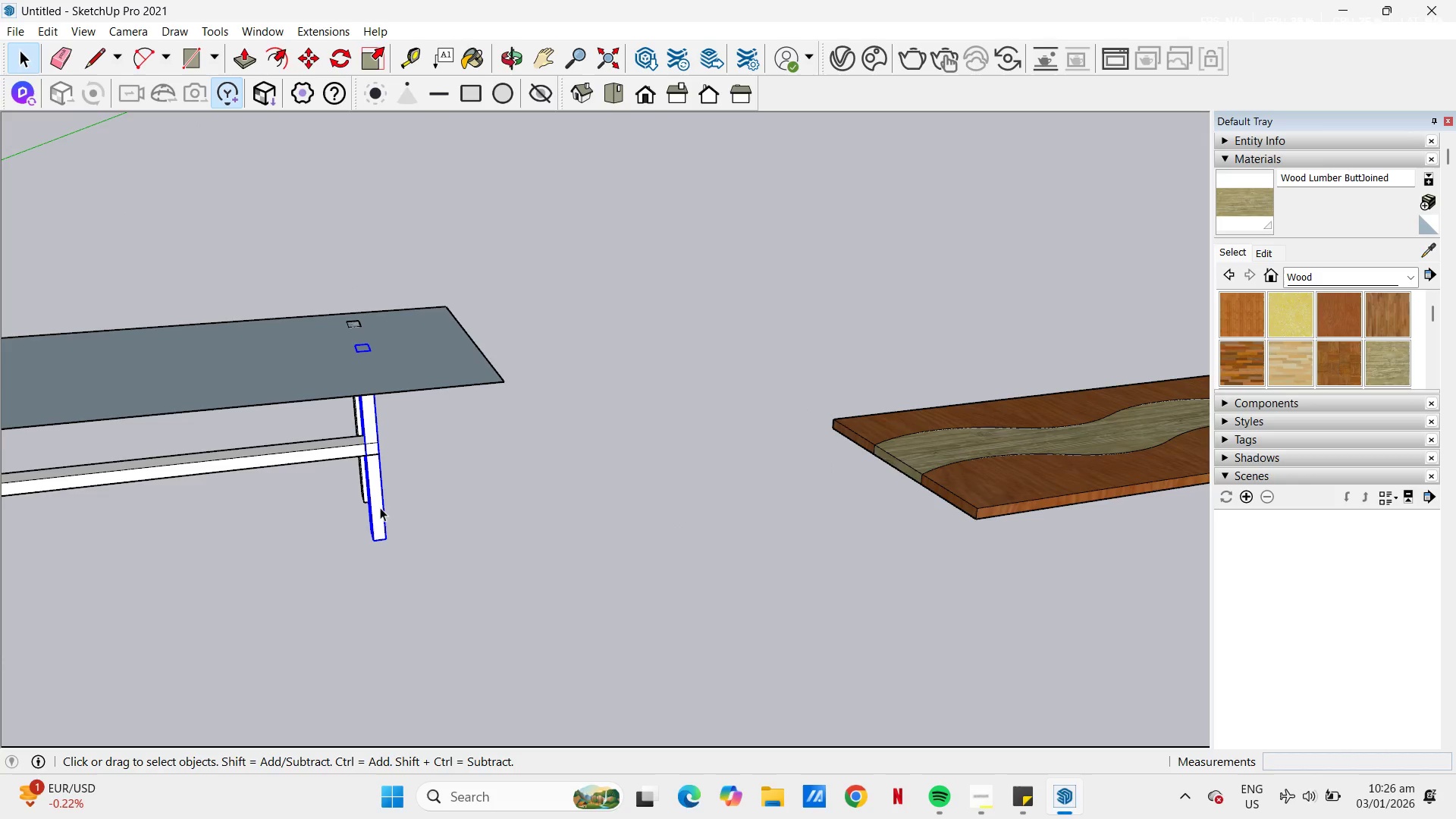 
key(Control+C)
 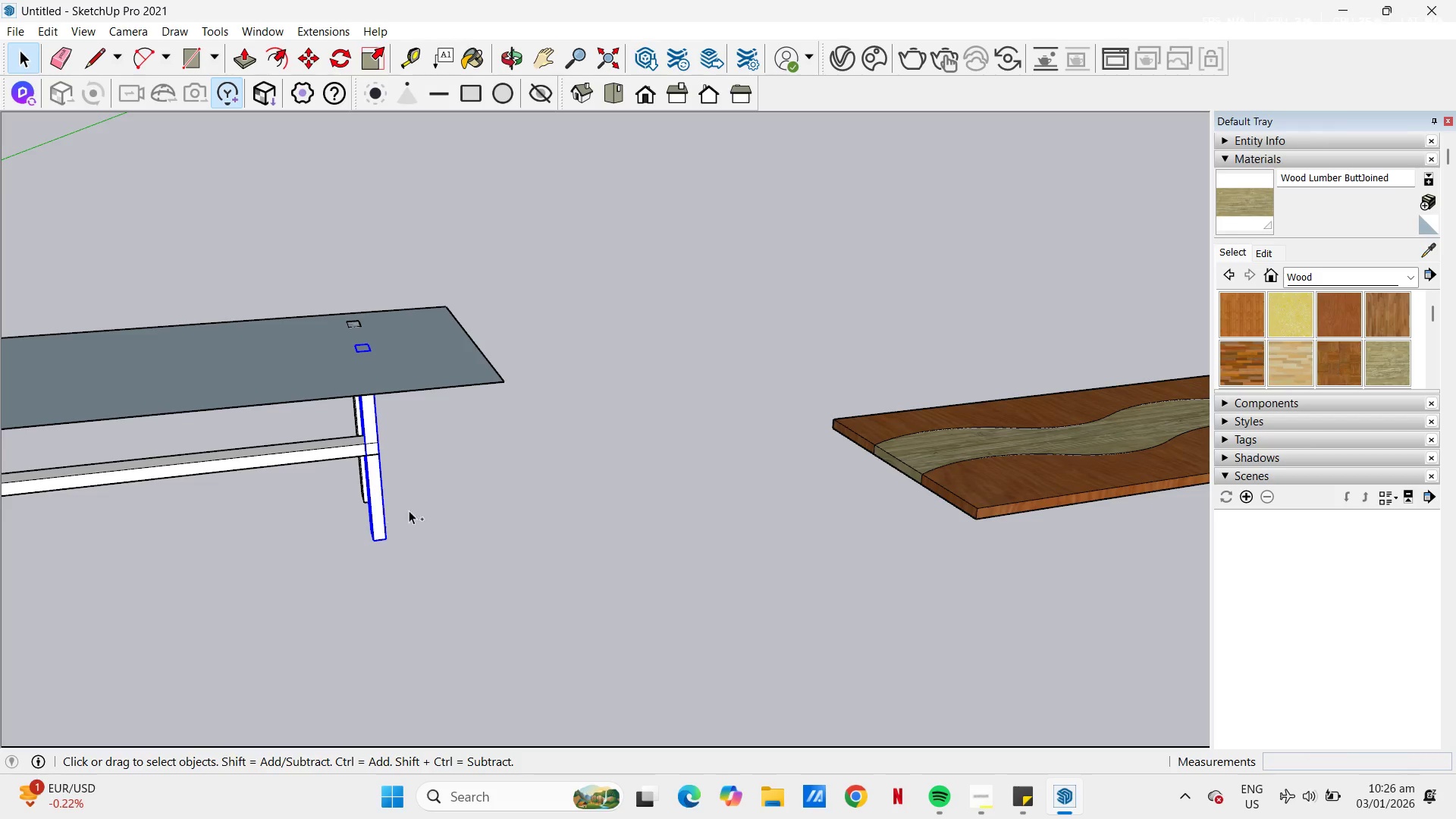 
key(Control+V)
 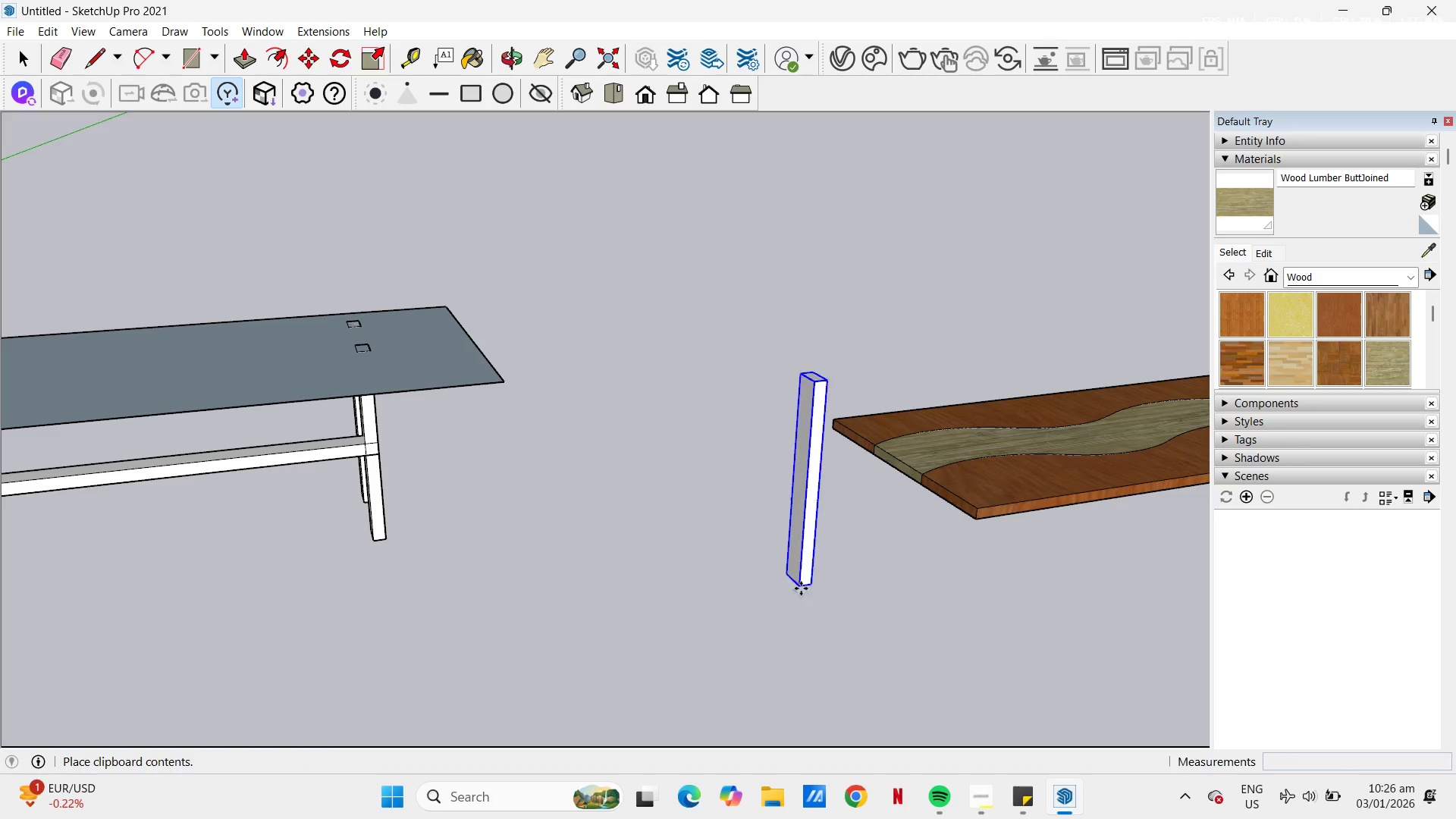 
left_click_drag(start_coordinate=[807, 626], to_coordinate=[805, 622])
 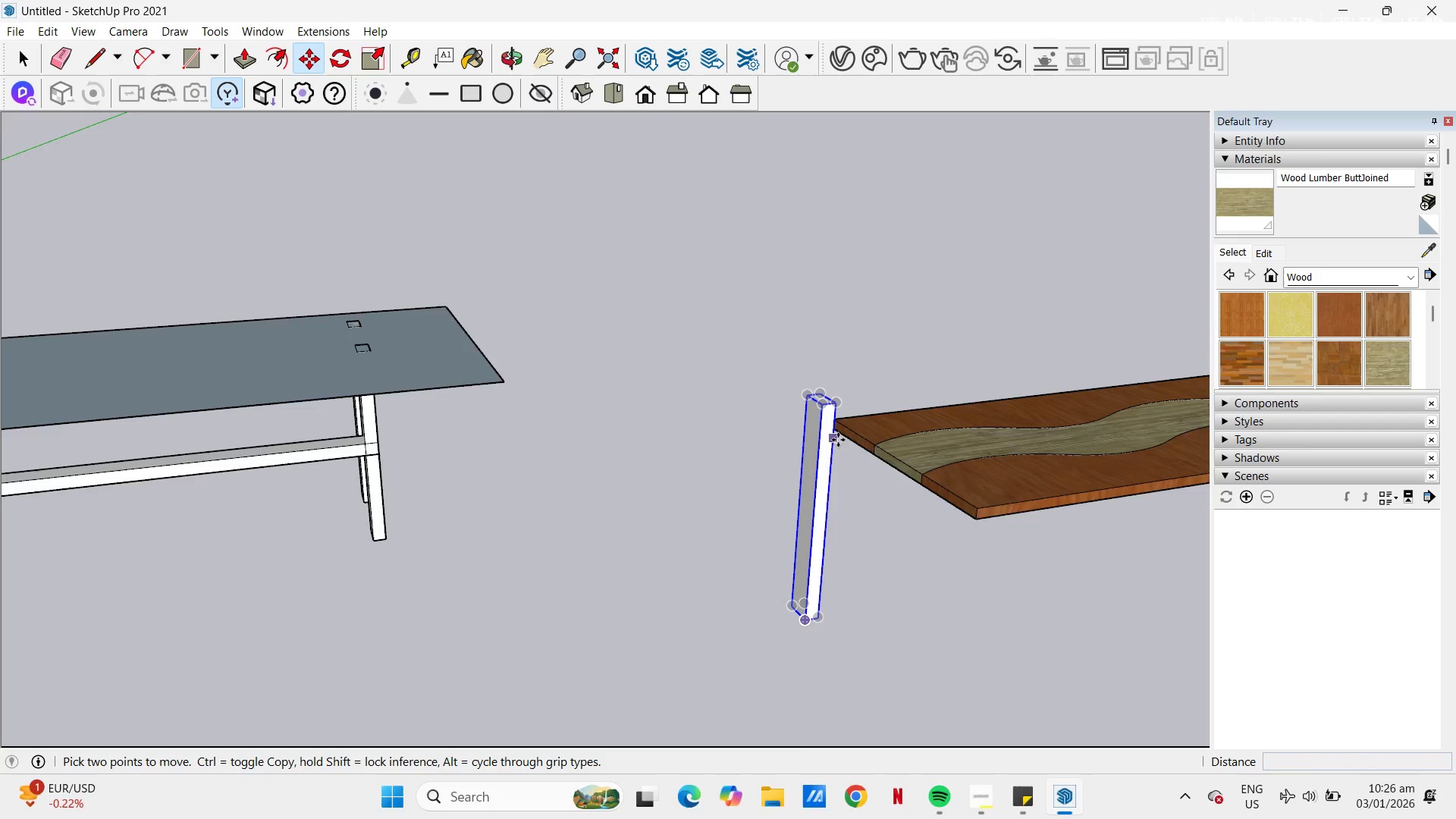 
scroll: coordinate [838, 429], scroll_direction: up, amount: 3.0
 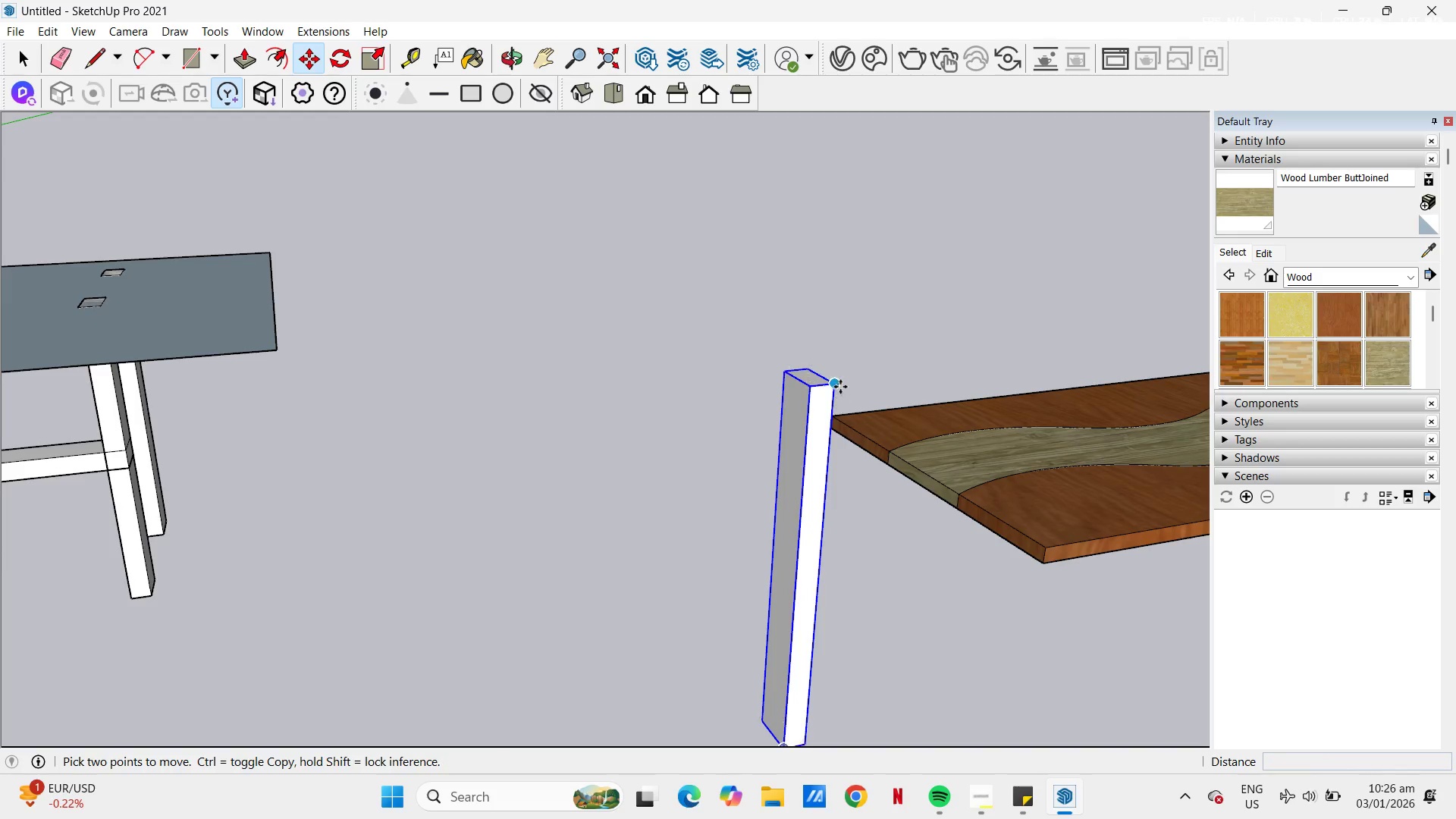 
left_click_drag(start_coordinate=[840, 387], to_coordinate=[840, 392])
 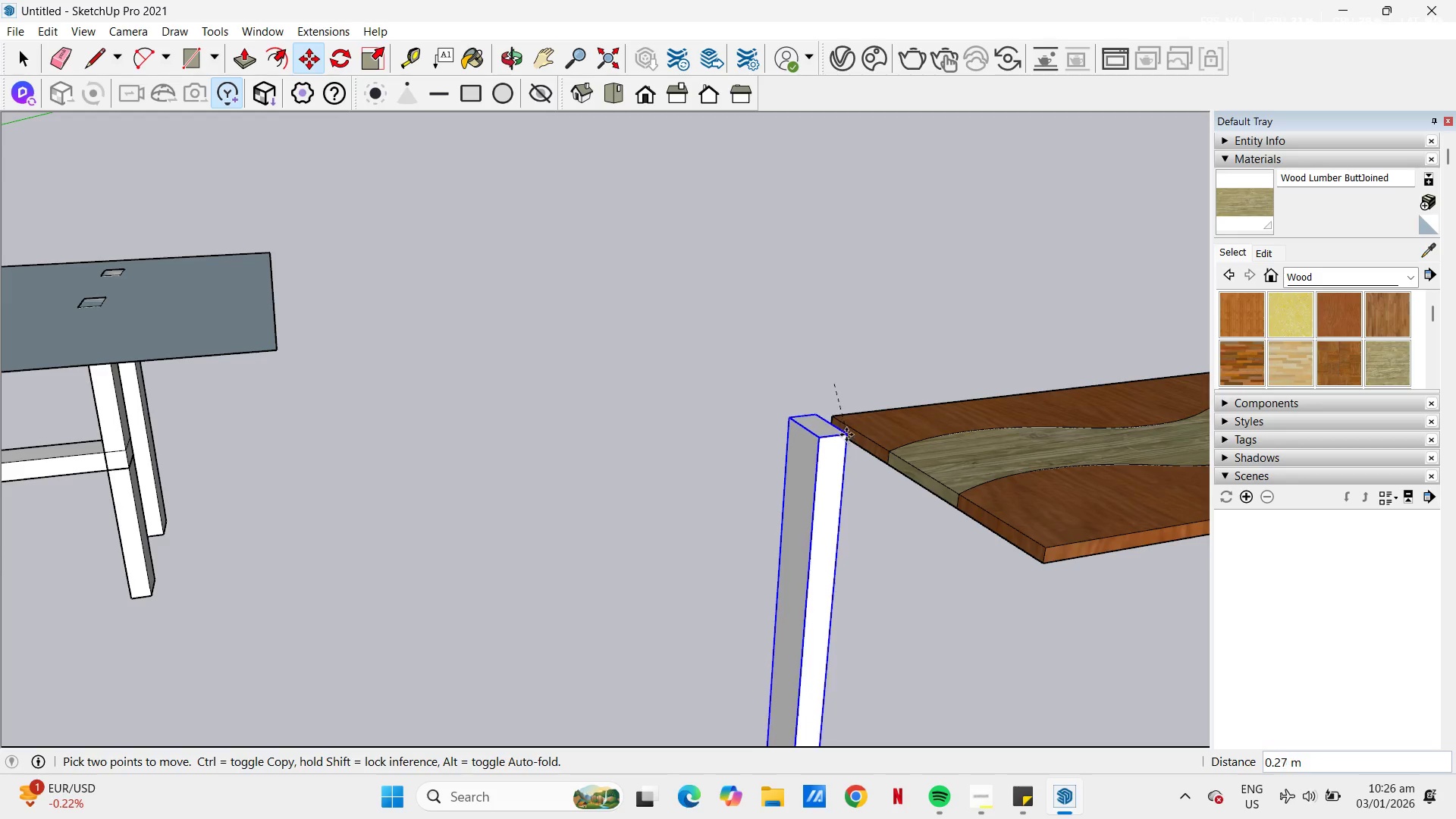 
left_click([831, 420])
 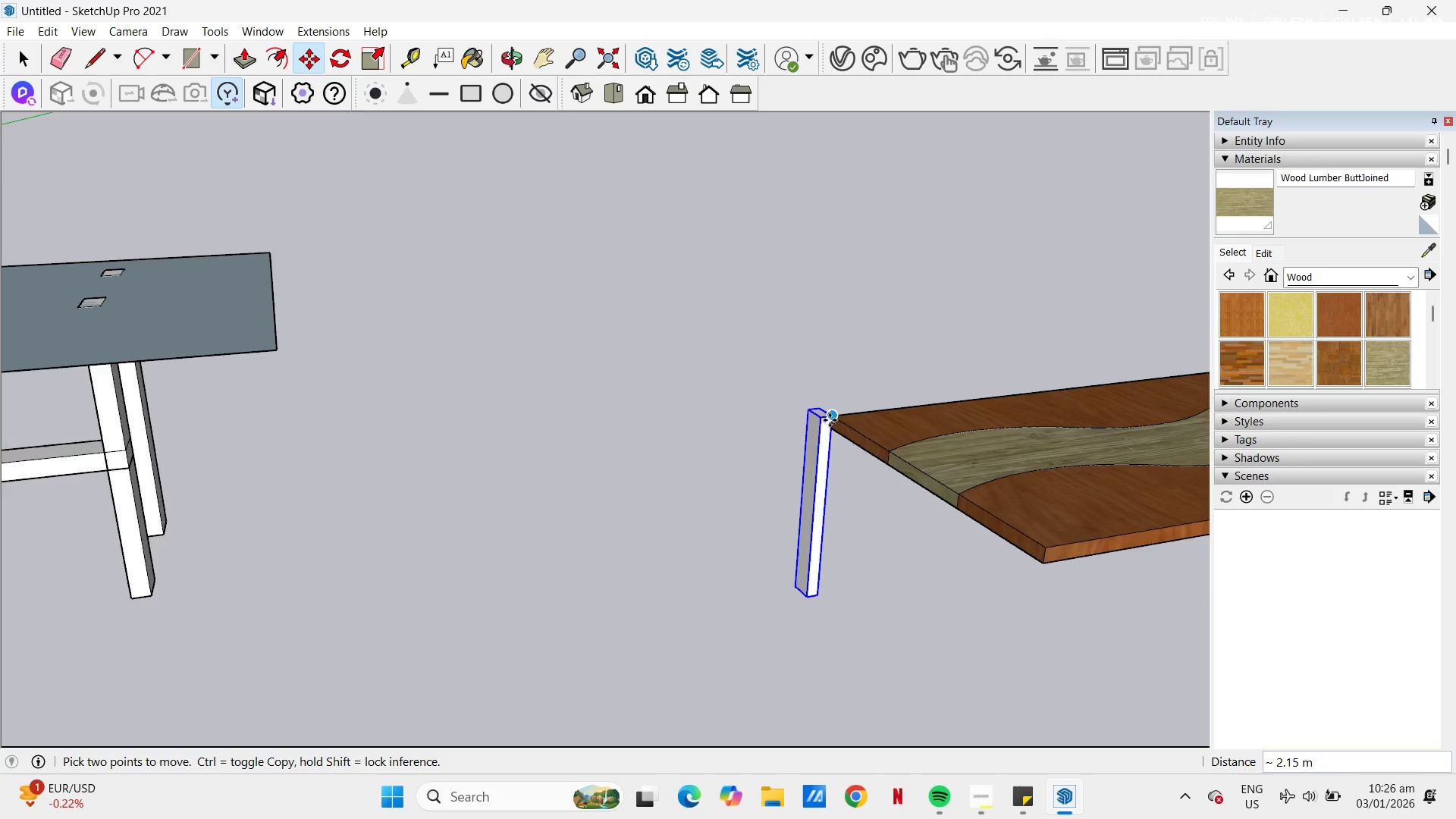 
scroll: coordinate [833, 434], scroll_direction: up, amount: 8.0
 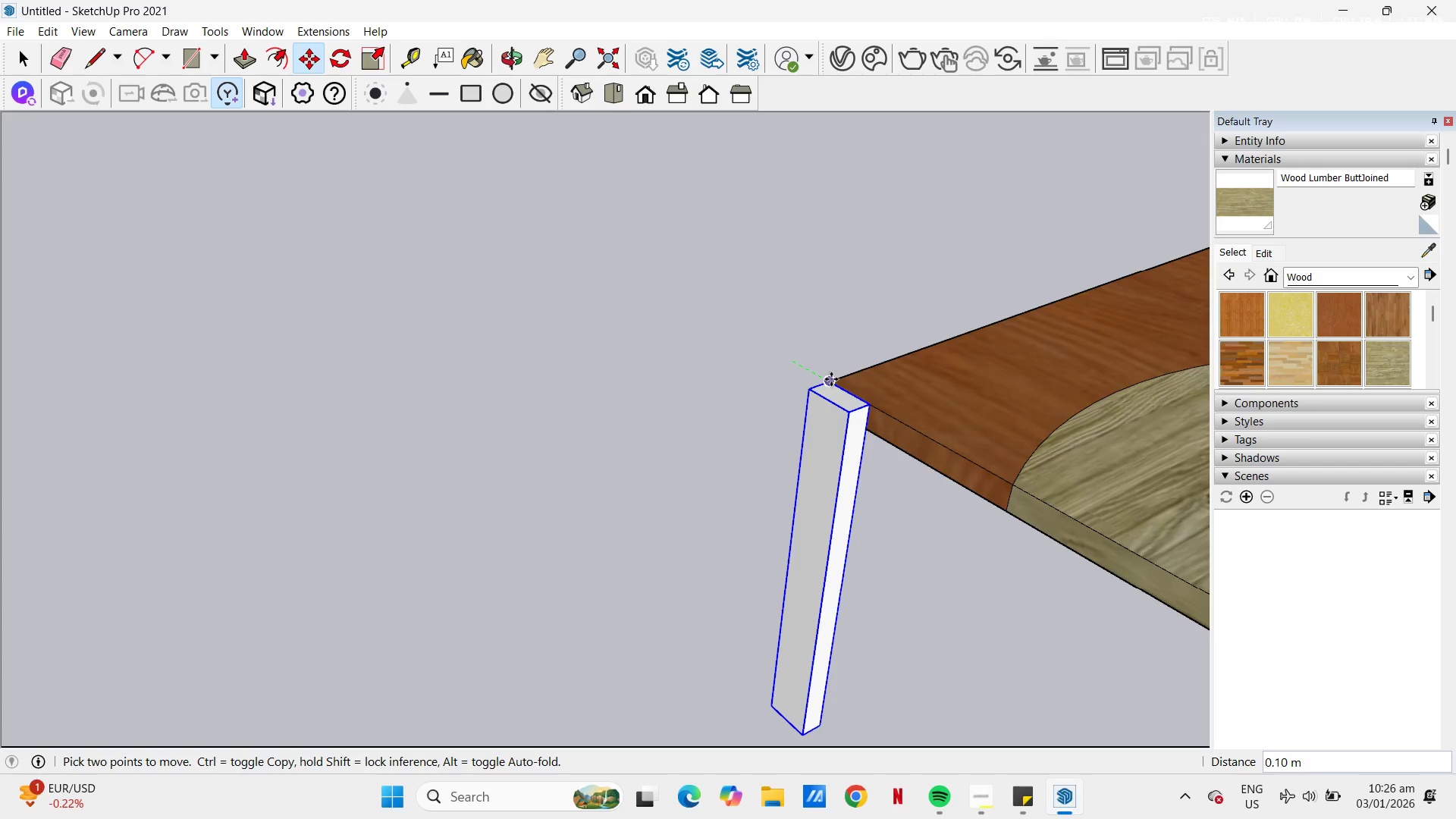 
left_click([831, 379])
 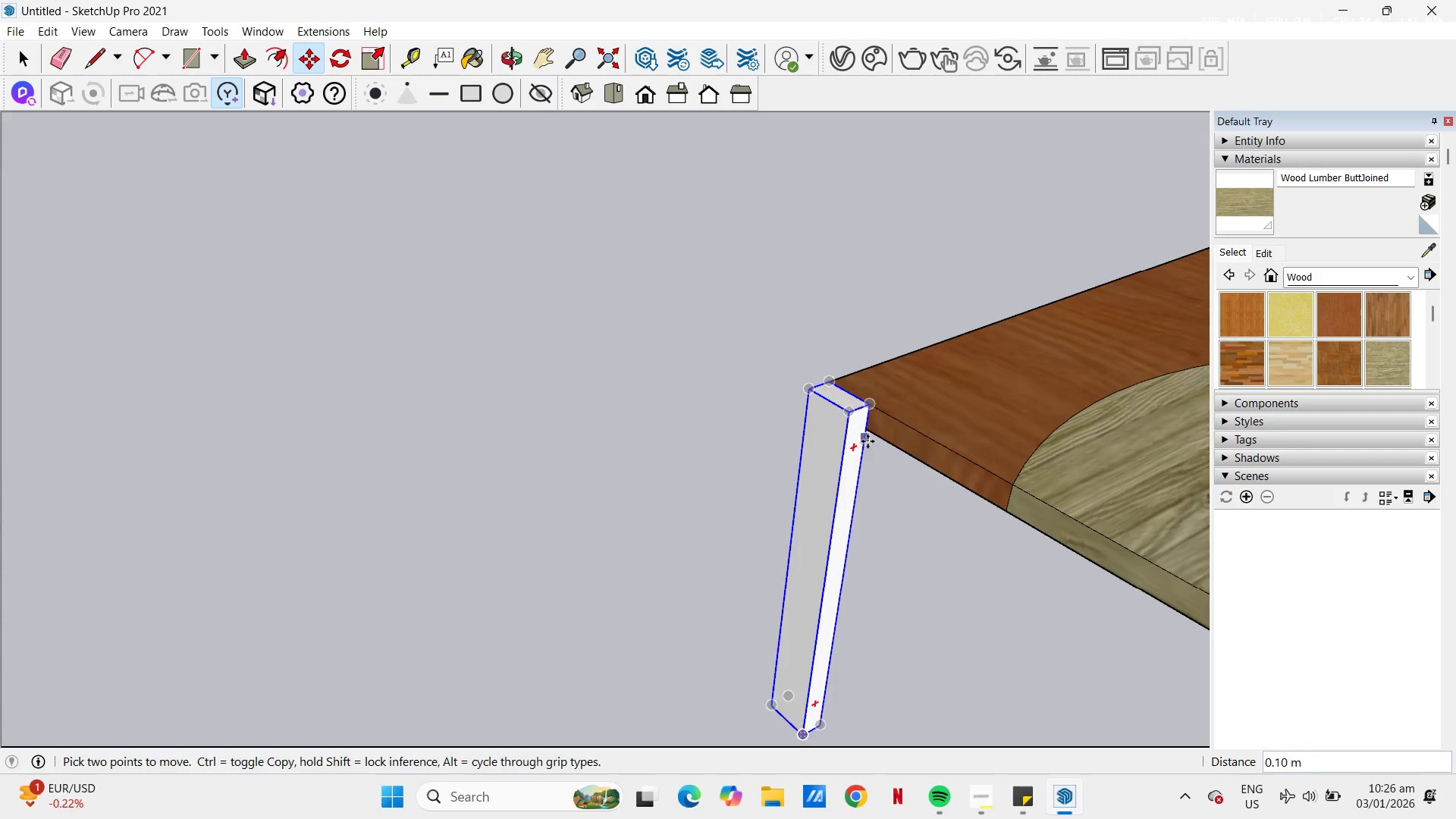 
scroll: coordinate [874, 451], scroll_direction: up, amount: 1.0
 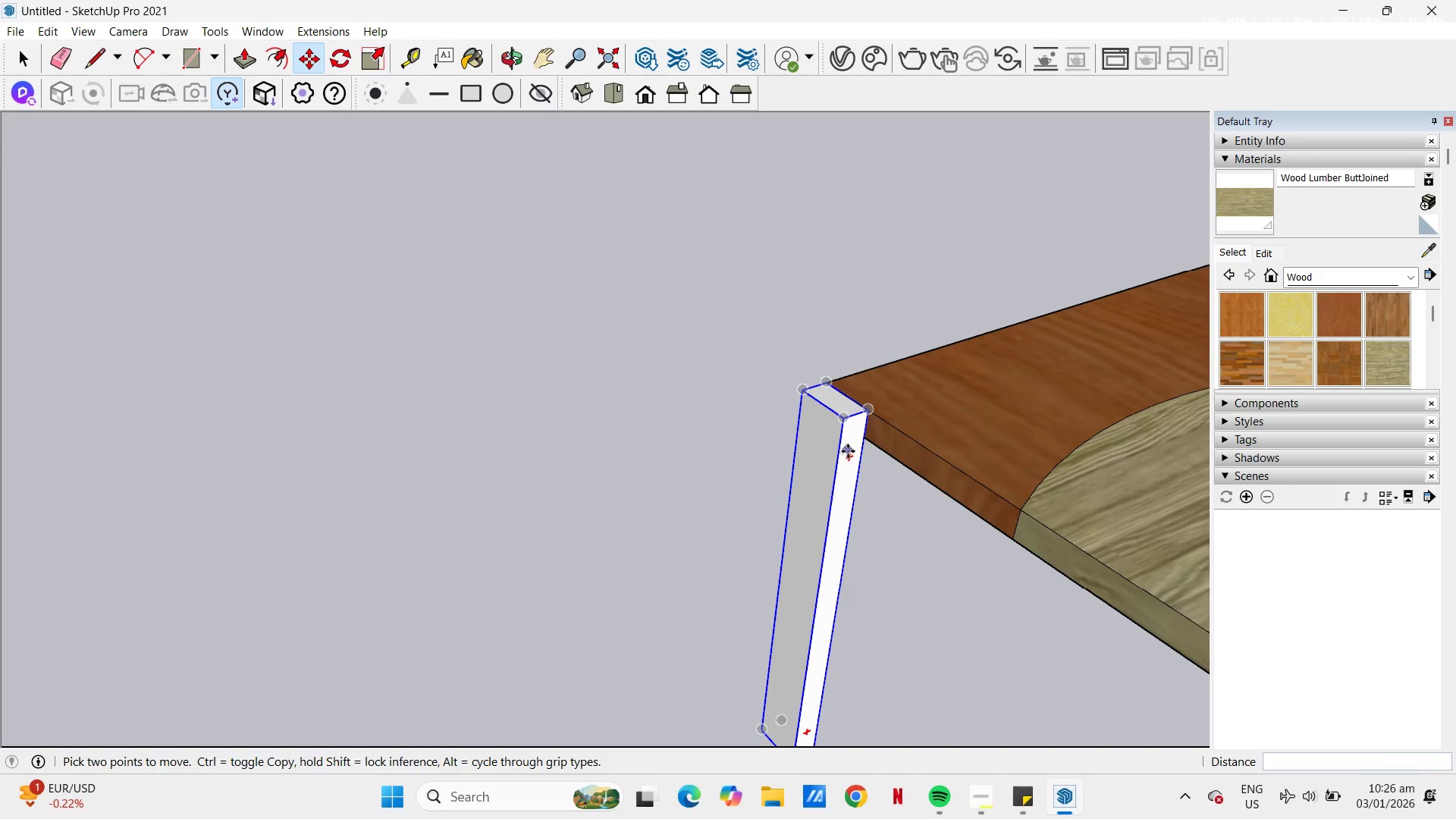 
key(H)
 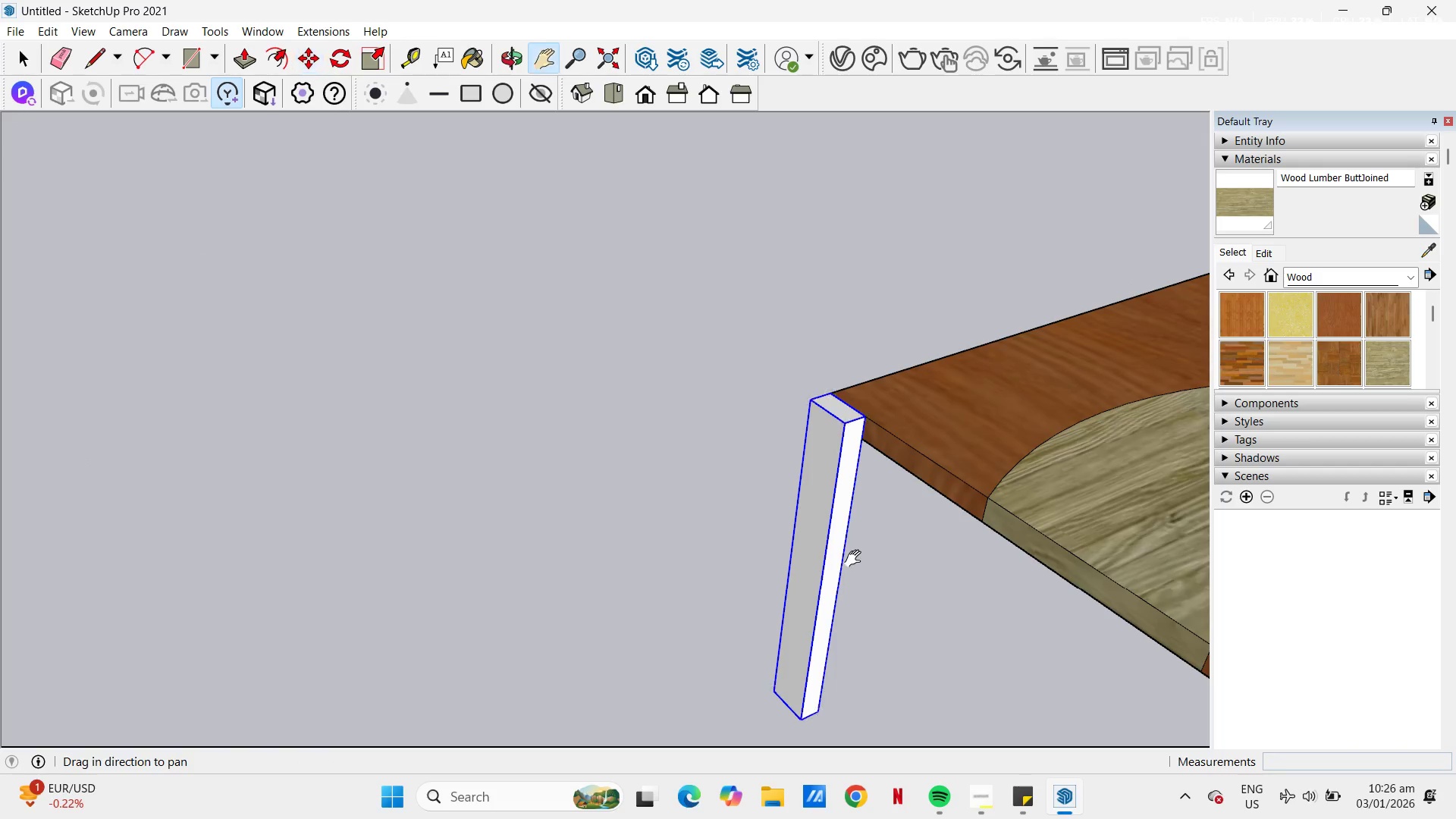 
left_click_drag(start_coordinate=[820, 548], to_coordinate=[361, 317])
 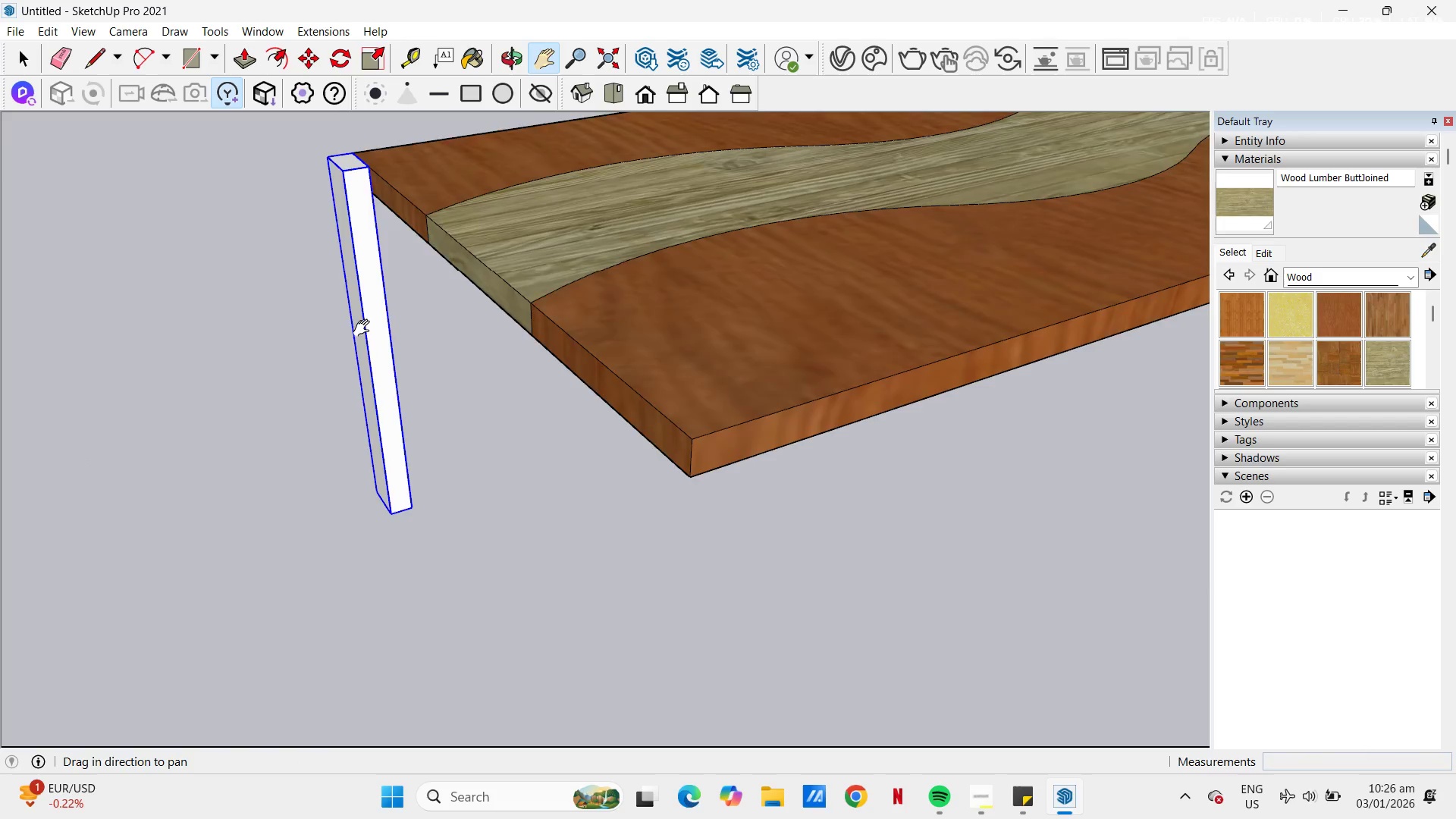 
scroll: coordinate [515, 318], scroll_direction: down, amount: 15.0
 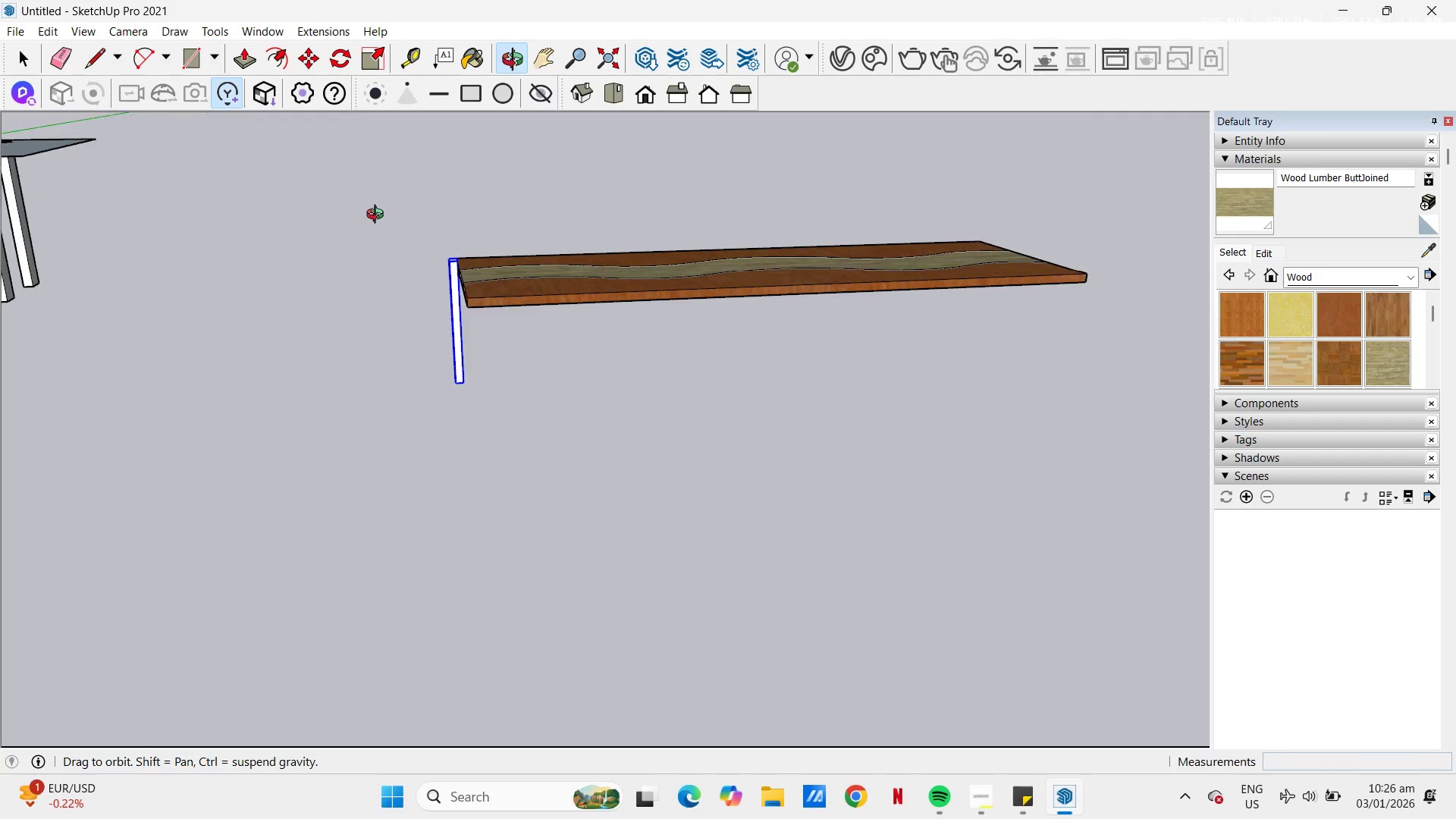 
scroll: coordinate [415, 278], scroll_direction: up, amount: 12.0
 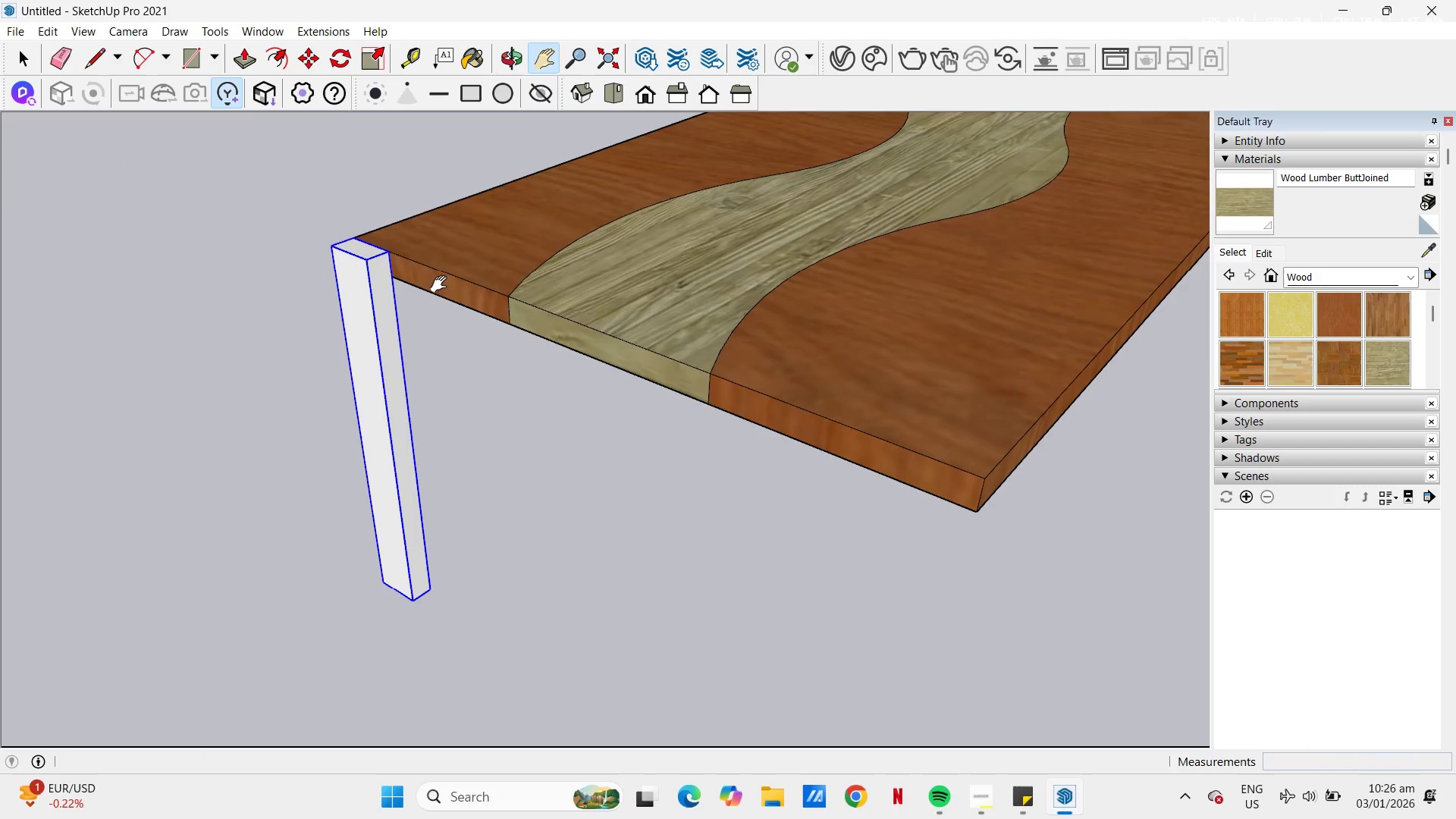 
key(M)
 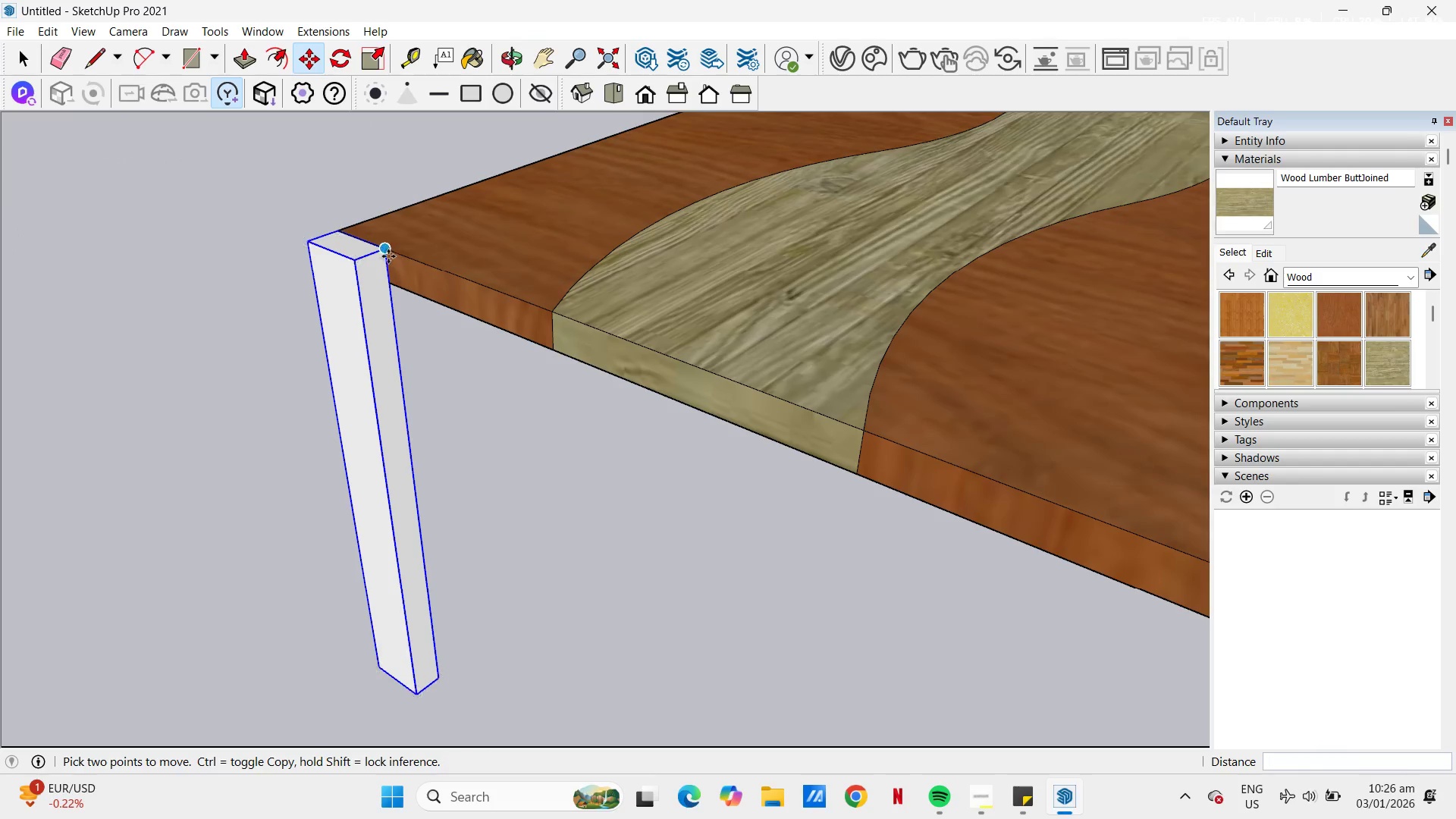 
scroll: coordinate [370, 249], scroll_direction: up, amount: 6.0
 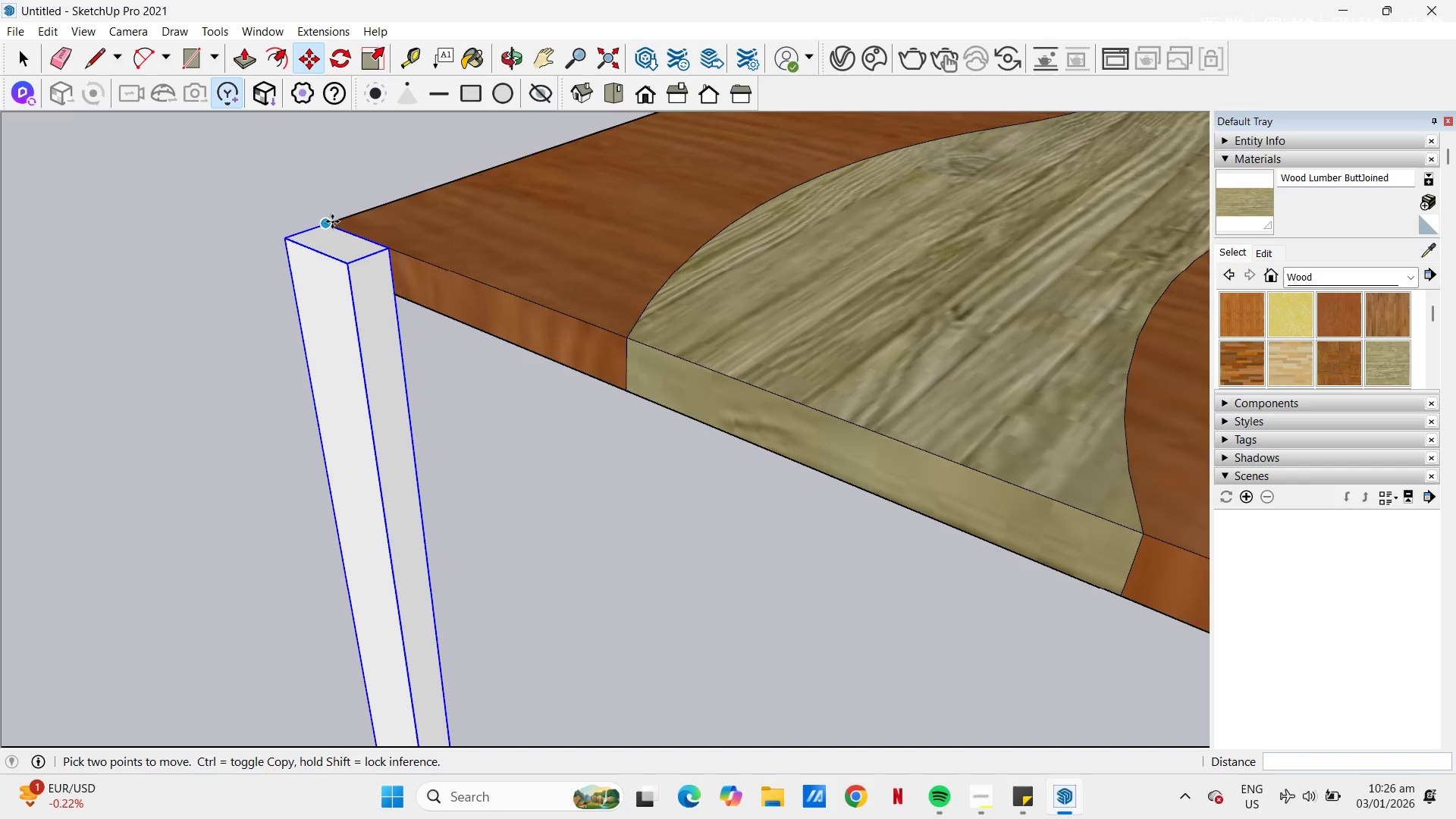 
left_click([331, 221])
 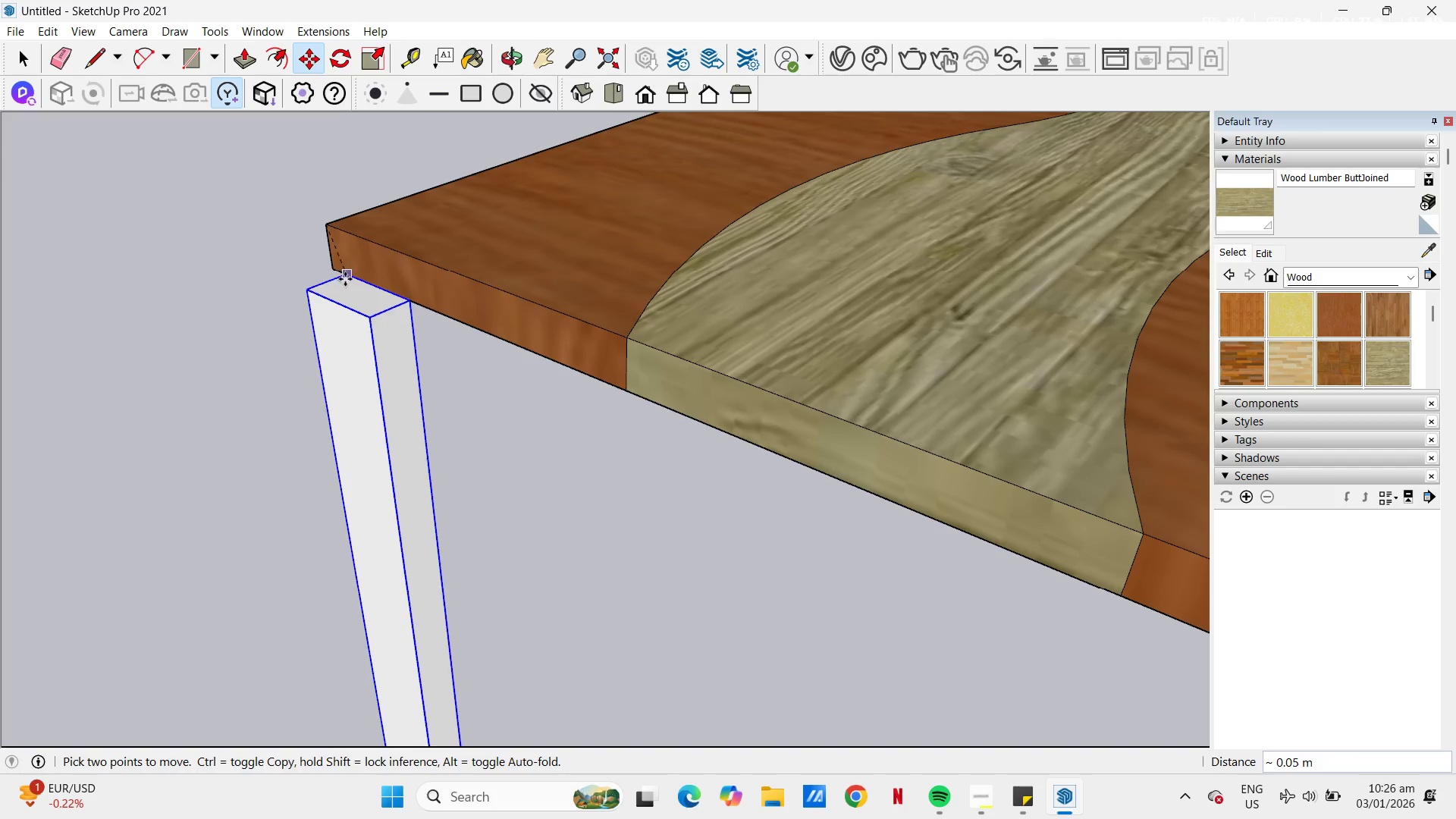 
left_click([334, 275])
 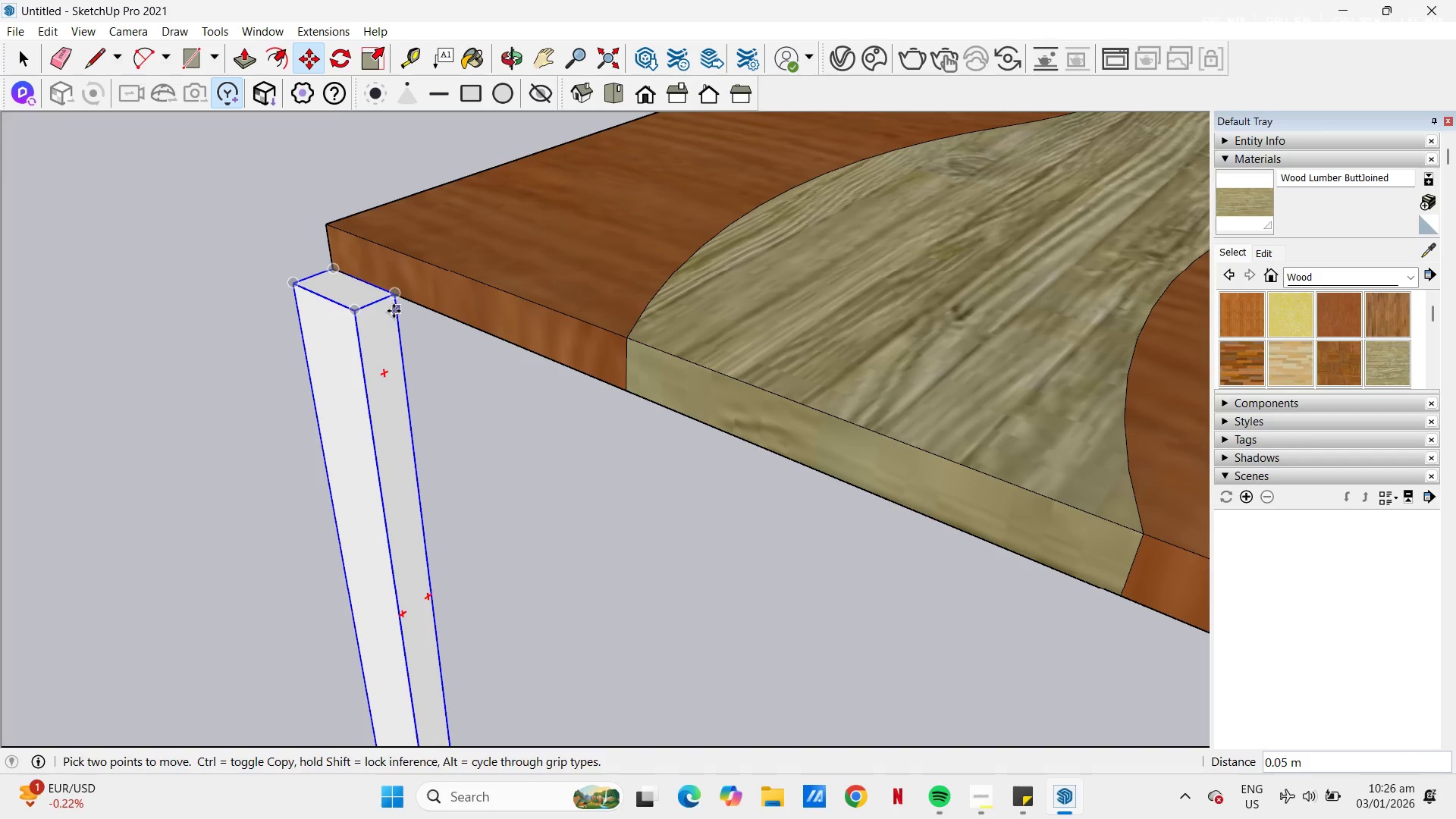 
scroll: coordinate [340, 244], scroll_direction: down, amount: 3.0
 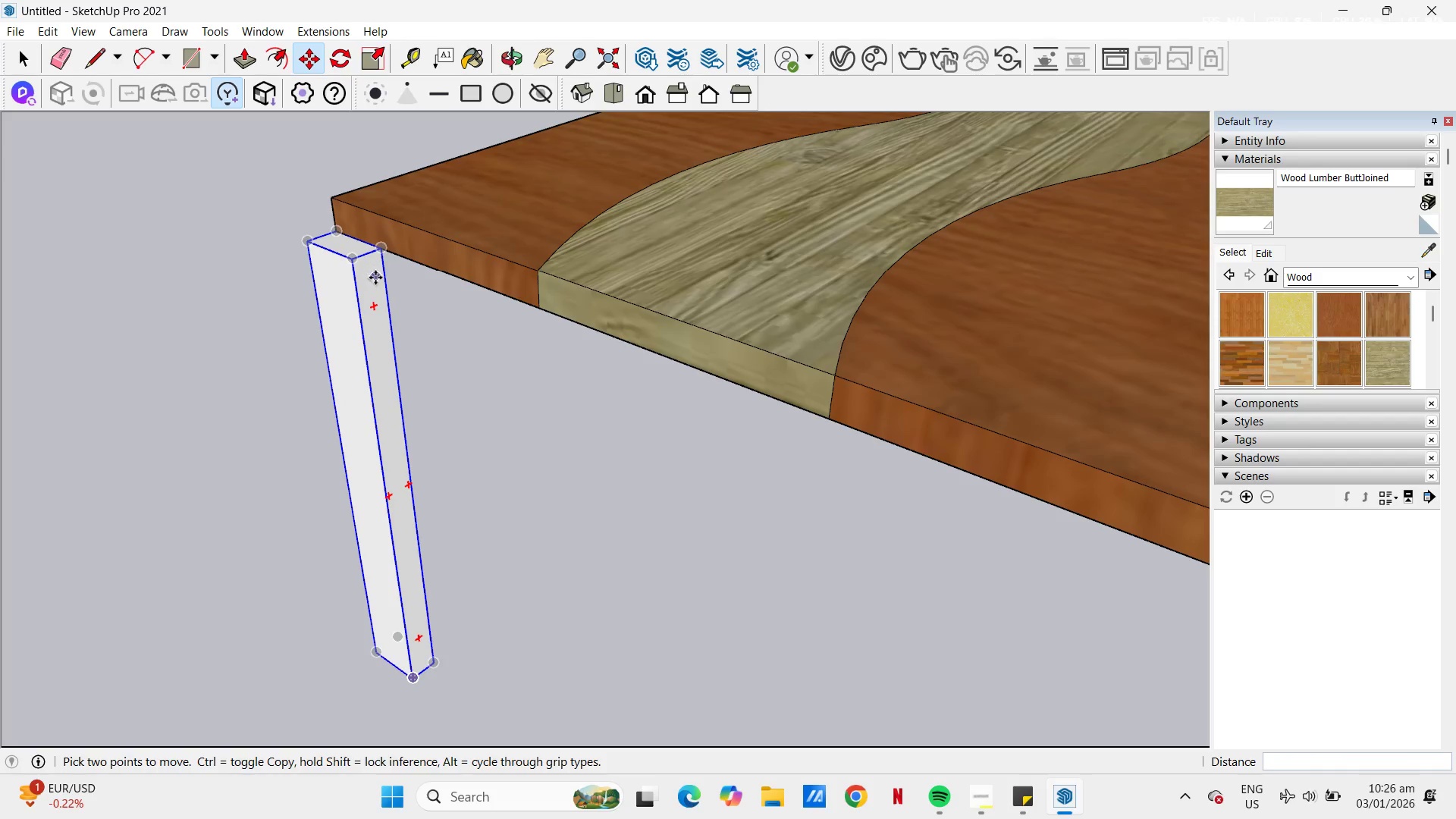 
key(Space)
 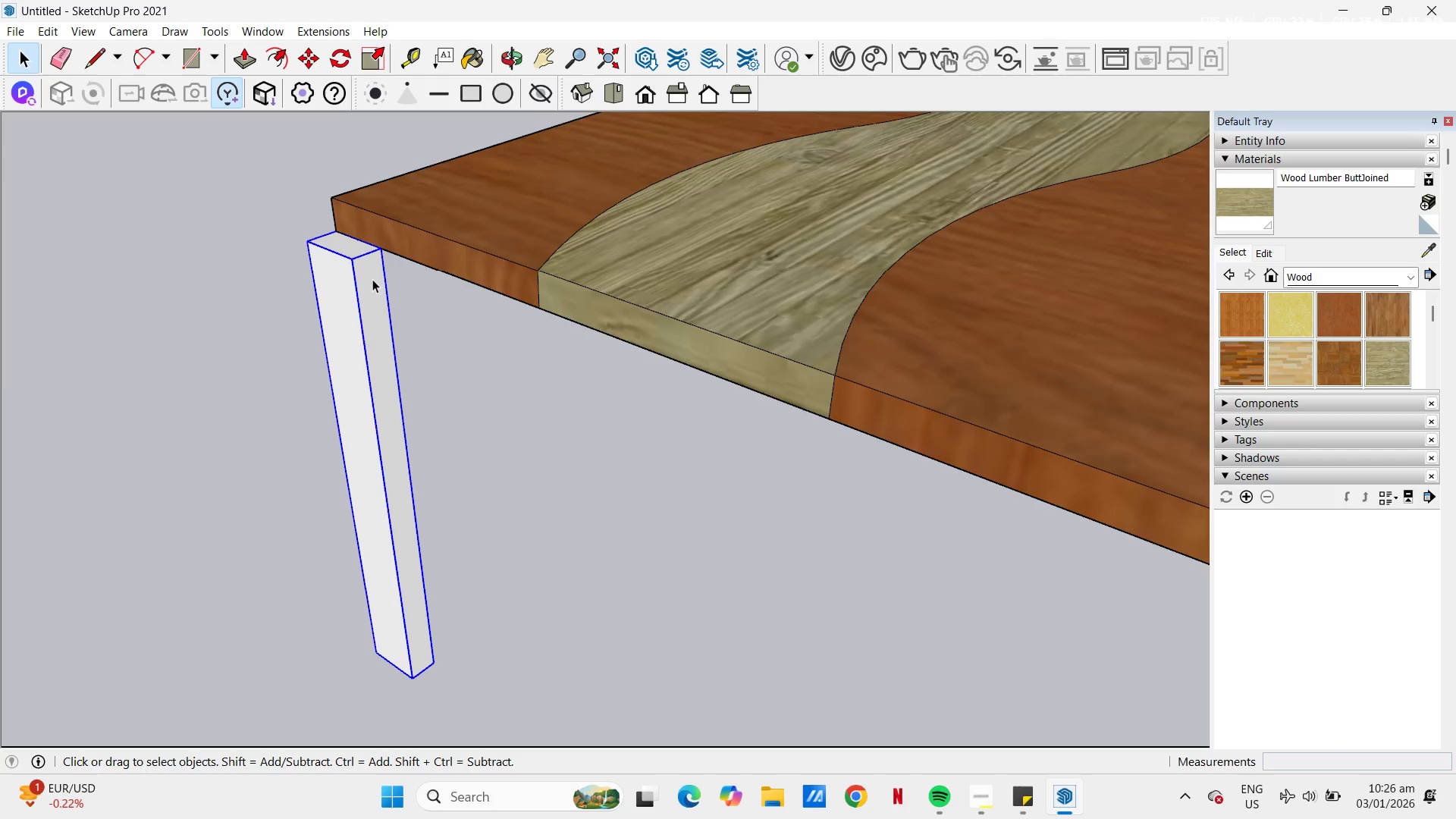 
double_click([372, 279])
 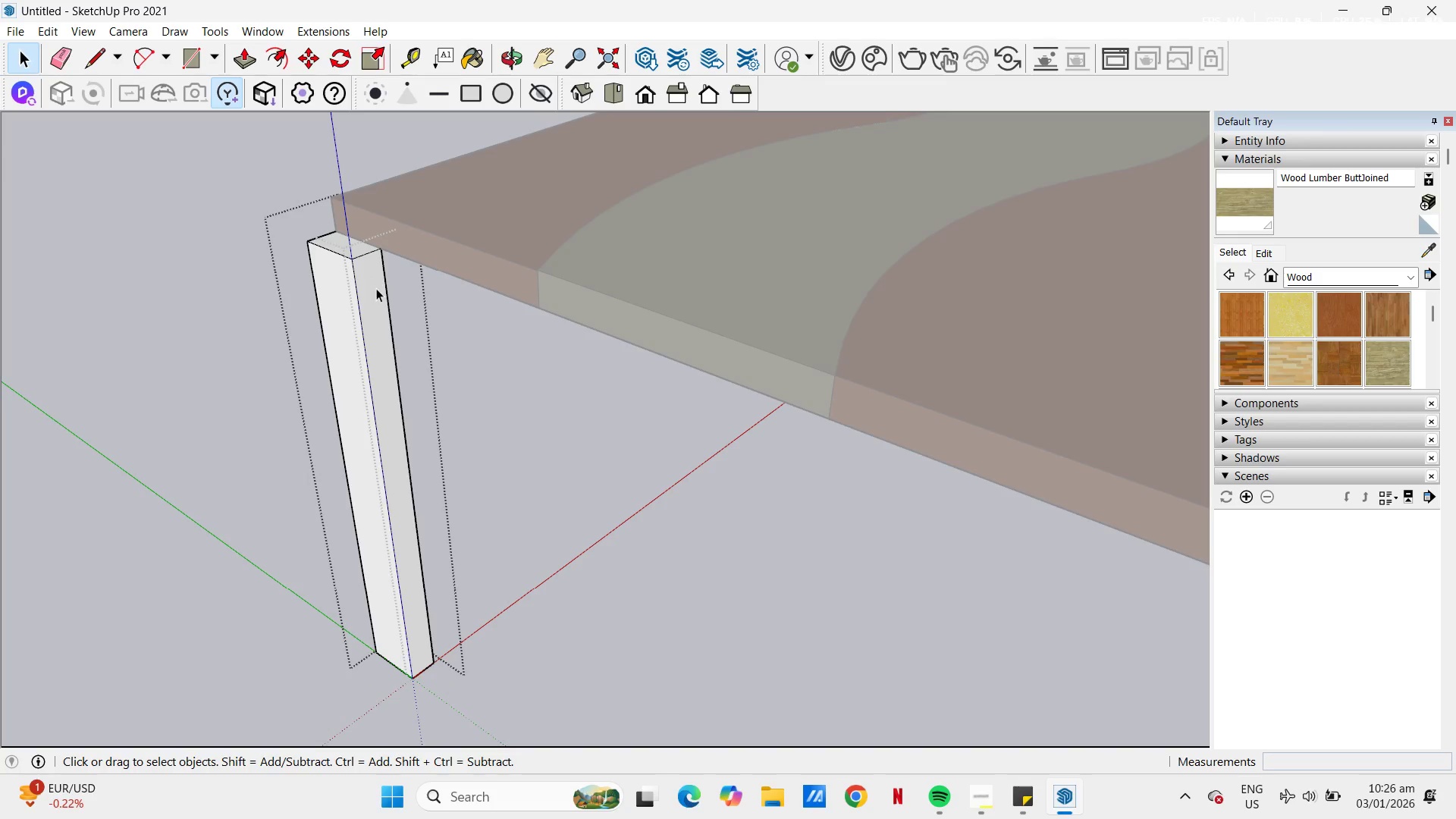 
key(P)
 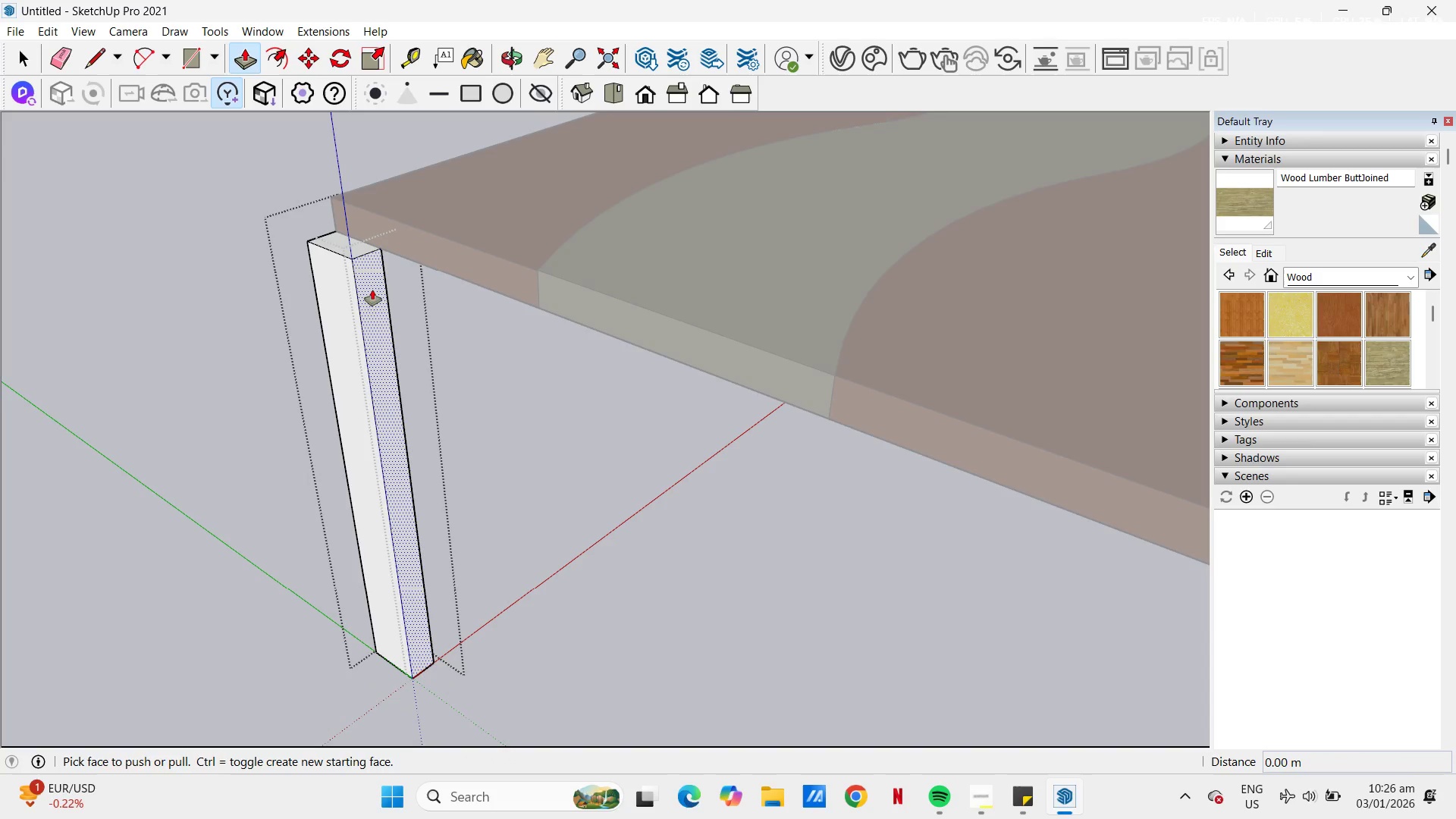 
left_click([375, 293])
 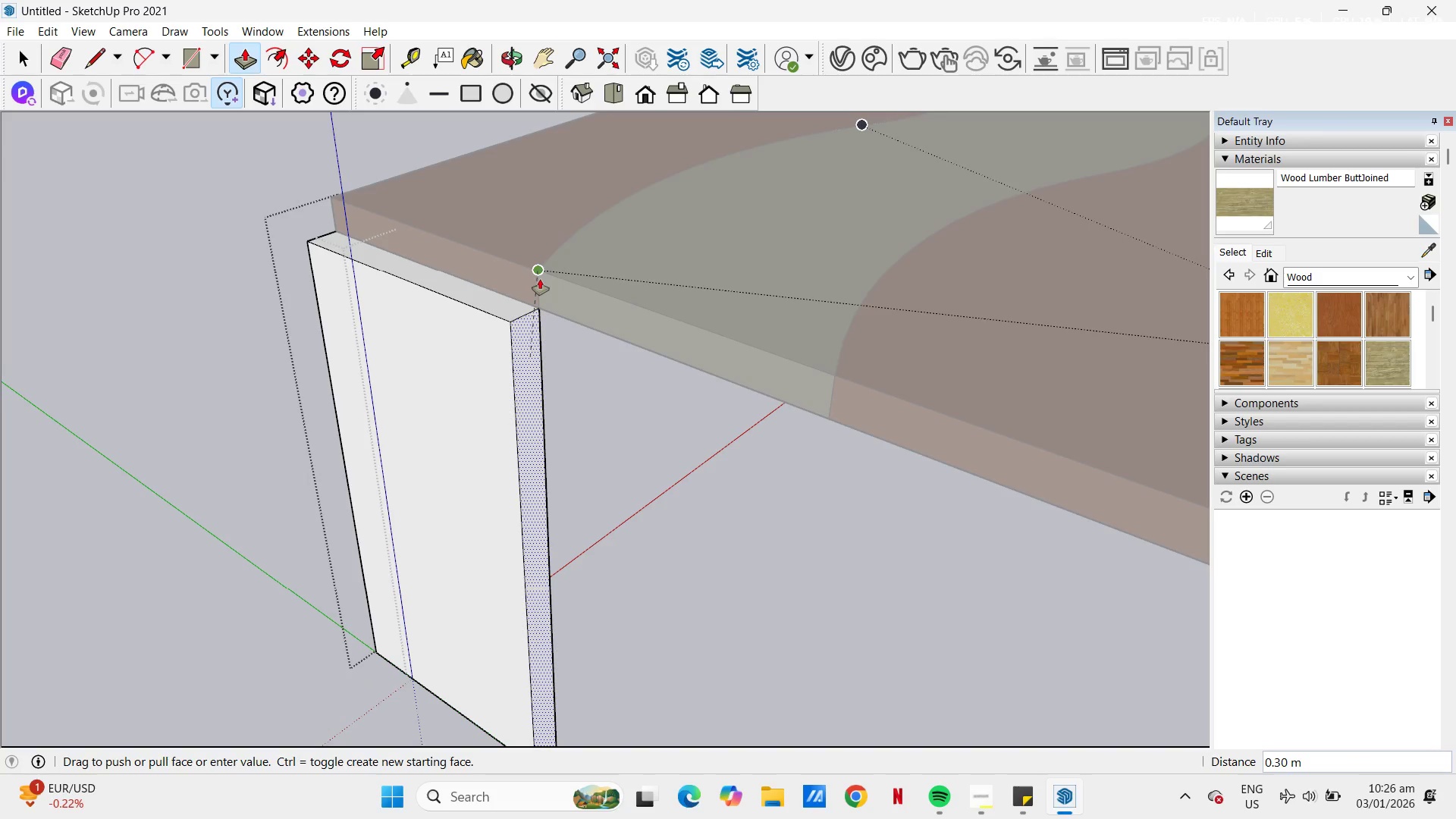 
left_click([540, 279])
 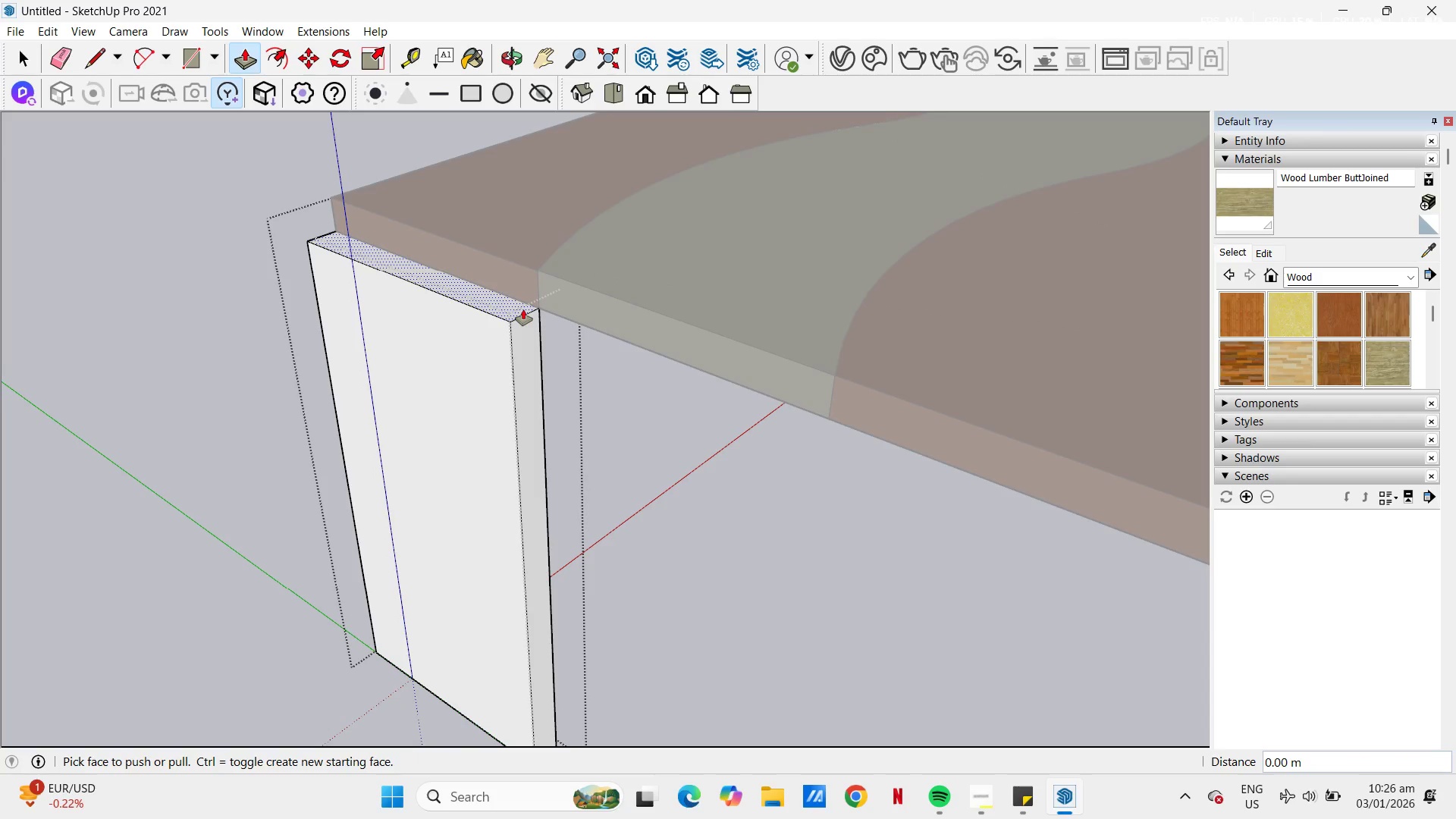 
key(Escape)
 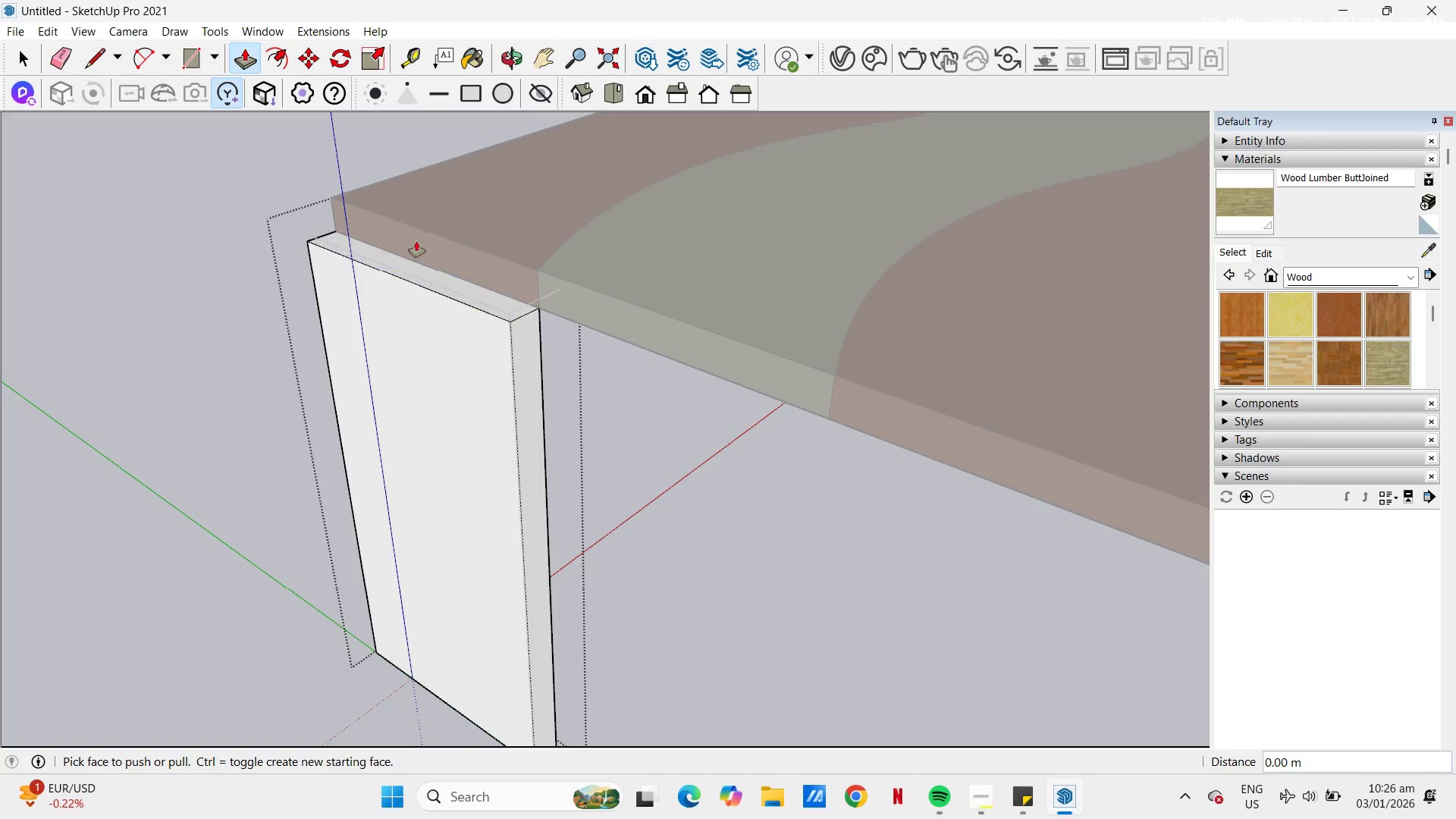 
key(Space)
 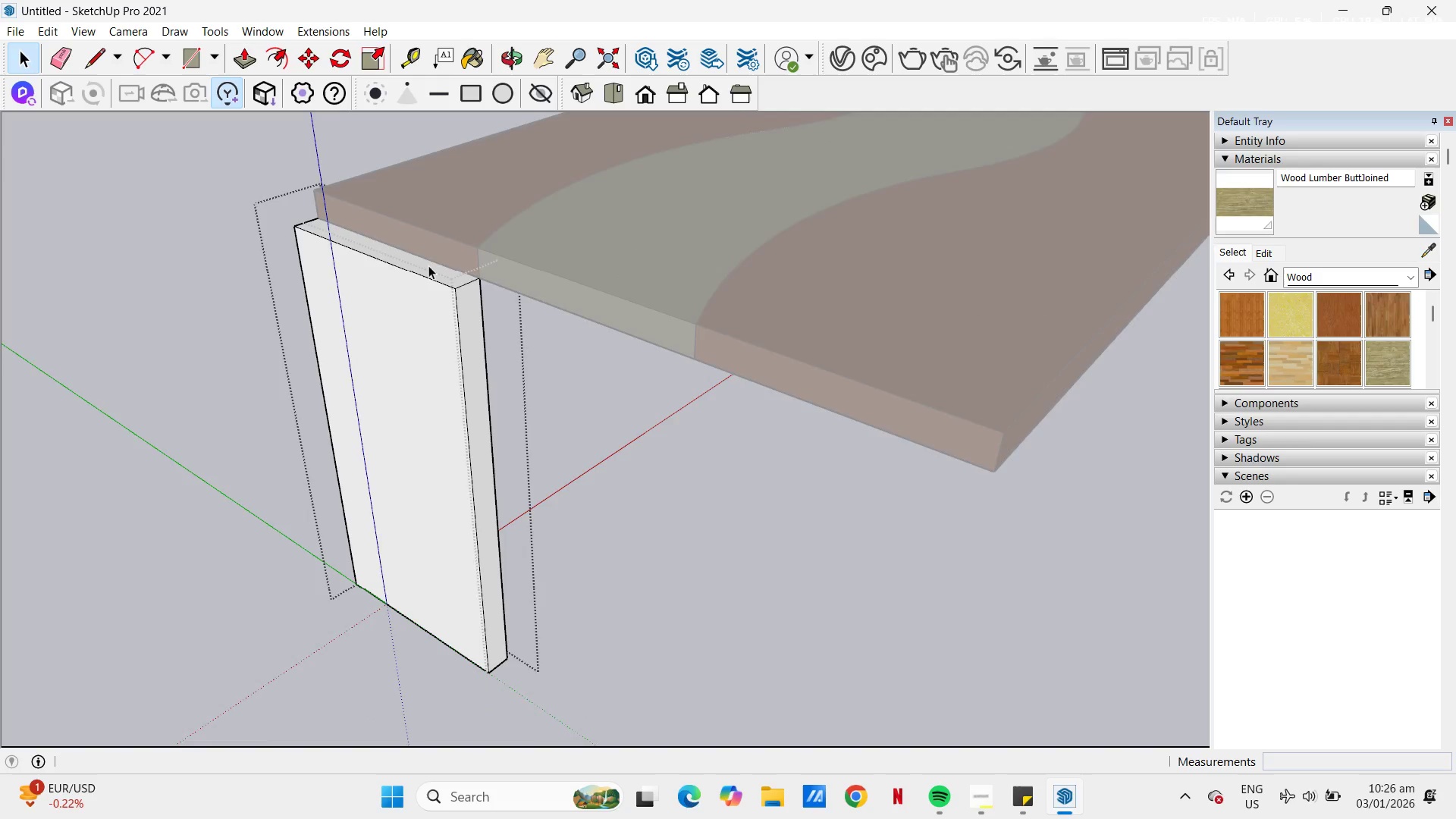 
scroll: coordinate [237, 152], scroll_direction: down, amount: 4.0
 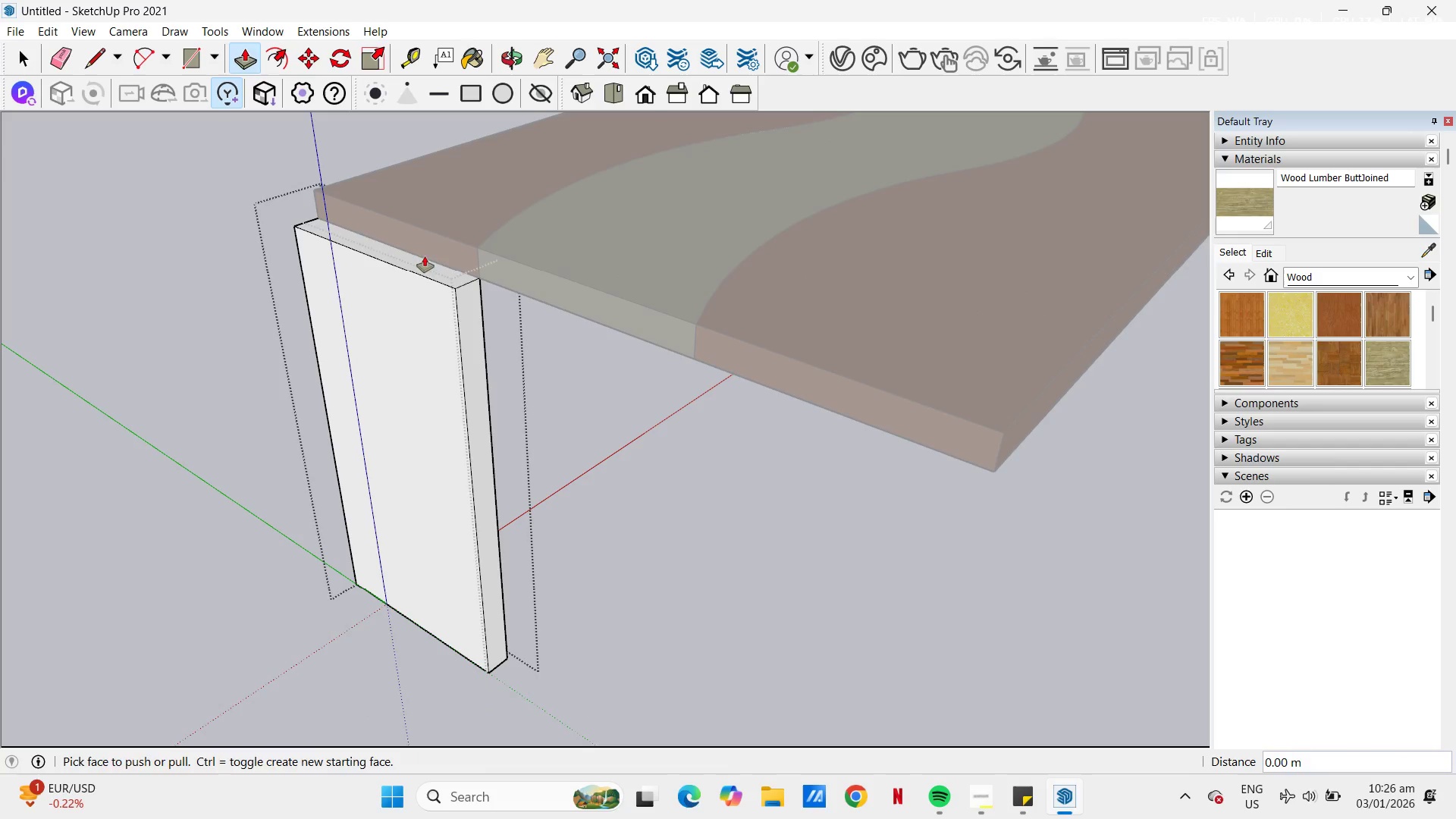 
key(Escape)
 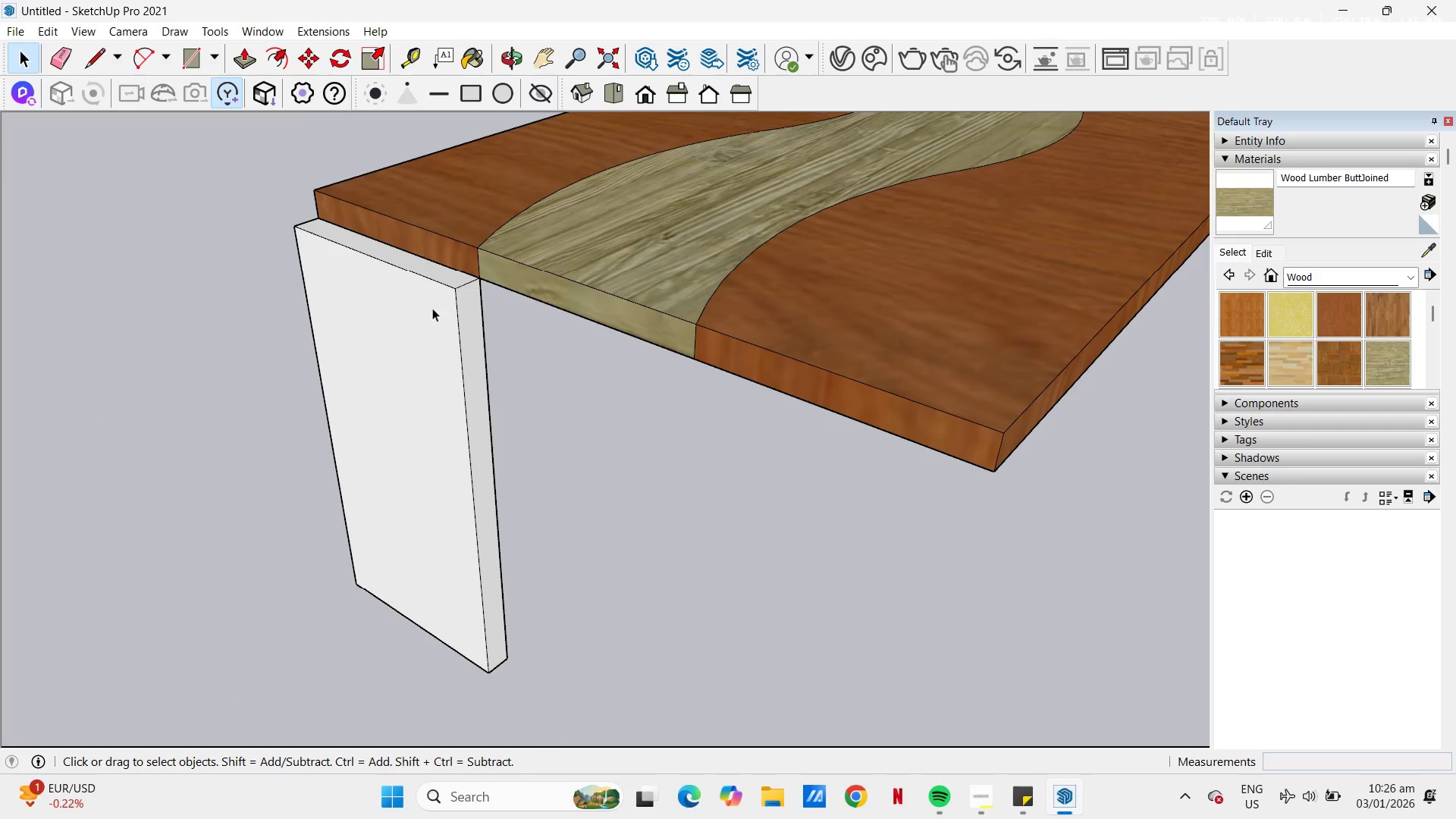 
left_click([435, 314])
 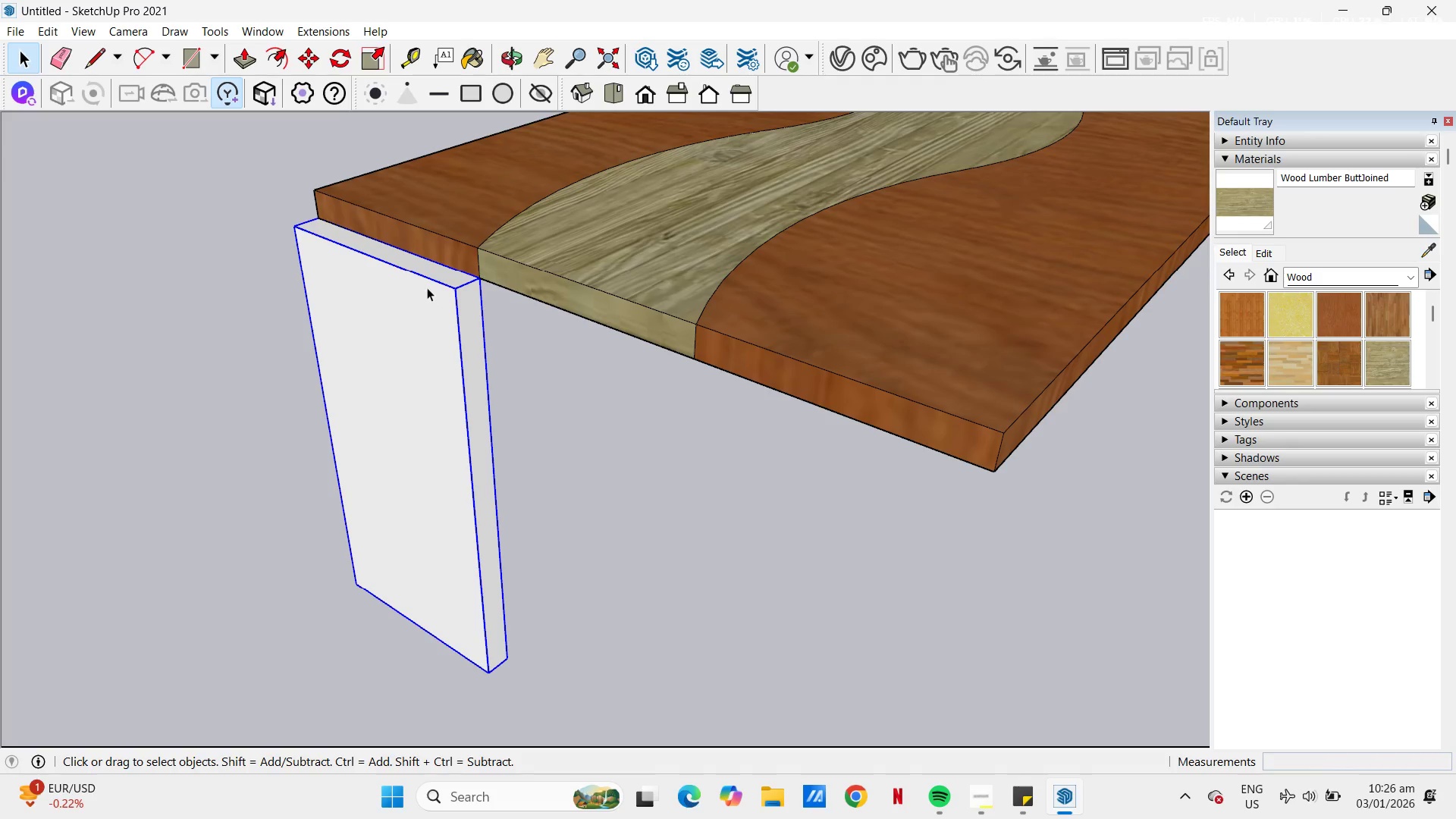 
key(M)
 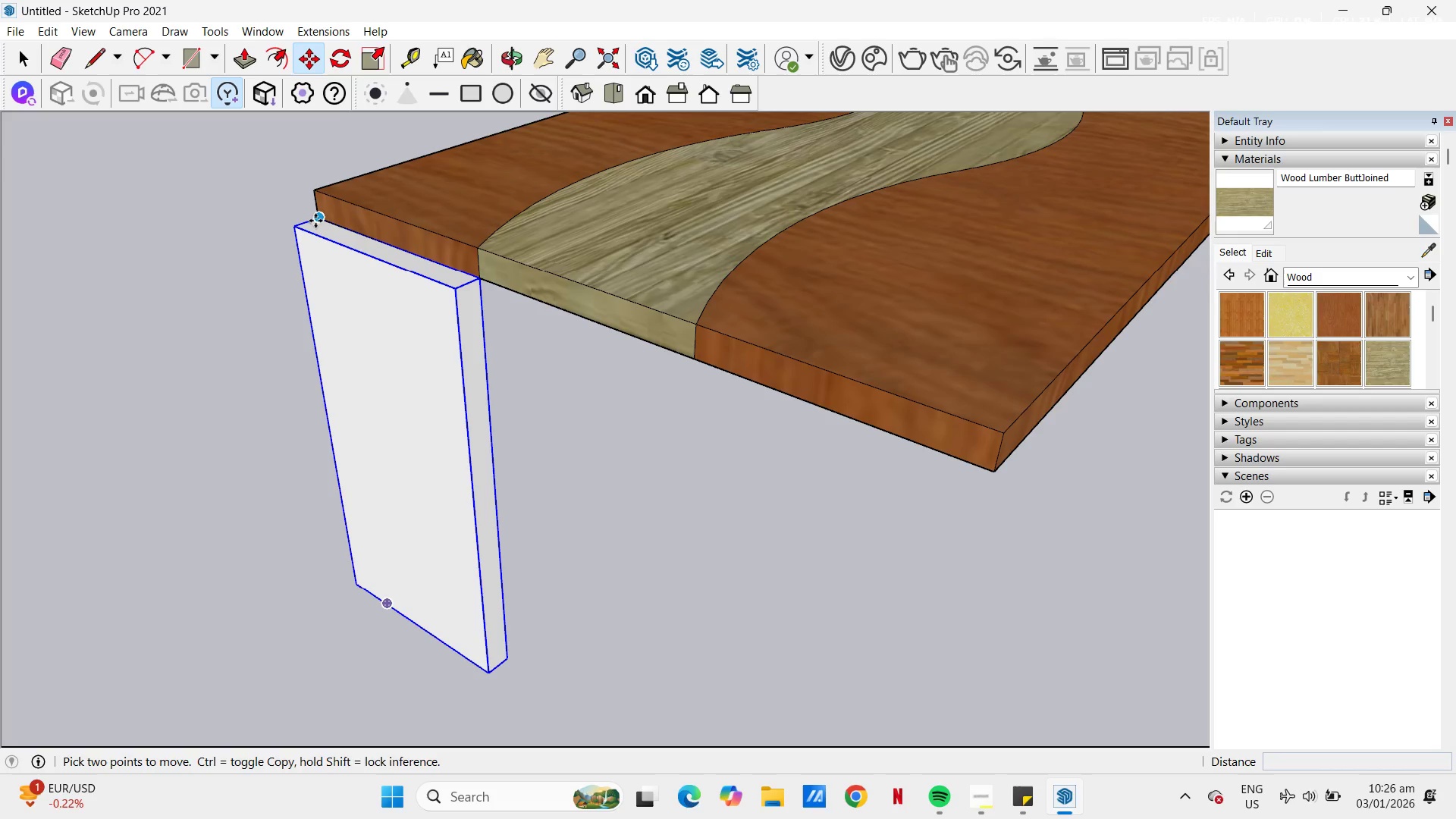 
left_click([314, 220])
 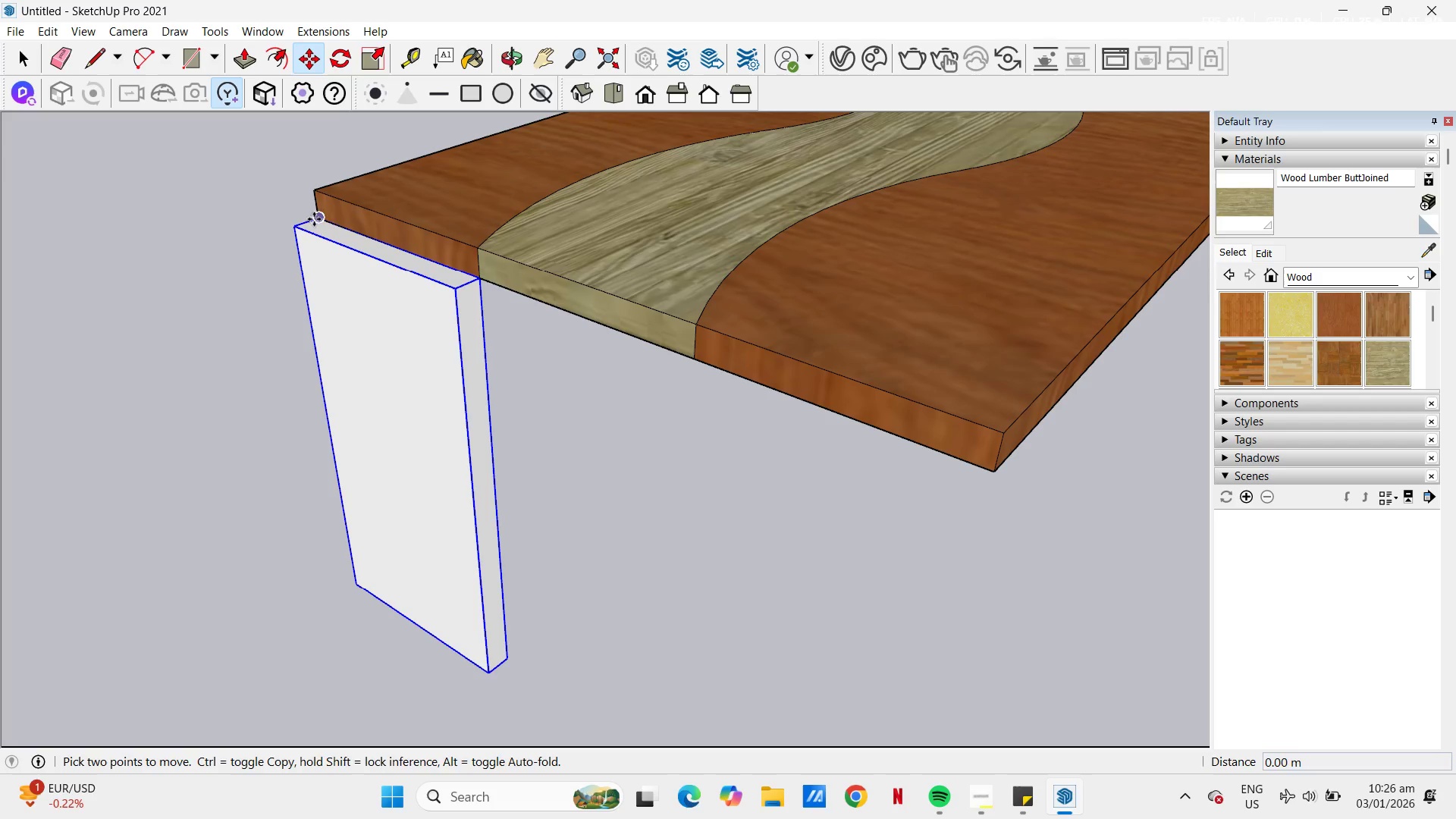 
key(Control+ControlLeft)
 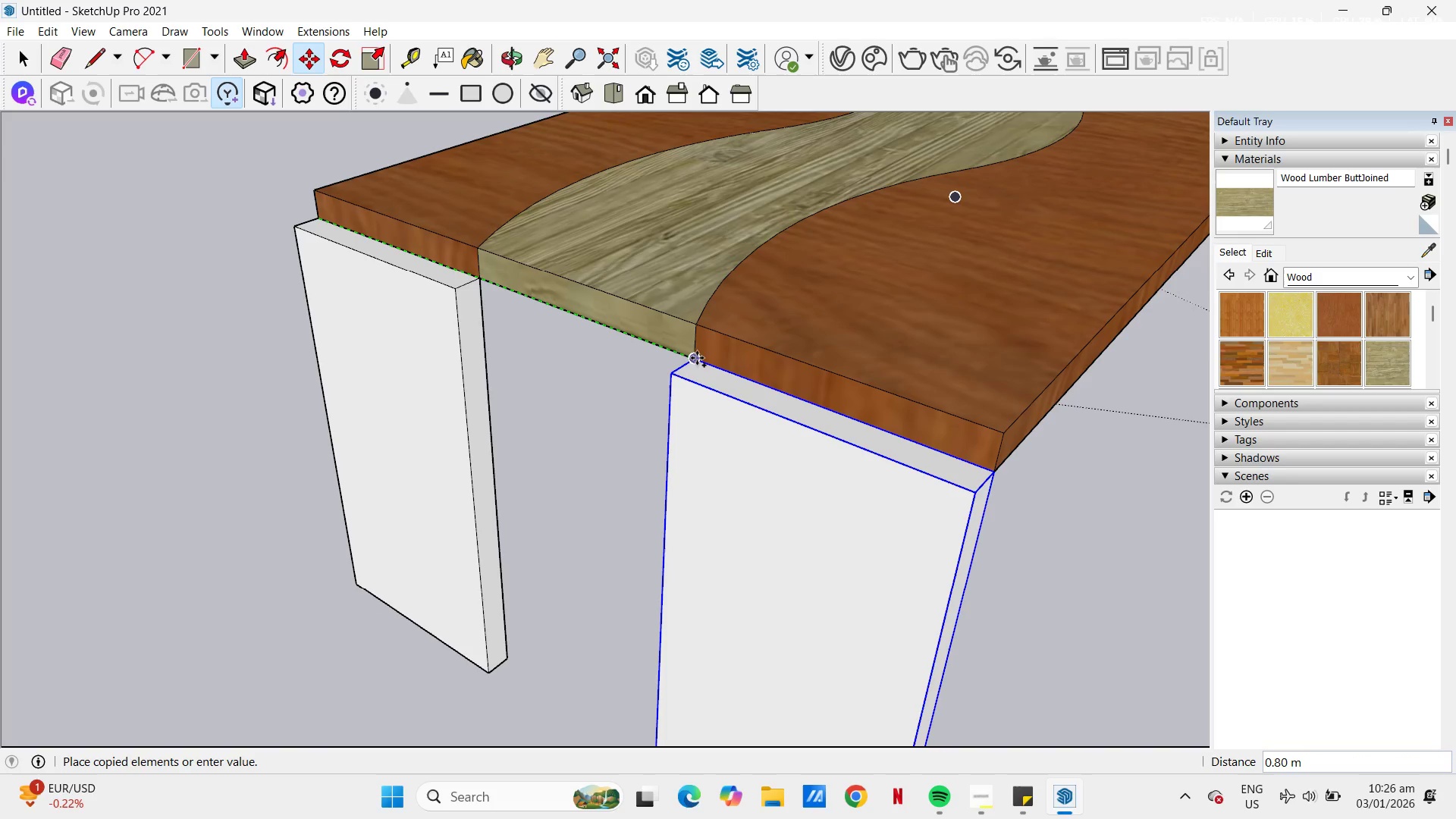 
left_click([696, 358])
 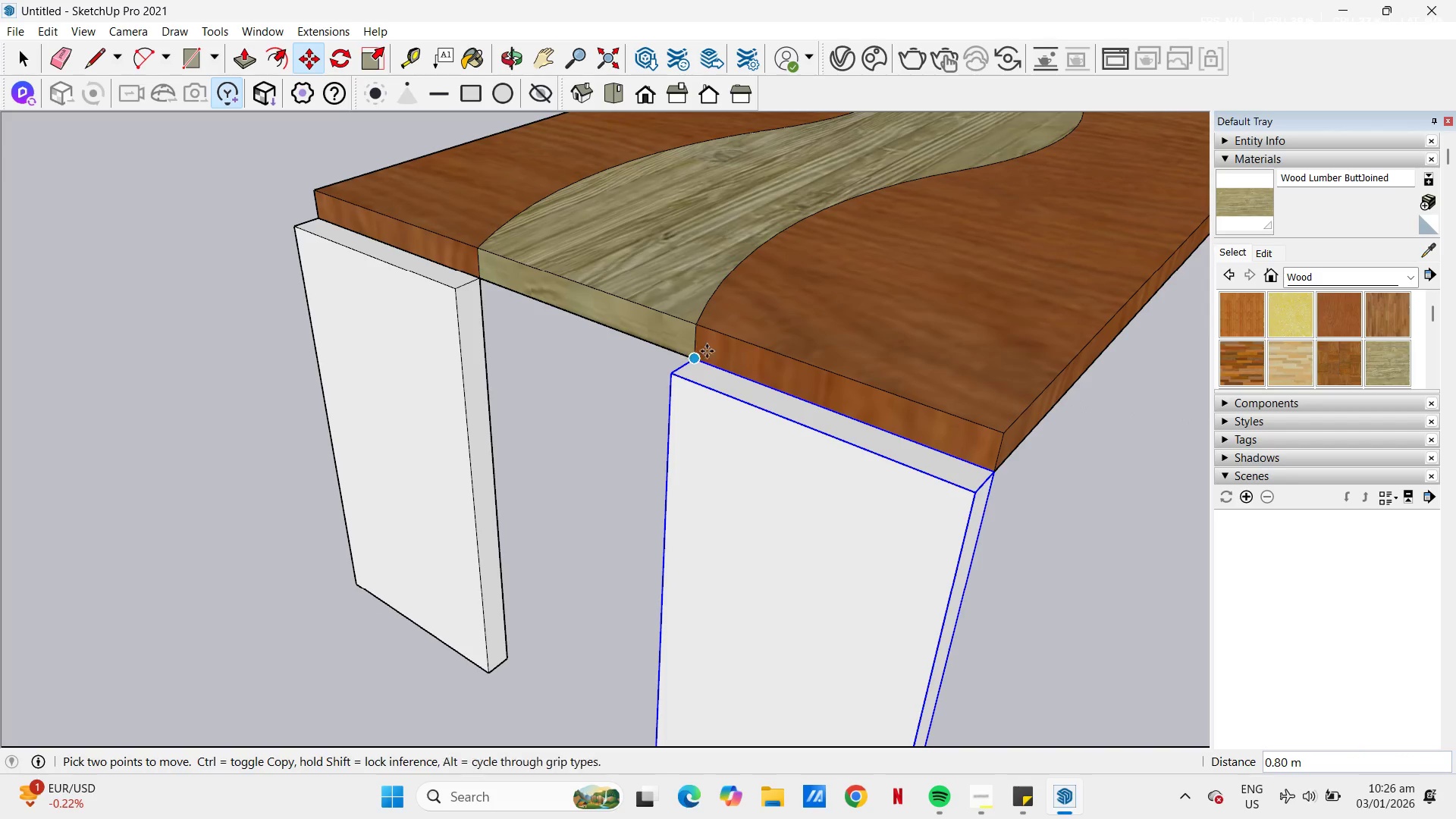 
scroll: coordinate [721, 300], scroll_direction: down, amount: 4.0
 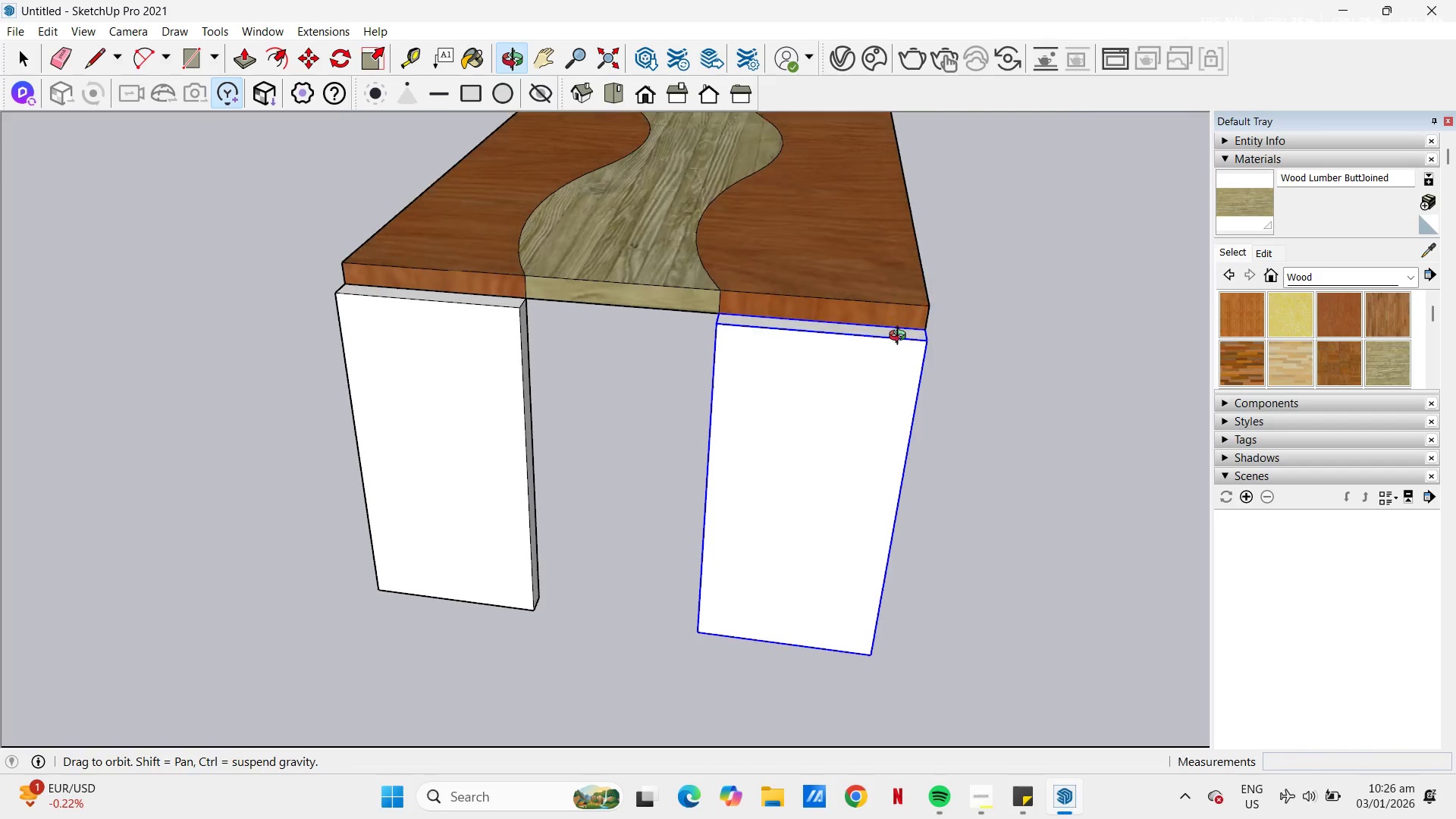 
scroll: coordinate [897, 348], scroll_direction: up, amount: 4.0
 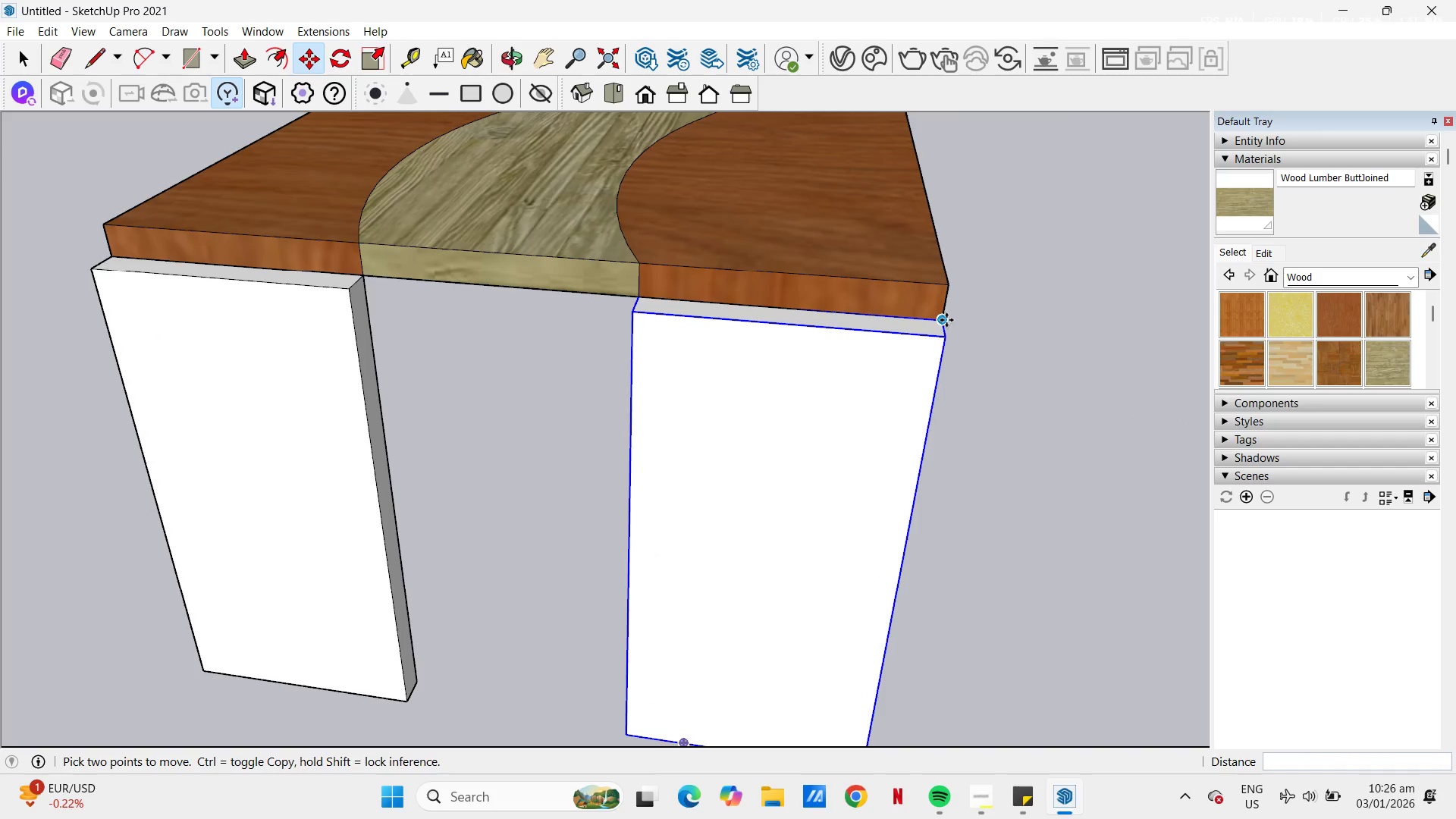 
left_click([946, 320])
 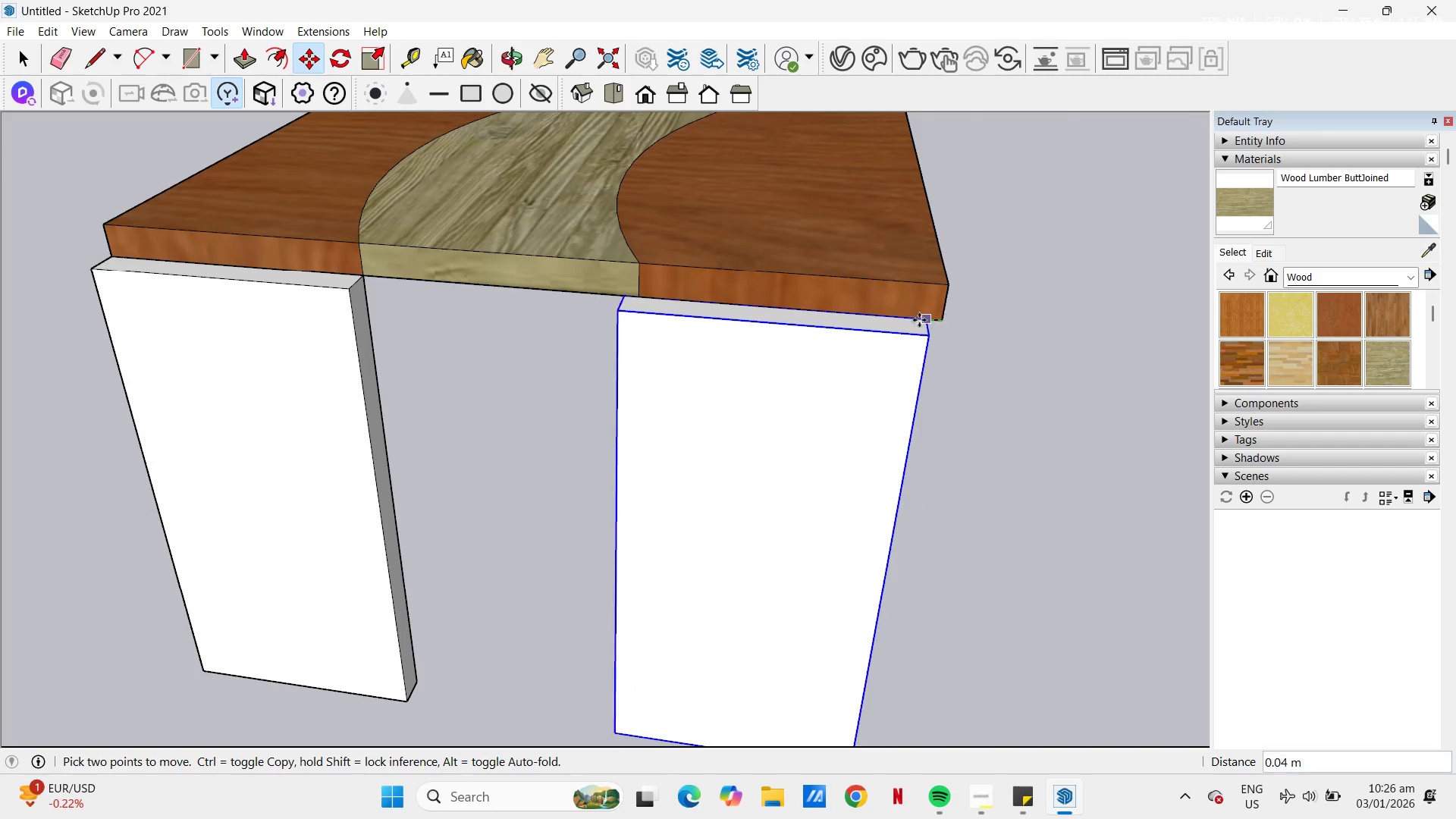 
key(Control+ControlLeft)
 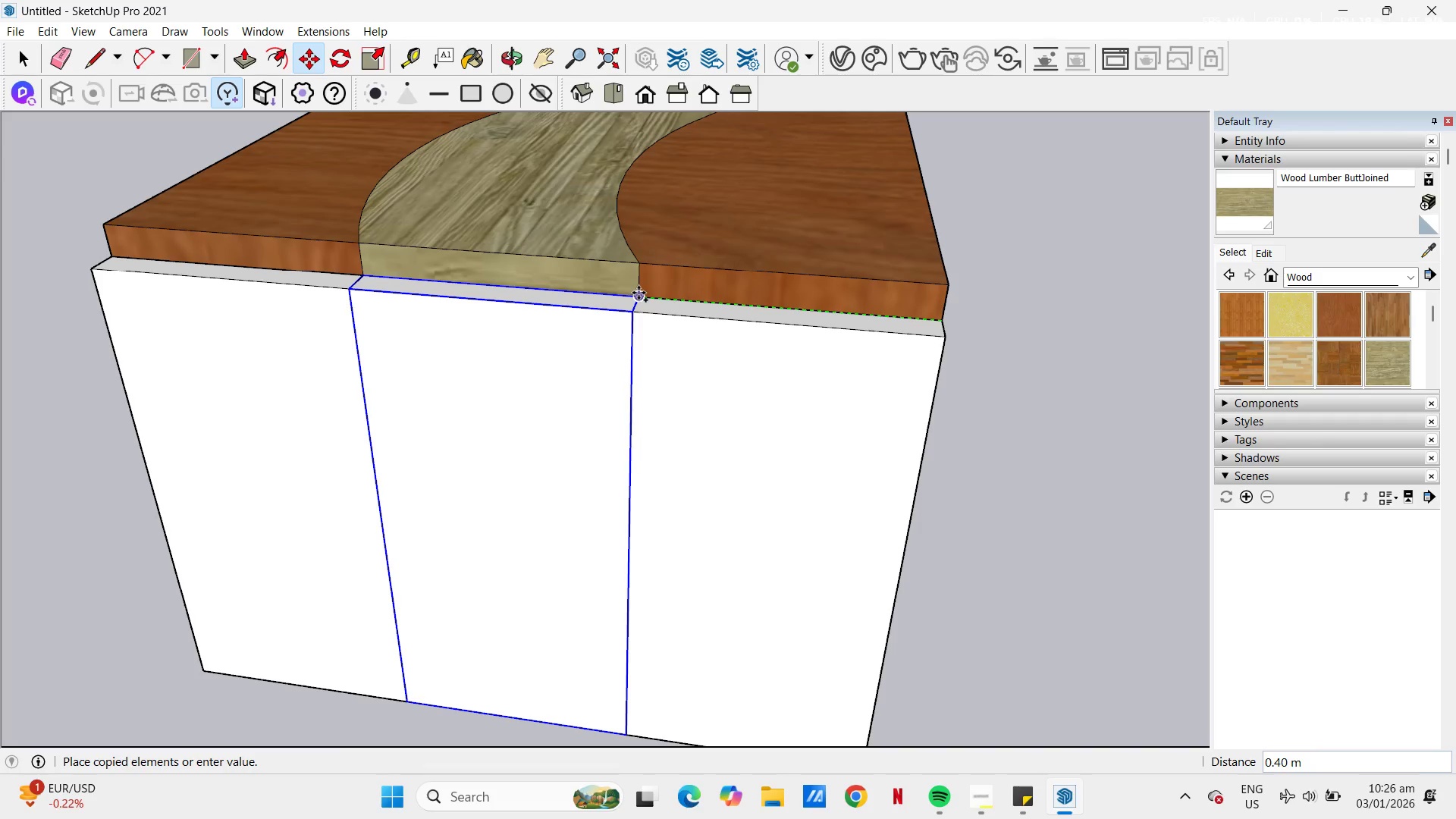 
wait(6.42)
 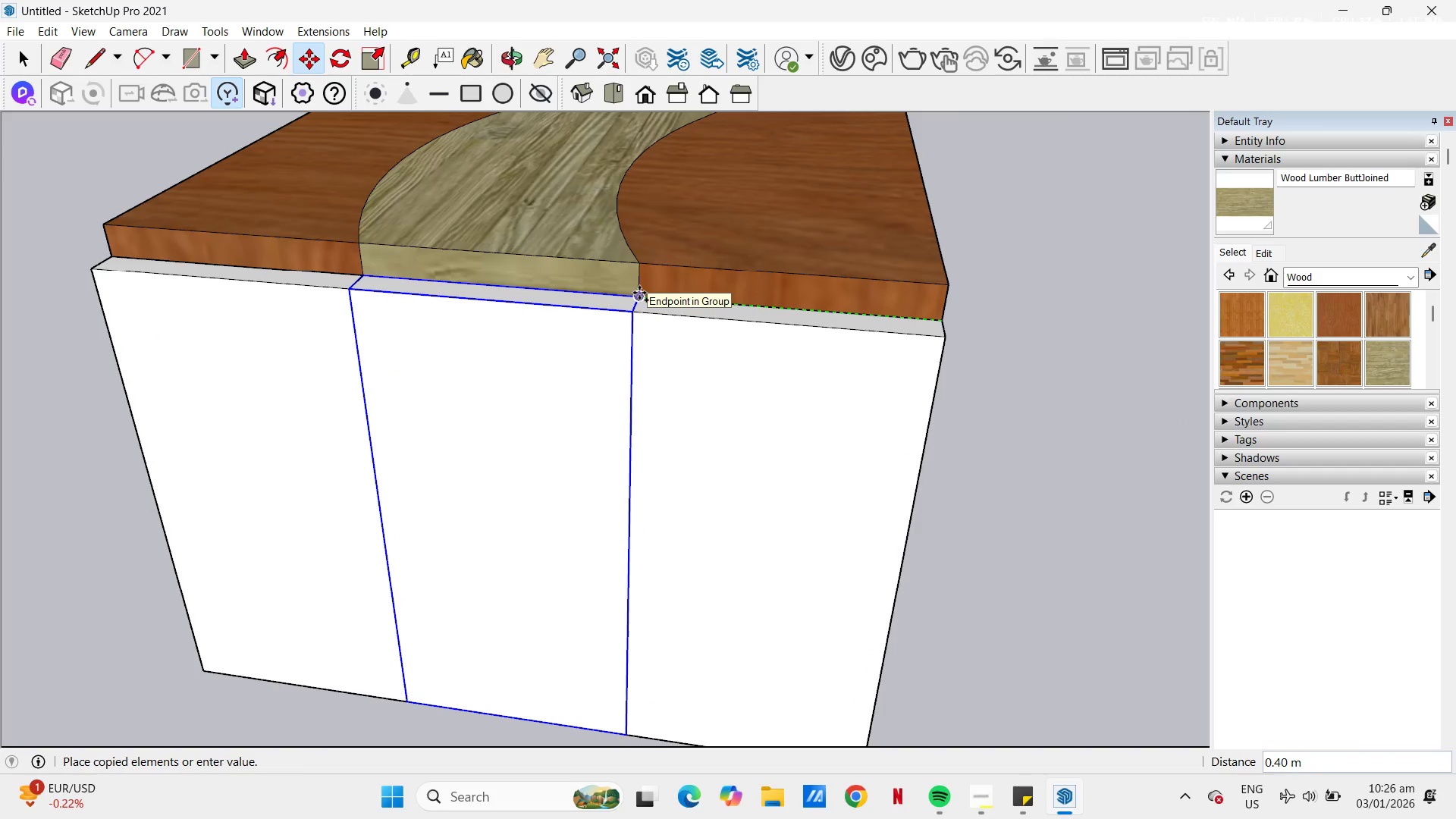 
key(Escape)
 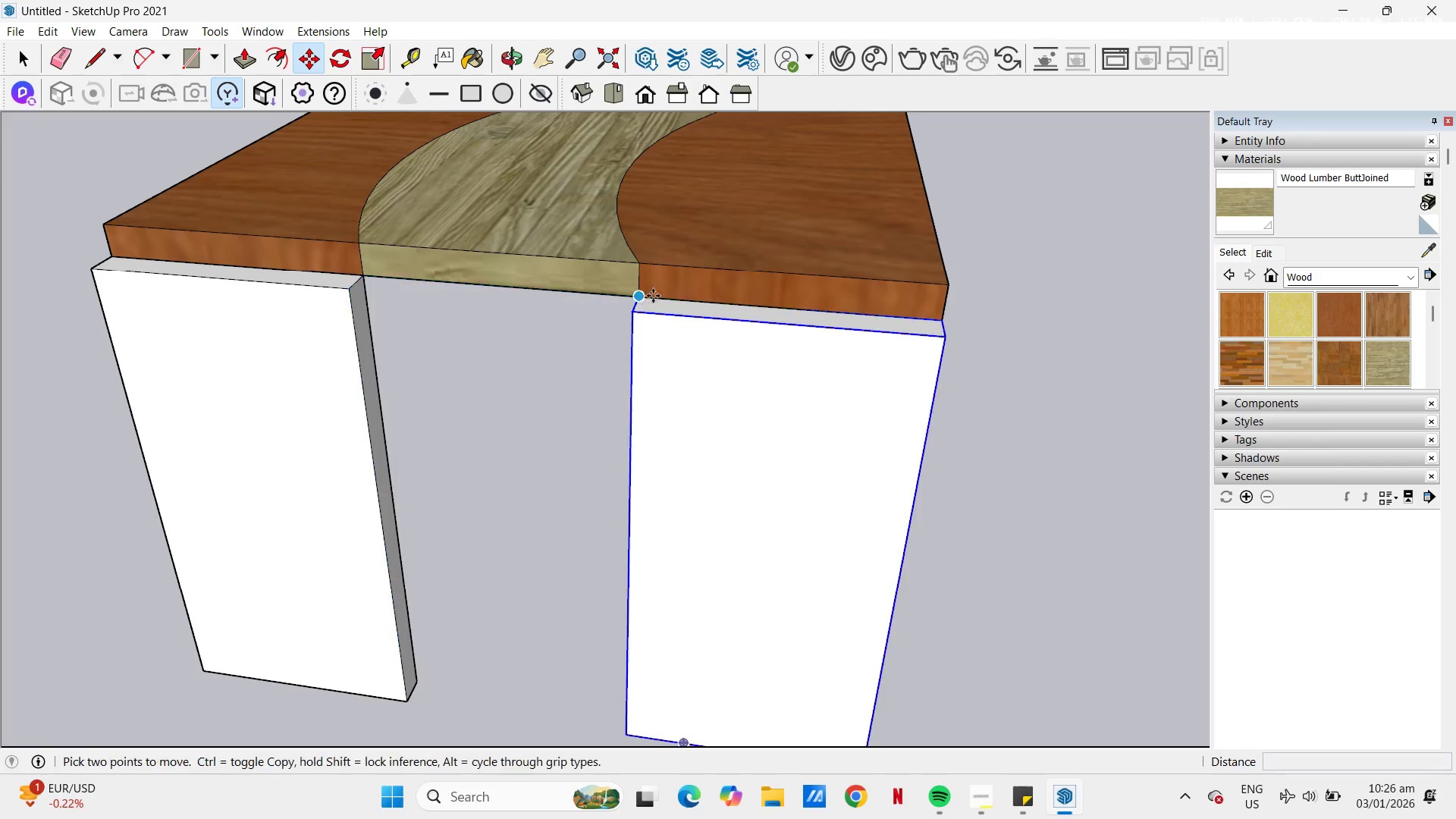 
scroll: coordinate [780, 297], scroll_direction: down, amount: 4.0
 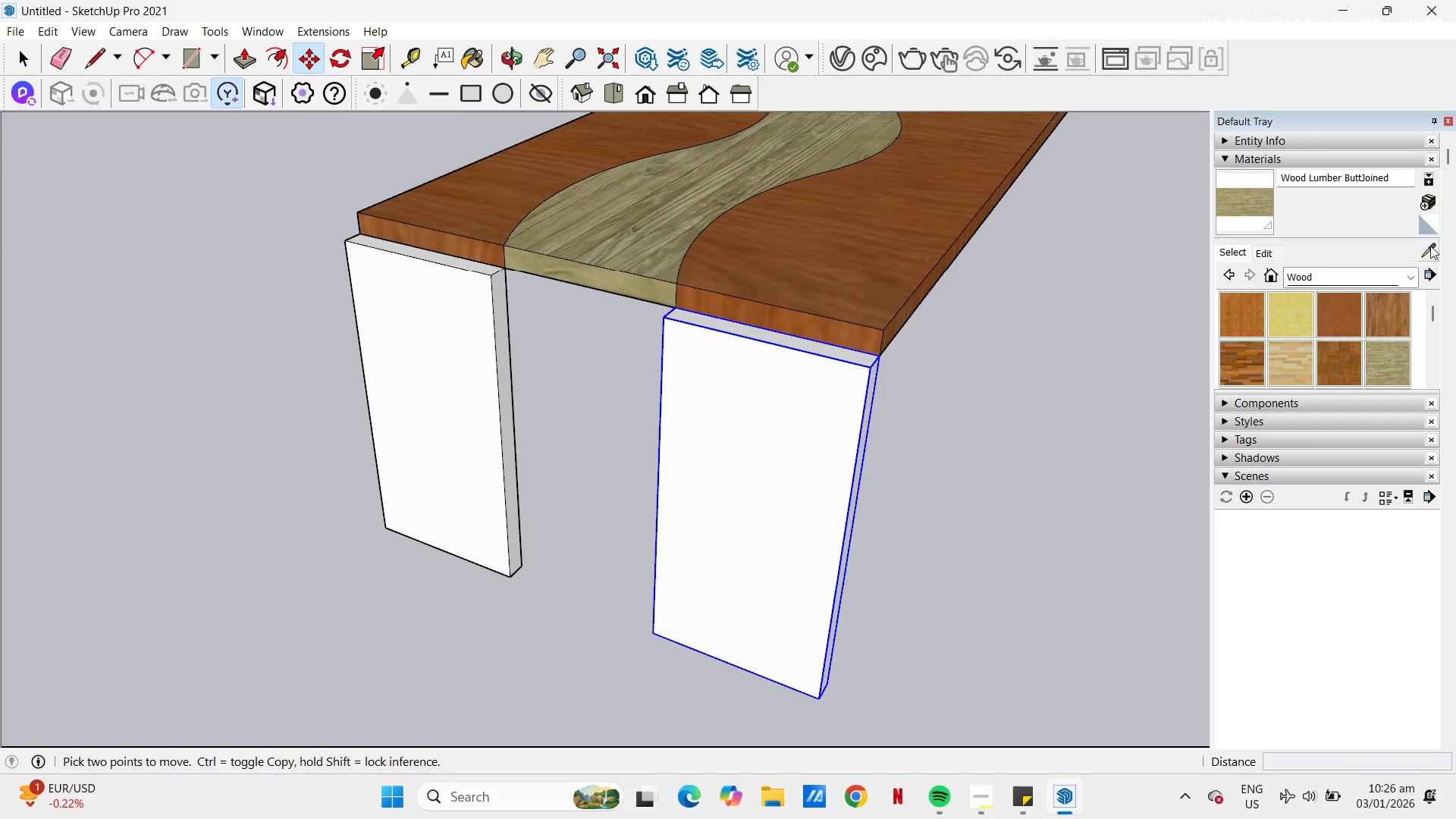 
left_click([1429, 258])
 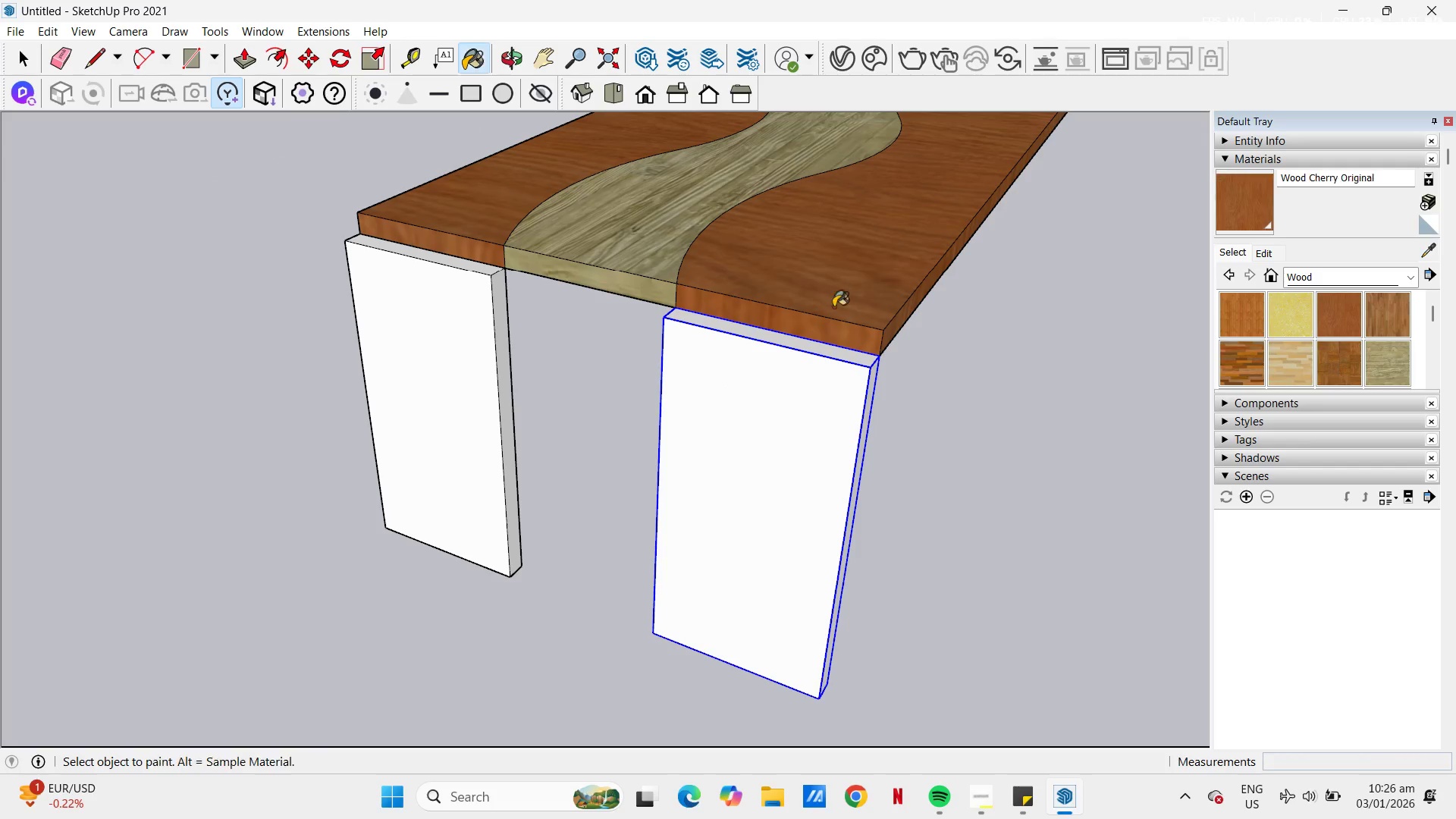 
double_click([778, 388])
 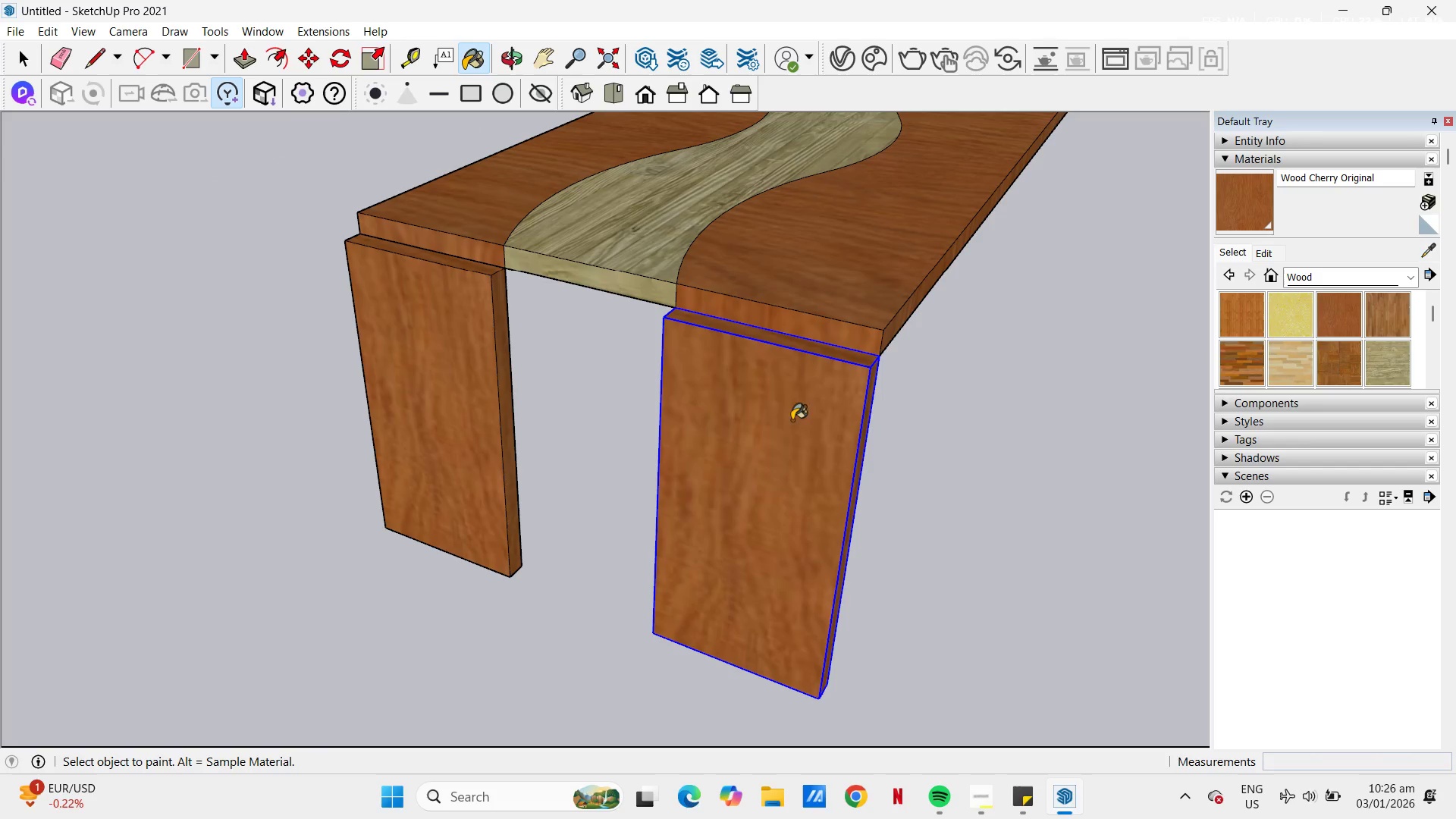 
key(Space)
 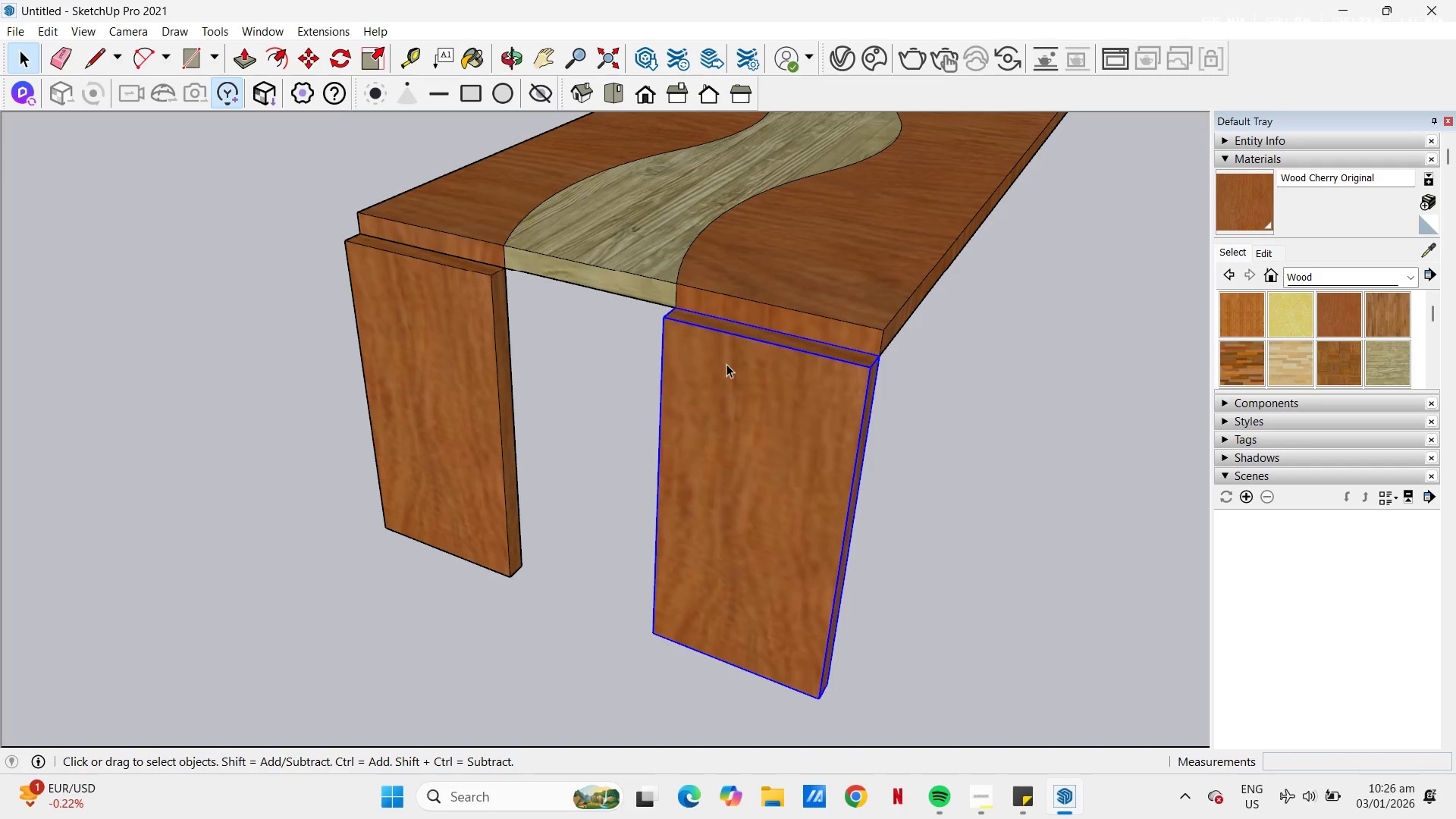 
left_click([726, 364])
 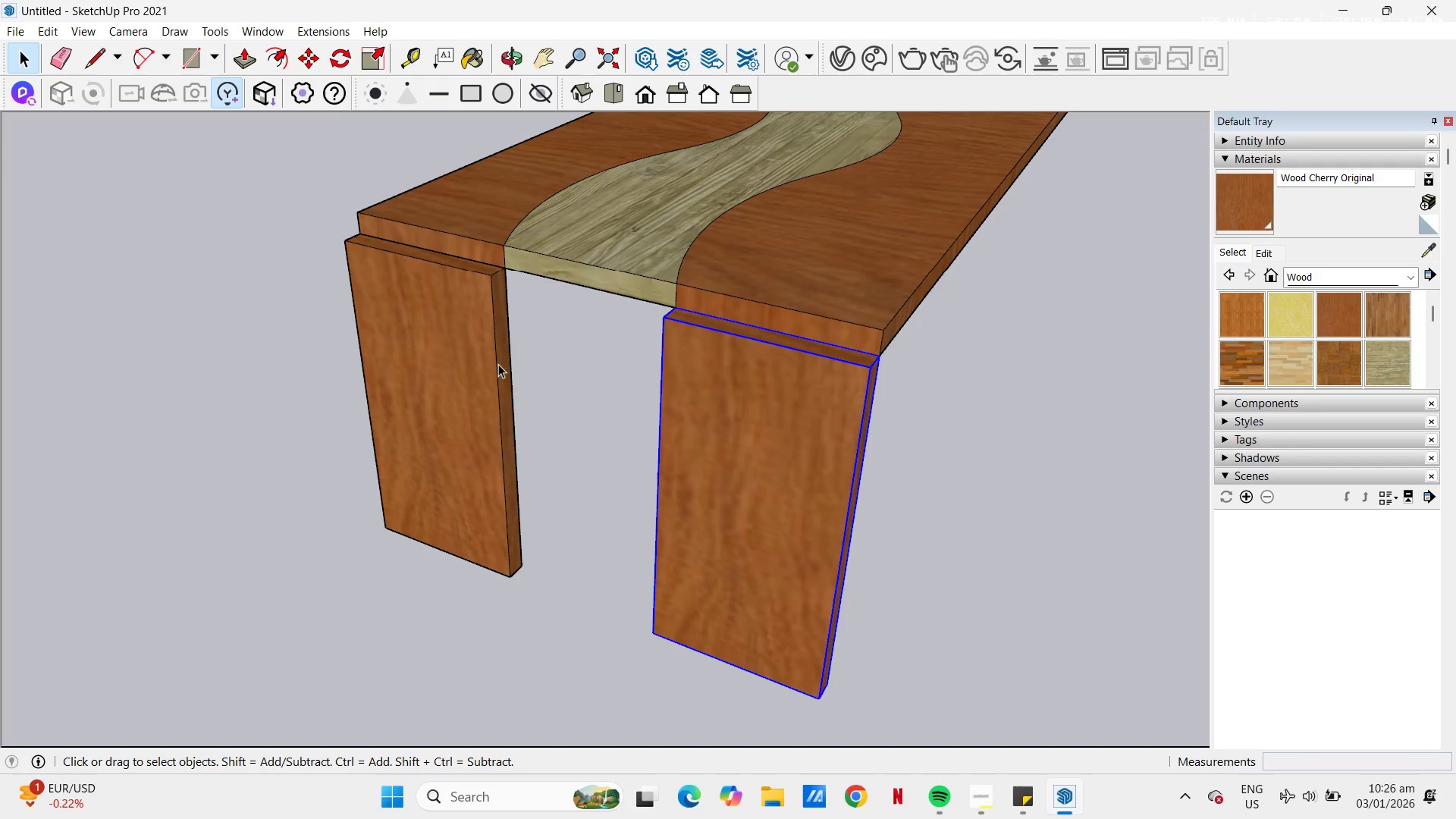 
key(Shift+ShiftLeft)
 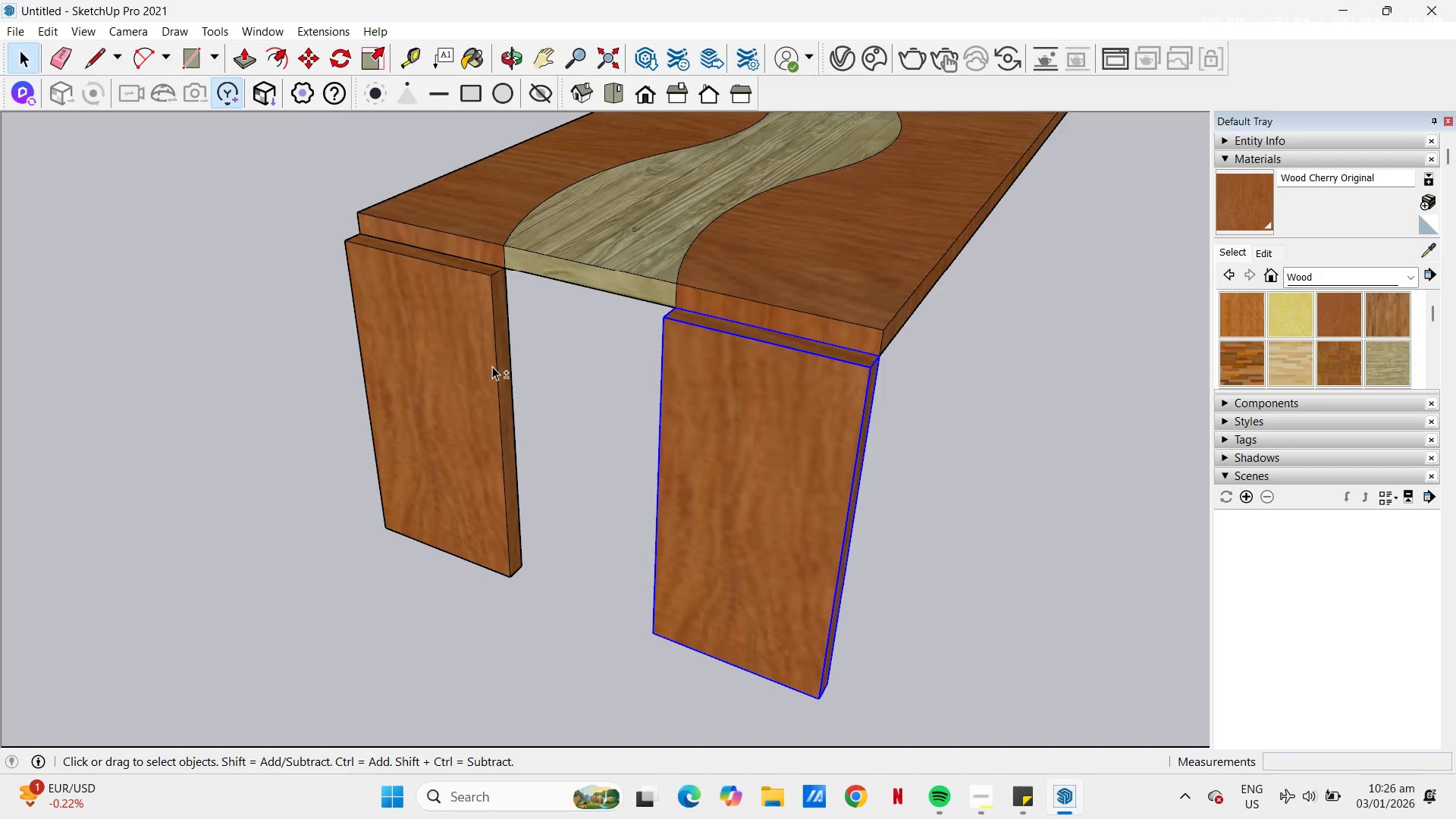 
hold_key(key=ControlLeft, duration=0.39)
left_click([490, 364])
 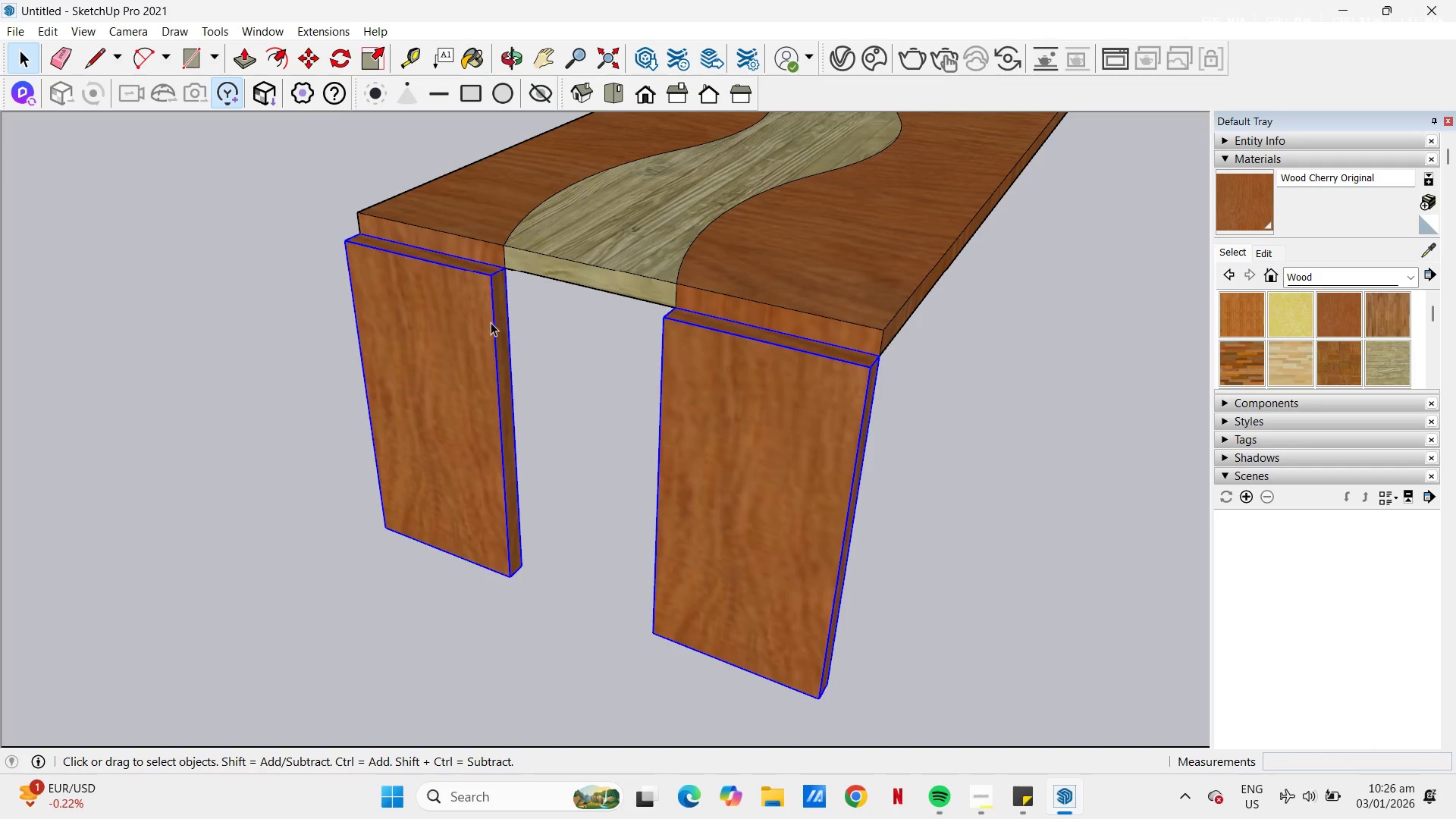 
key(M)
 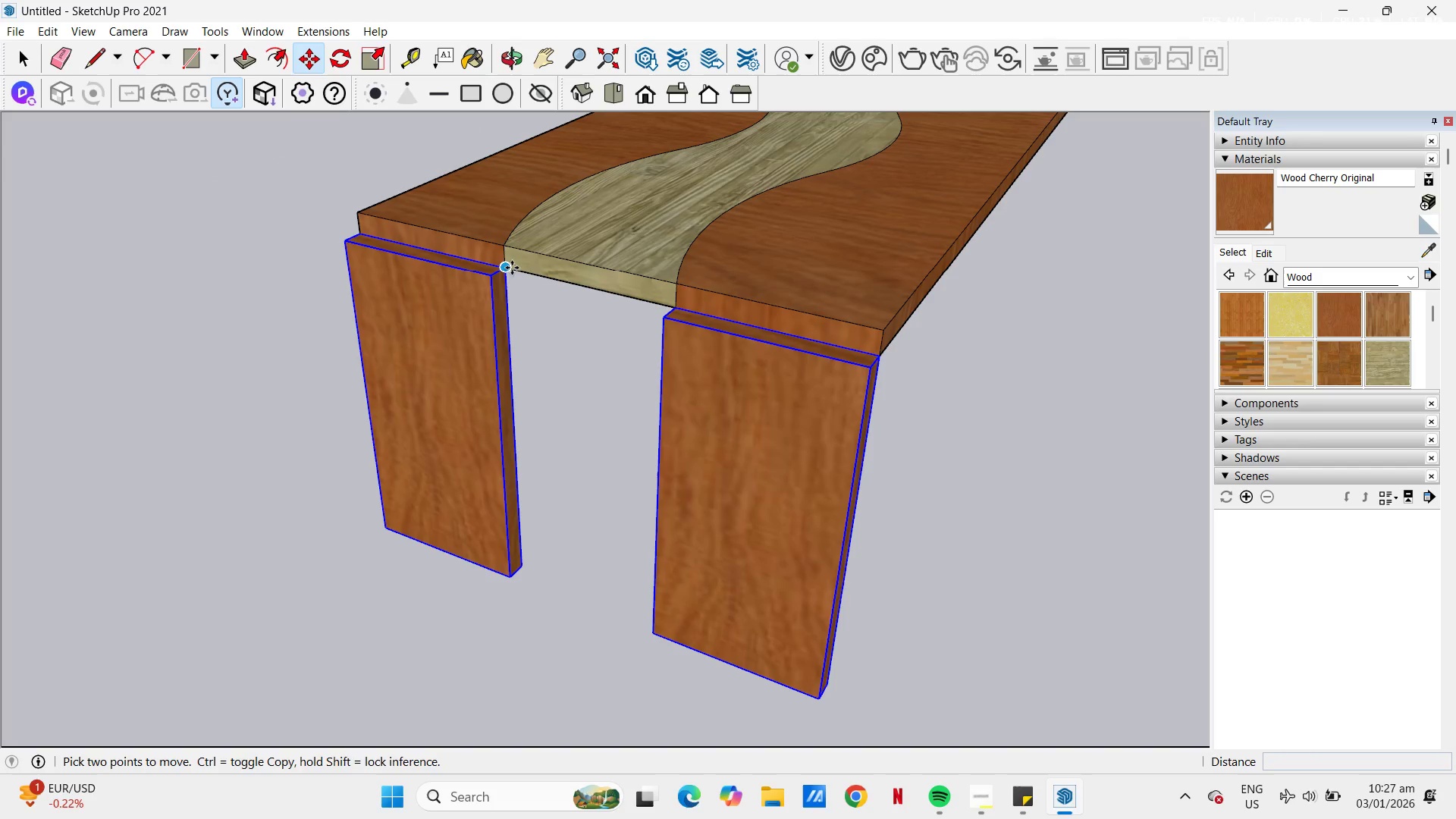 
left_click([512, 268])
 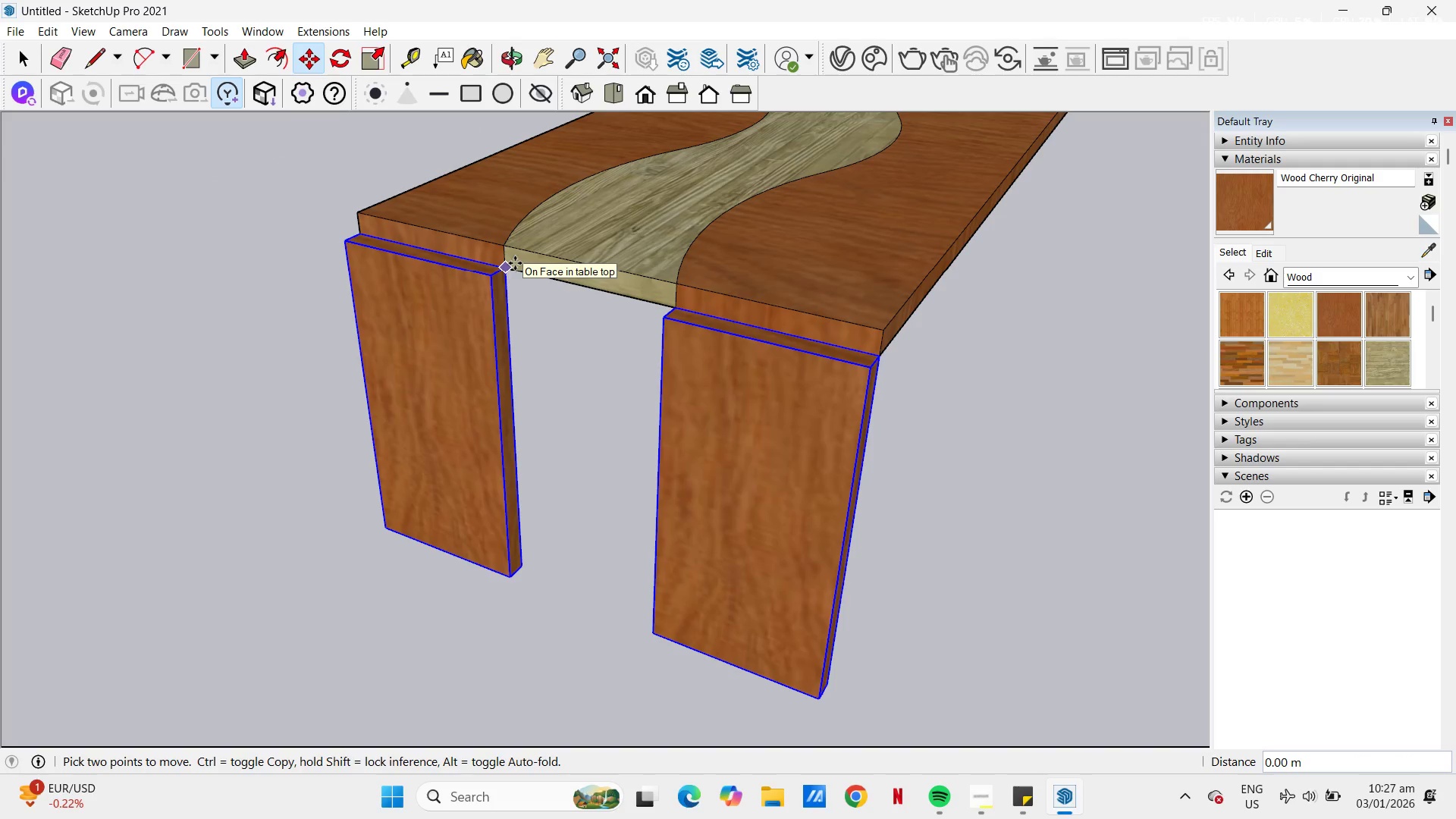 
key(Escape)
 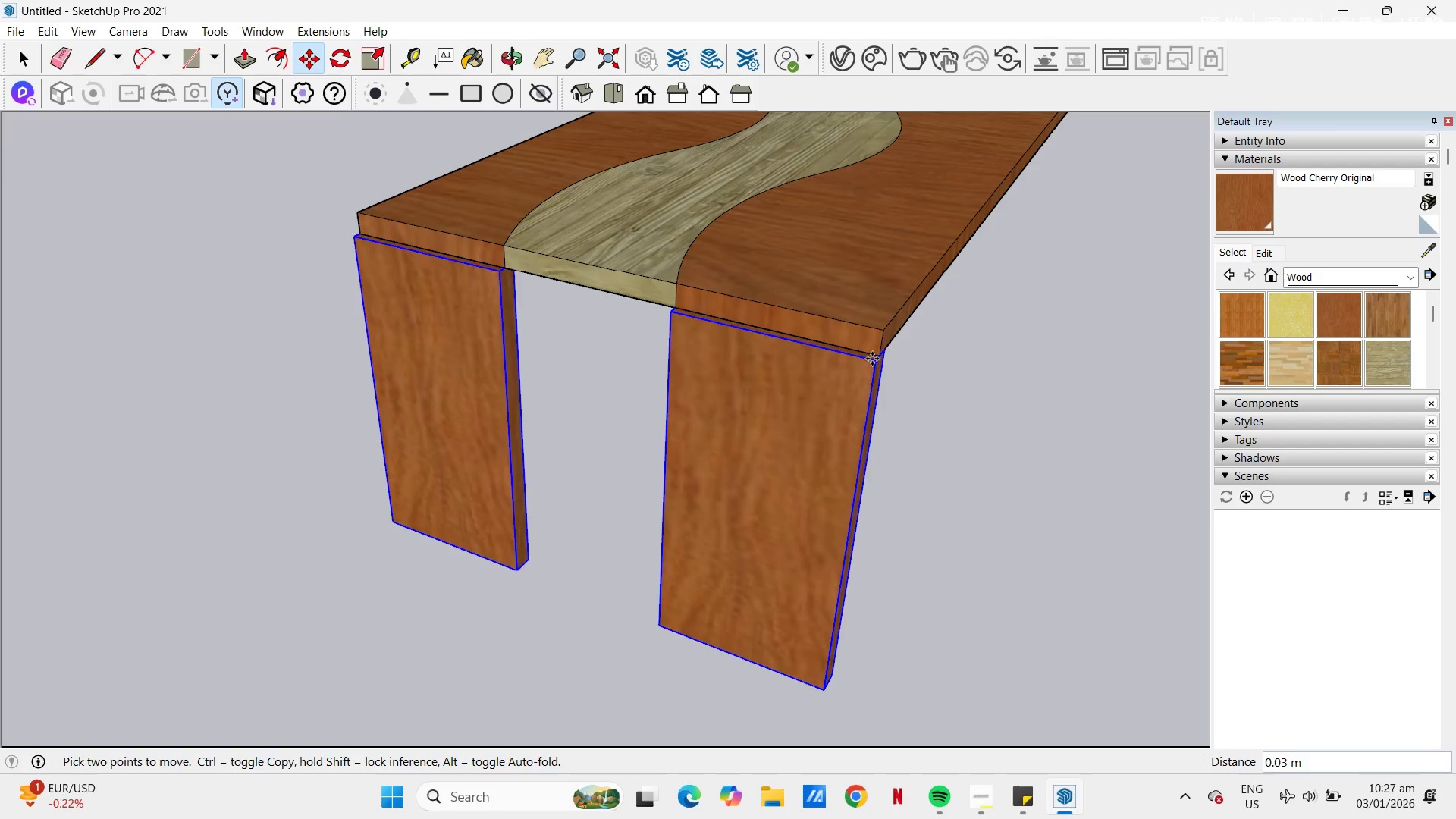 
left_click([878, 350])
 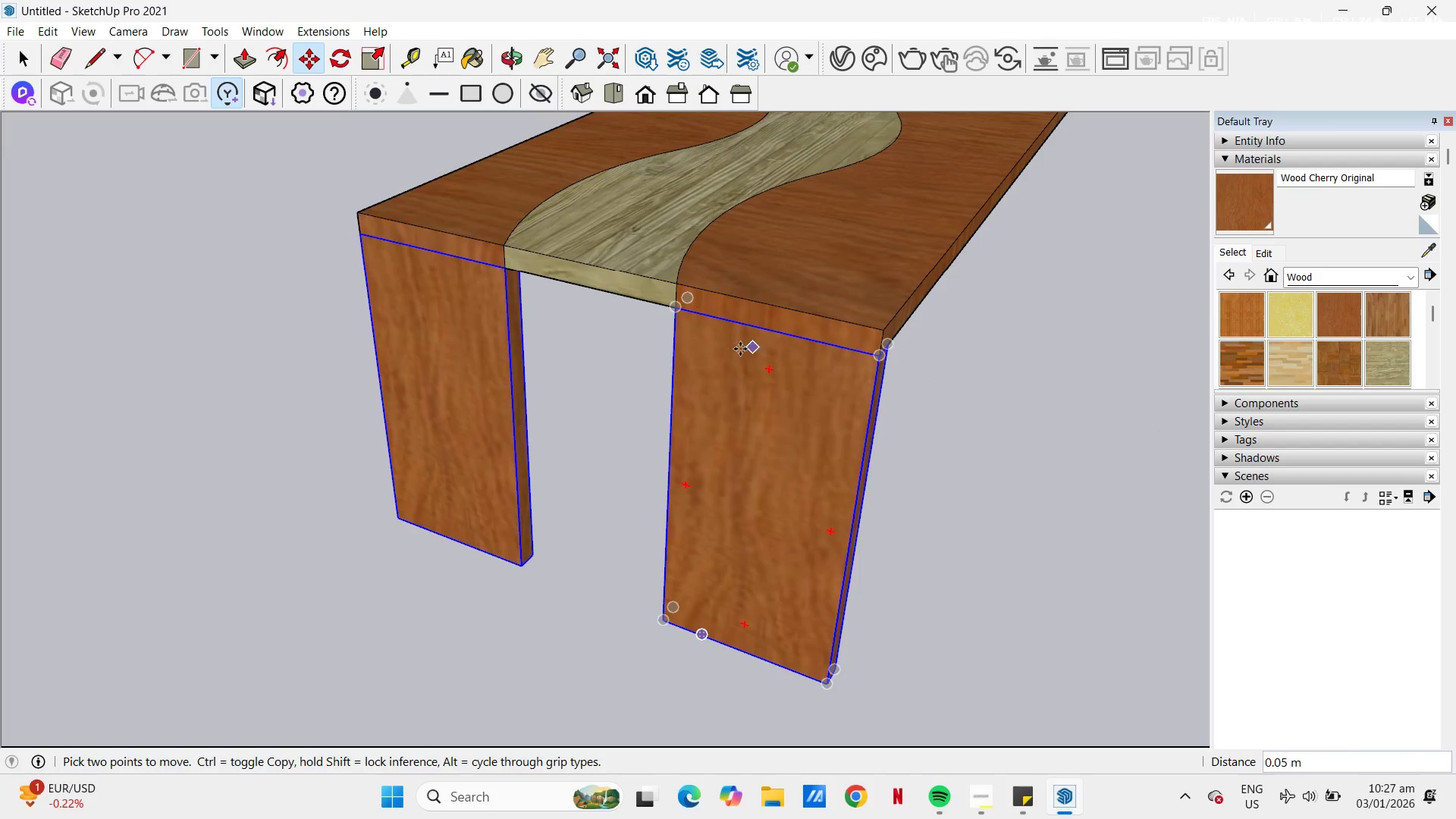 
scroll: coordinate [689, 347], scroll_direction: down, amount: 7.0
 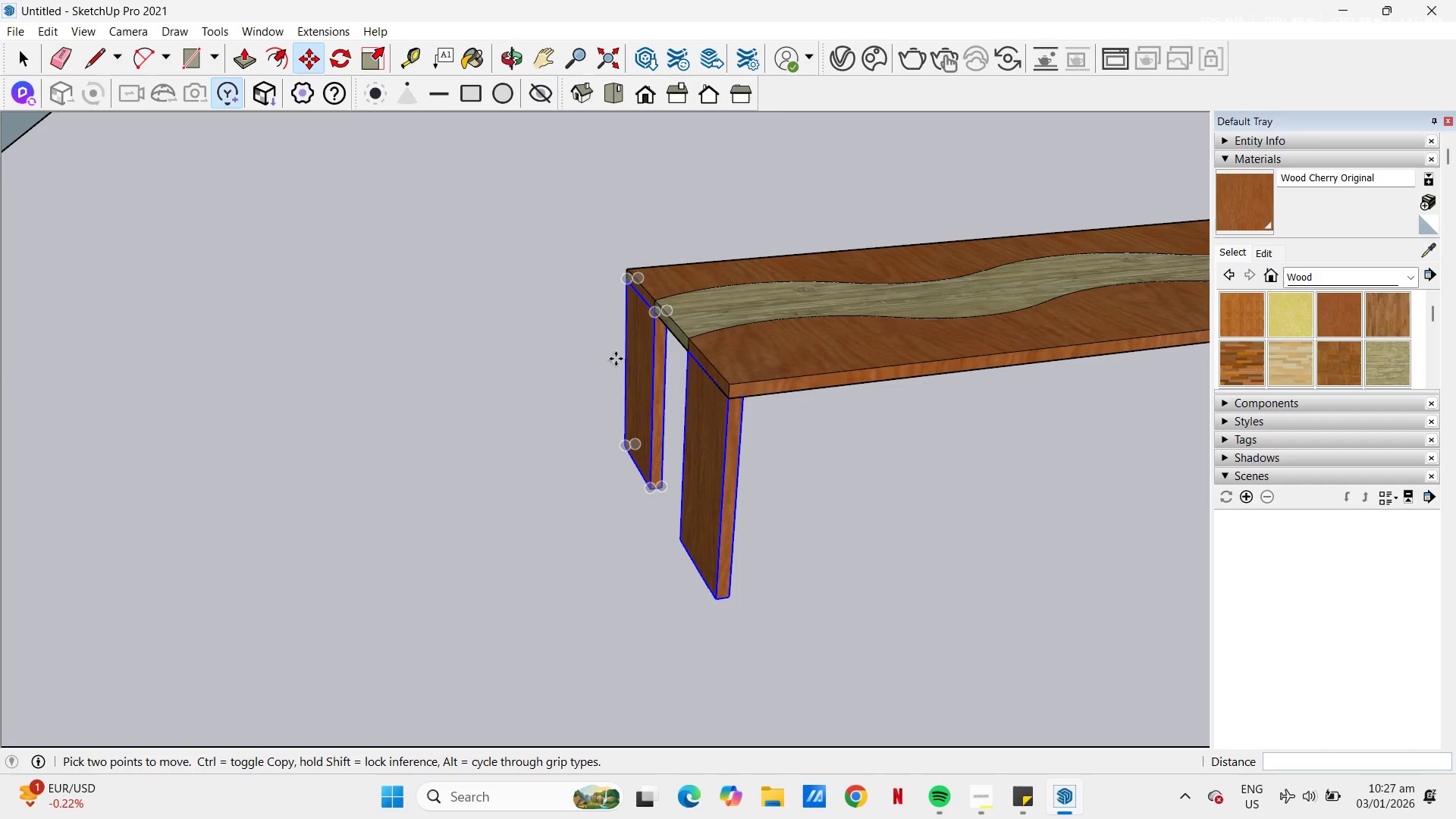 
key(Space)
 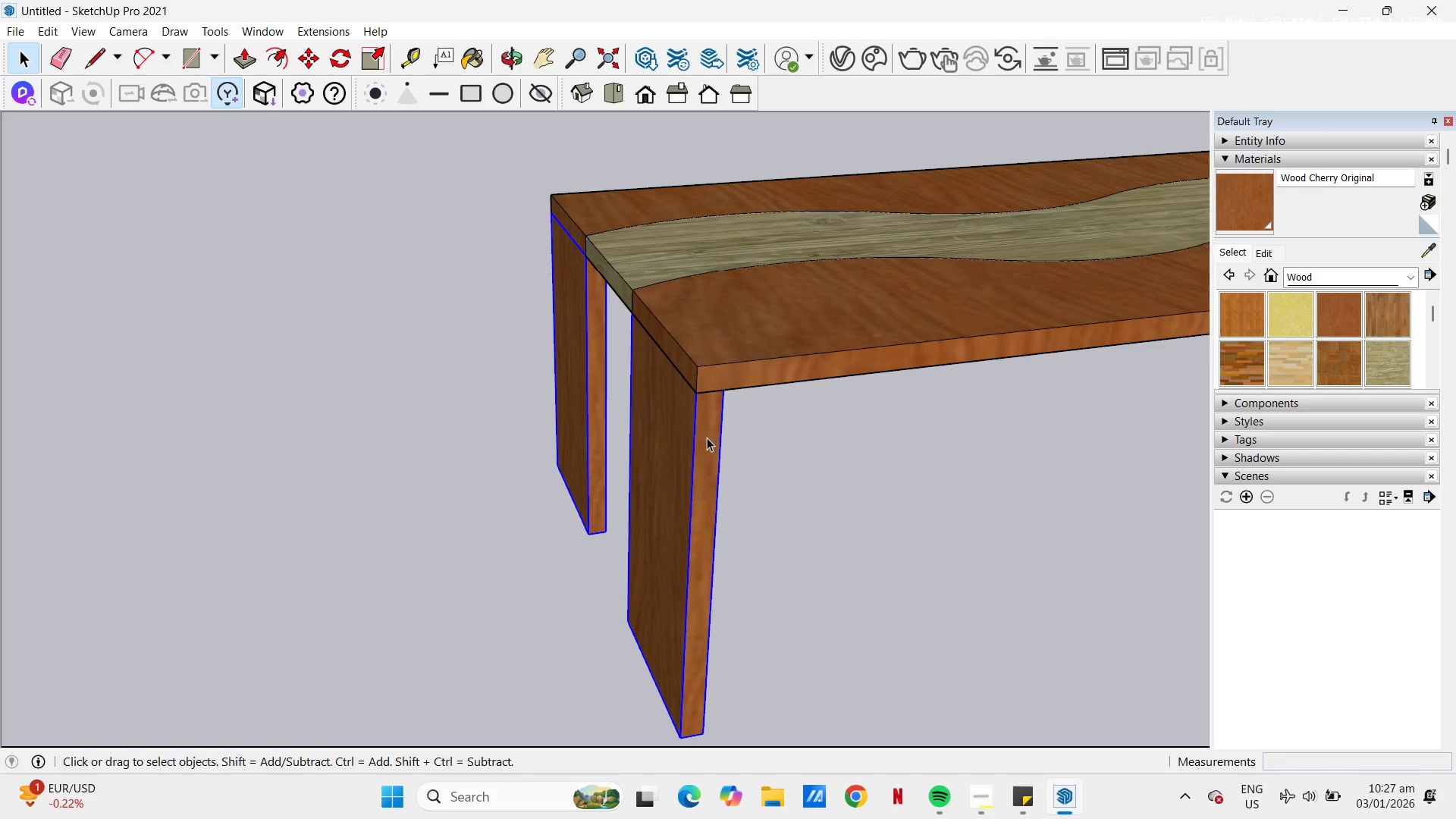 
key(Escape)
 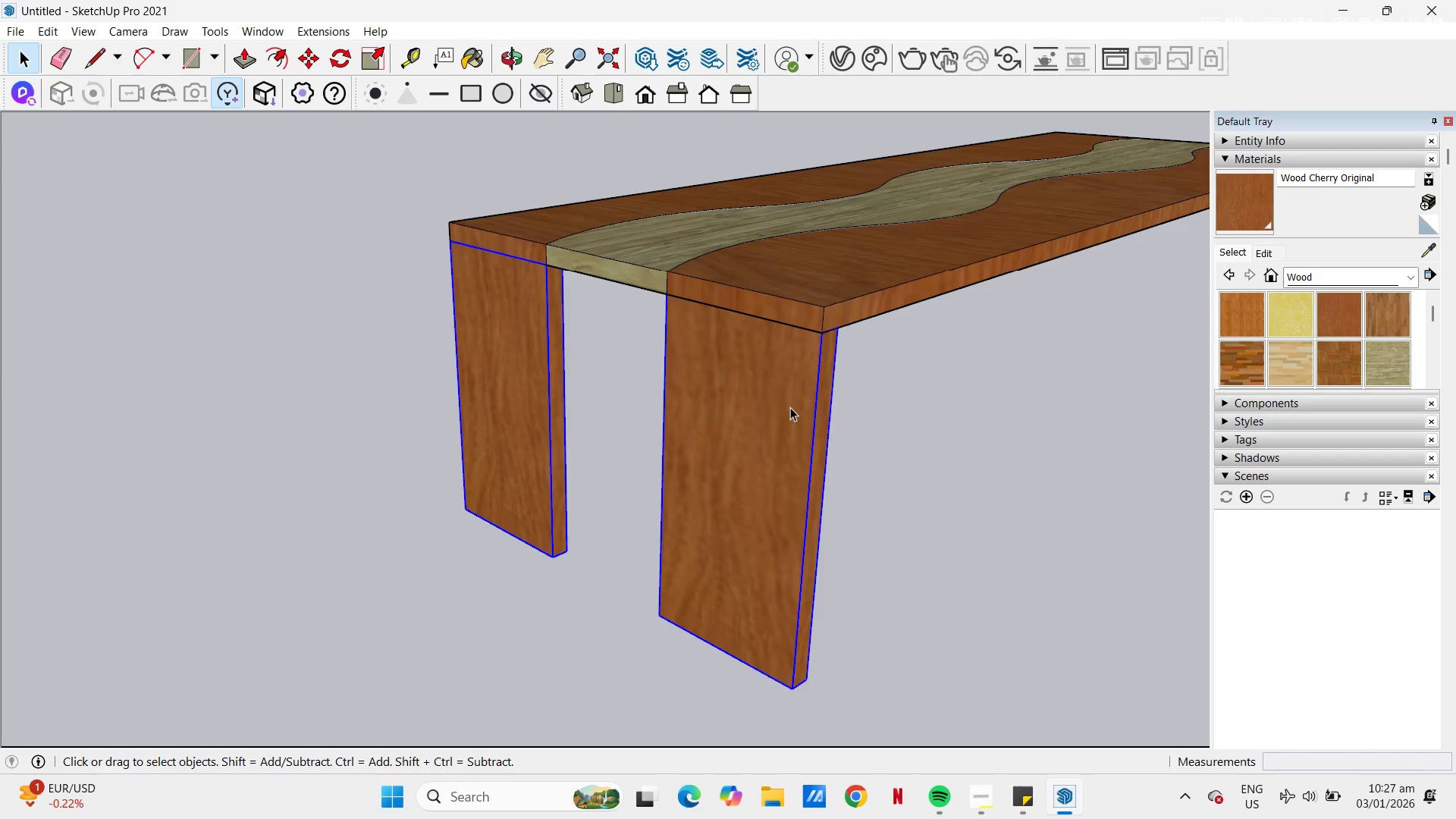 
scroll: coordinate [711, 426], scroll_direction: up, amount: 6.0
 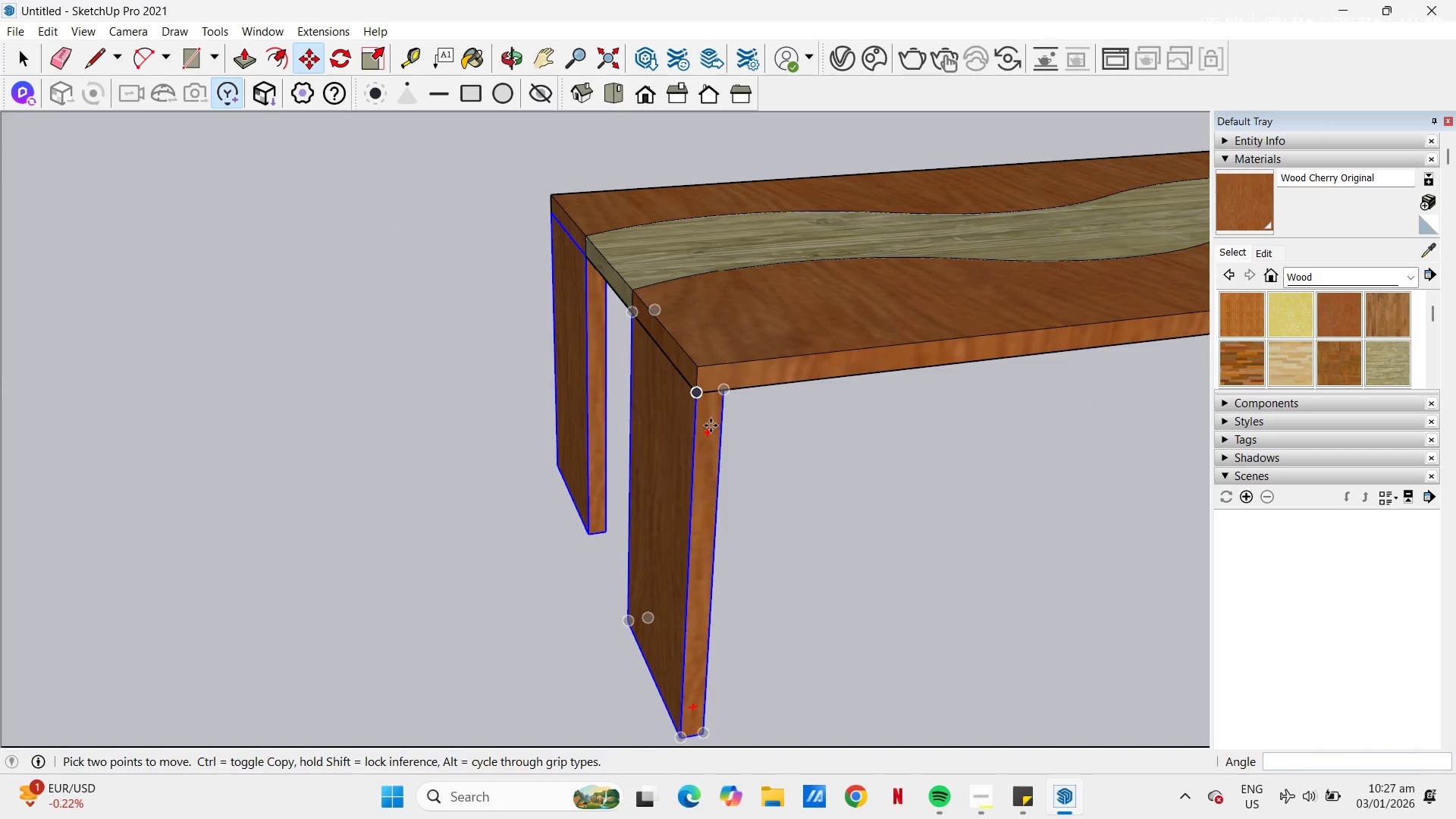 
double_click([789, 406])
 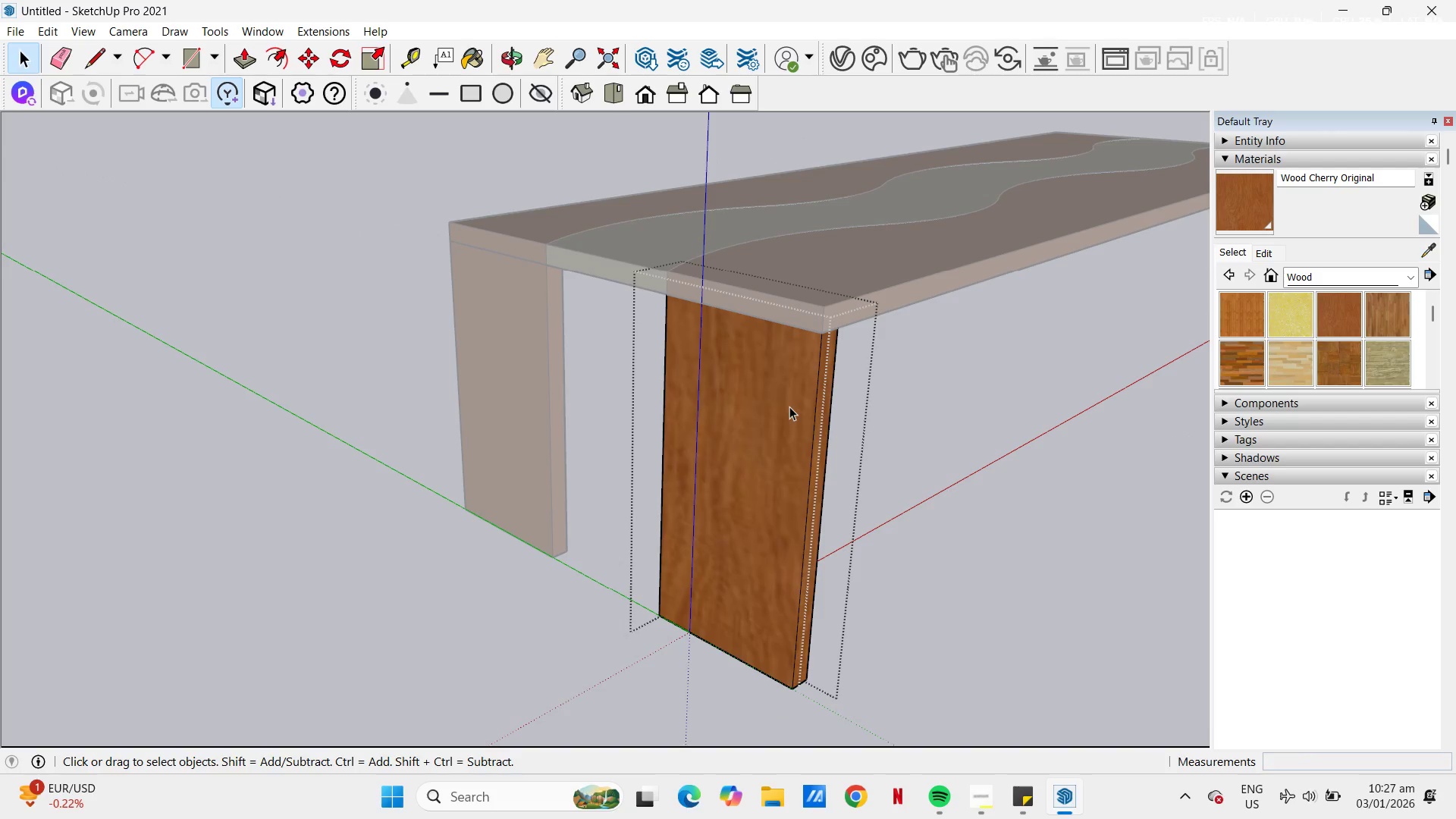 
triple_click([789, 406])
 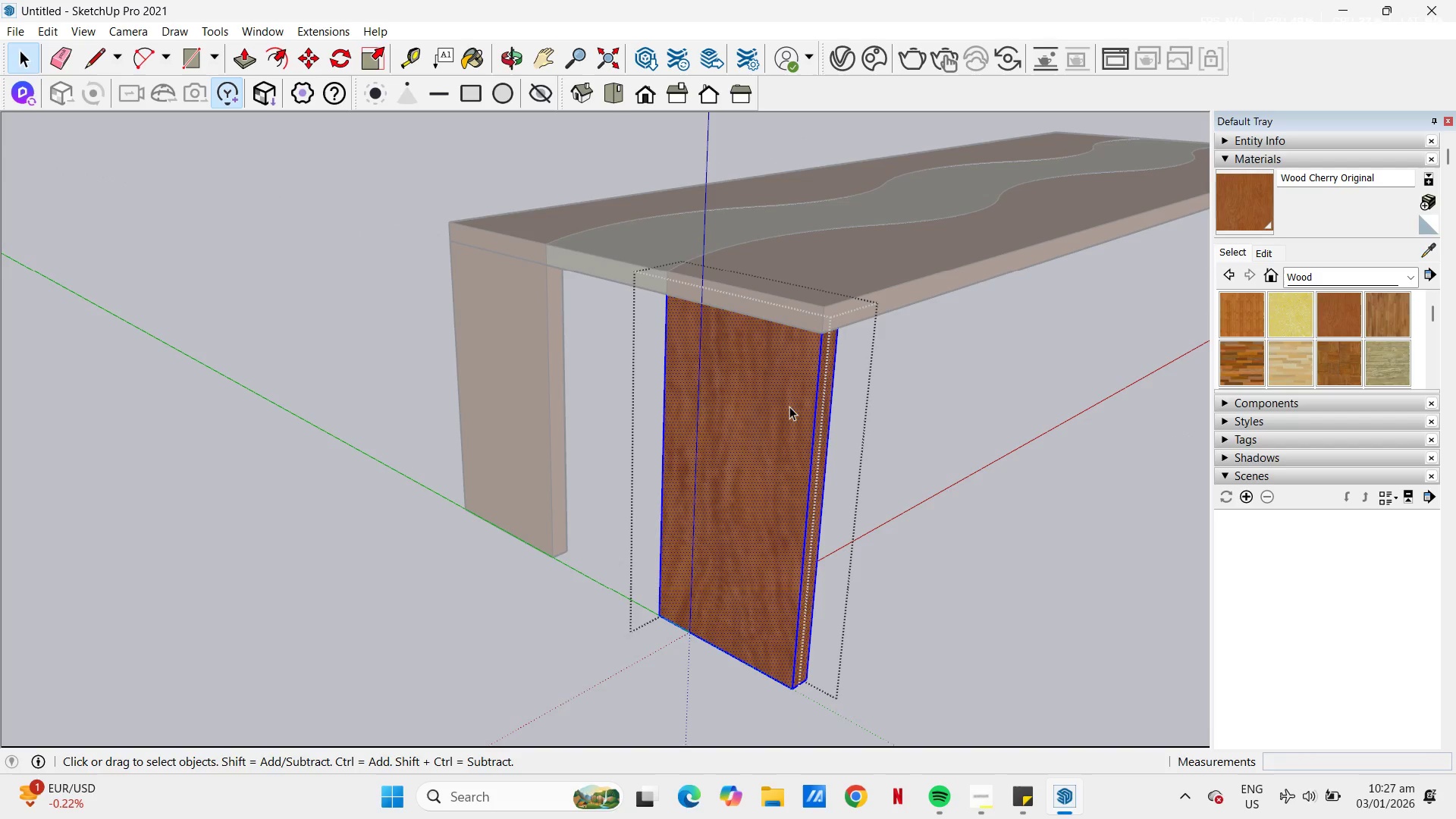 
key(Control+A)
 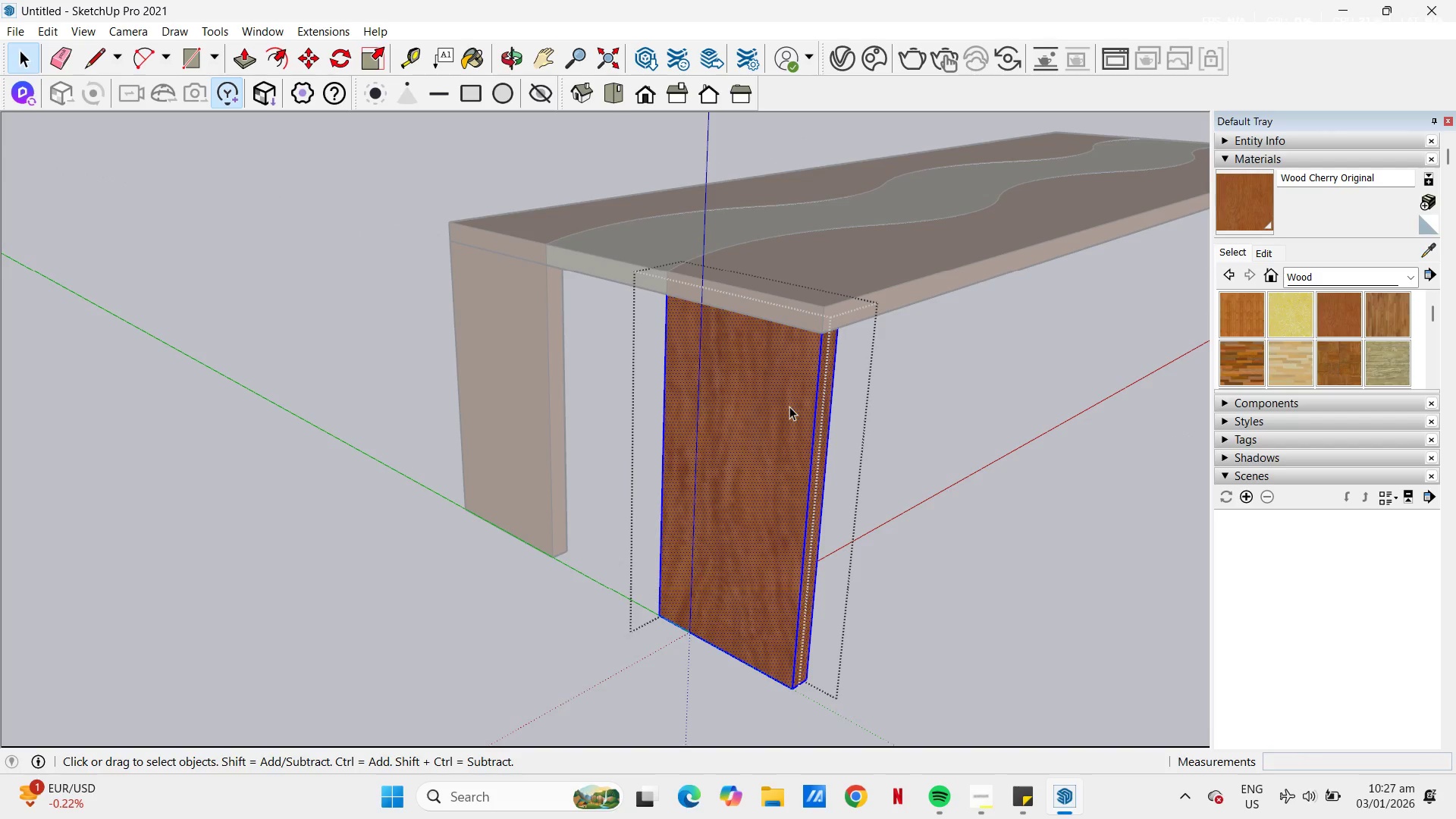 
key(B)
 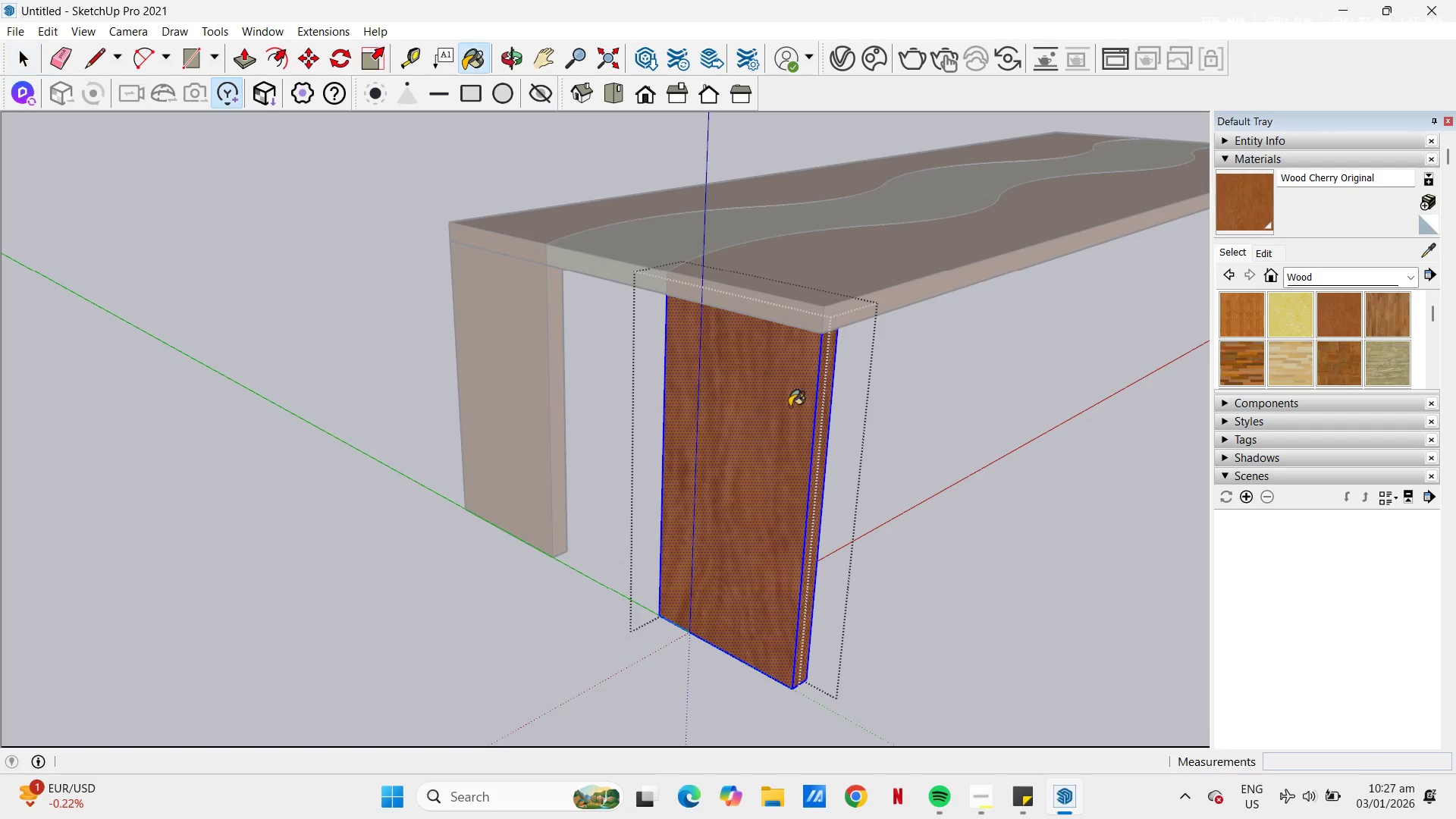 
left_click([789, 406])
 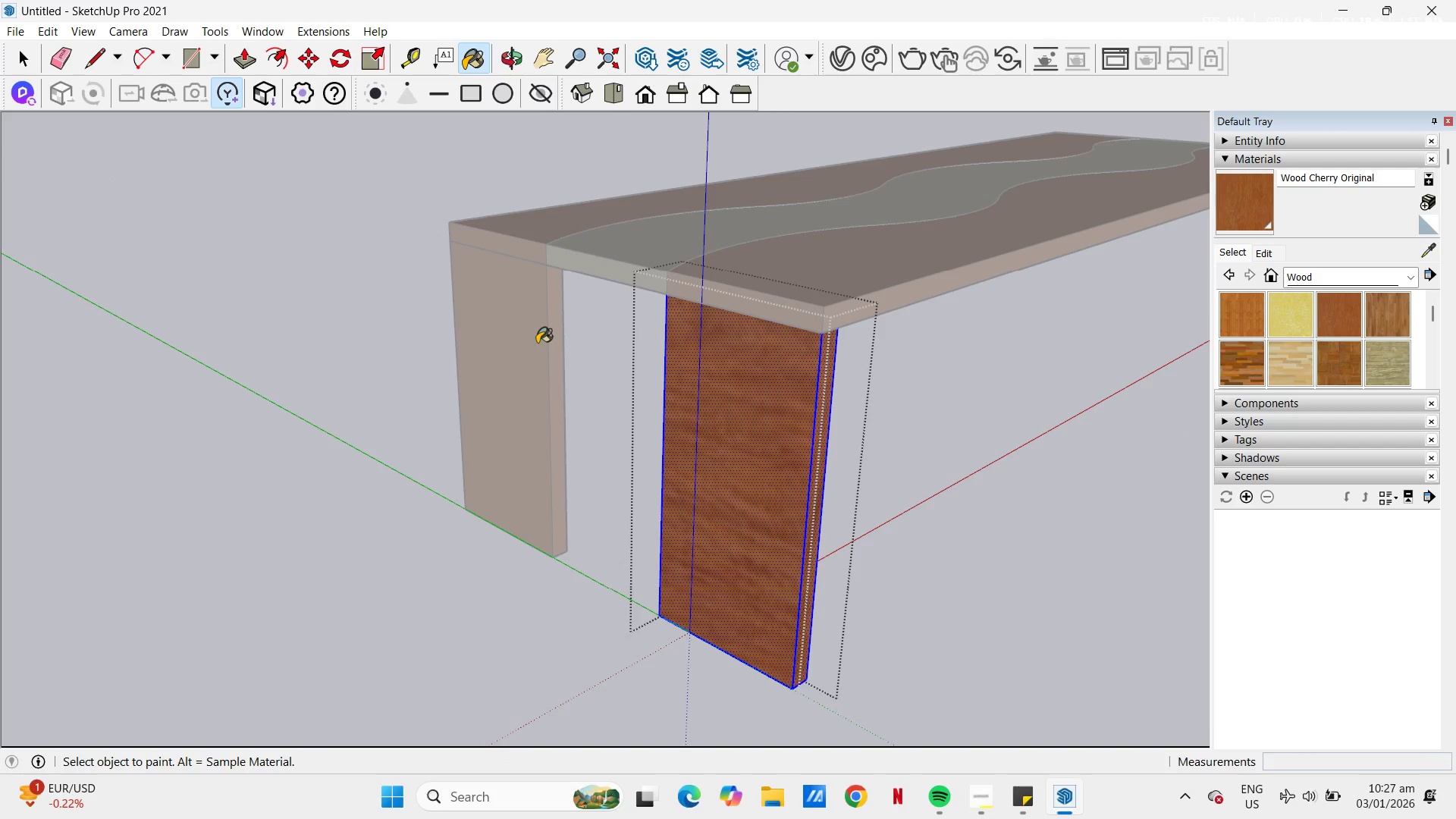 
key(Space)
 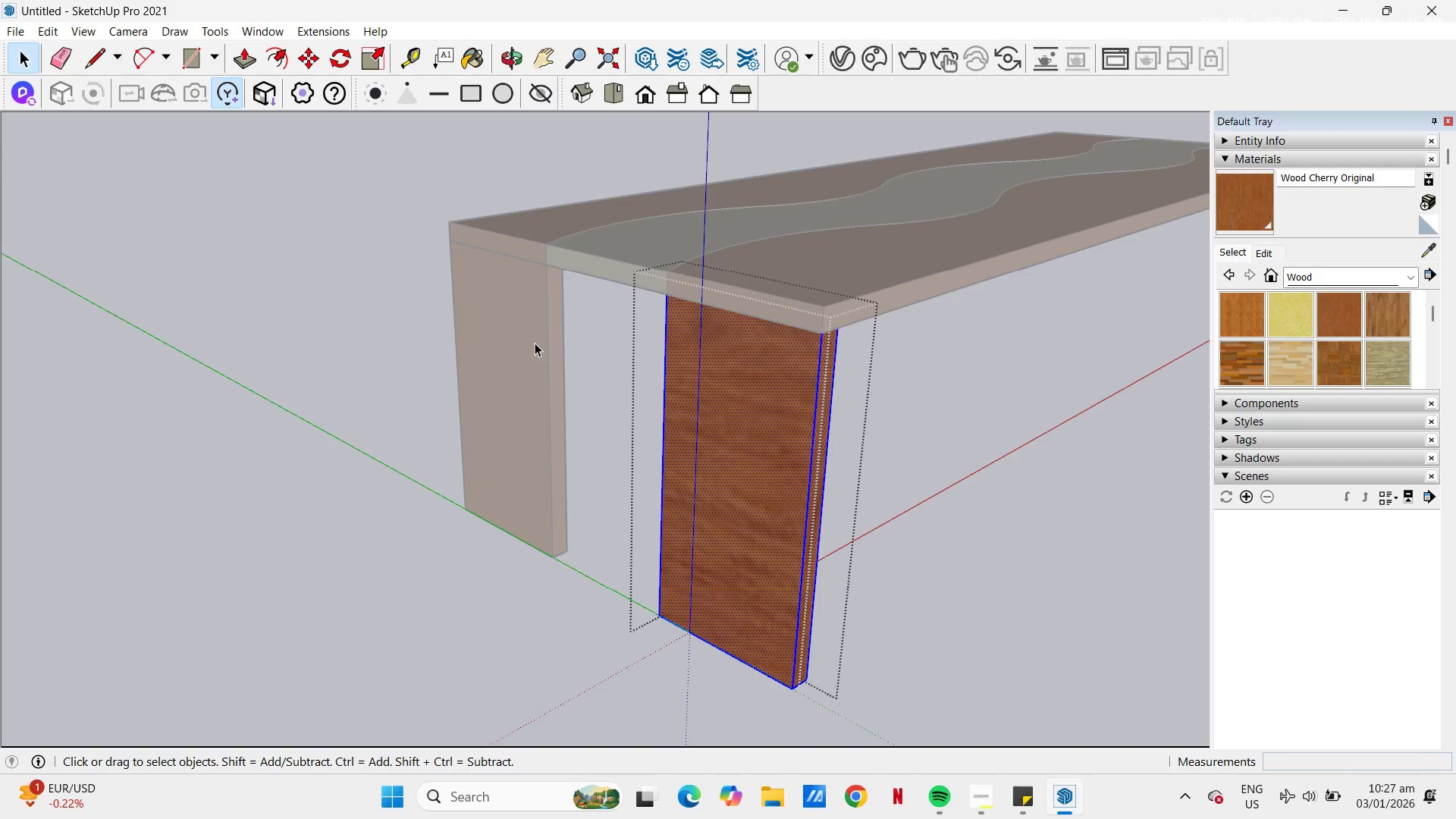 
key(Escape)
 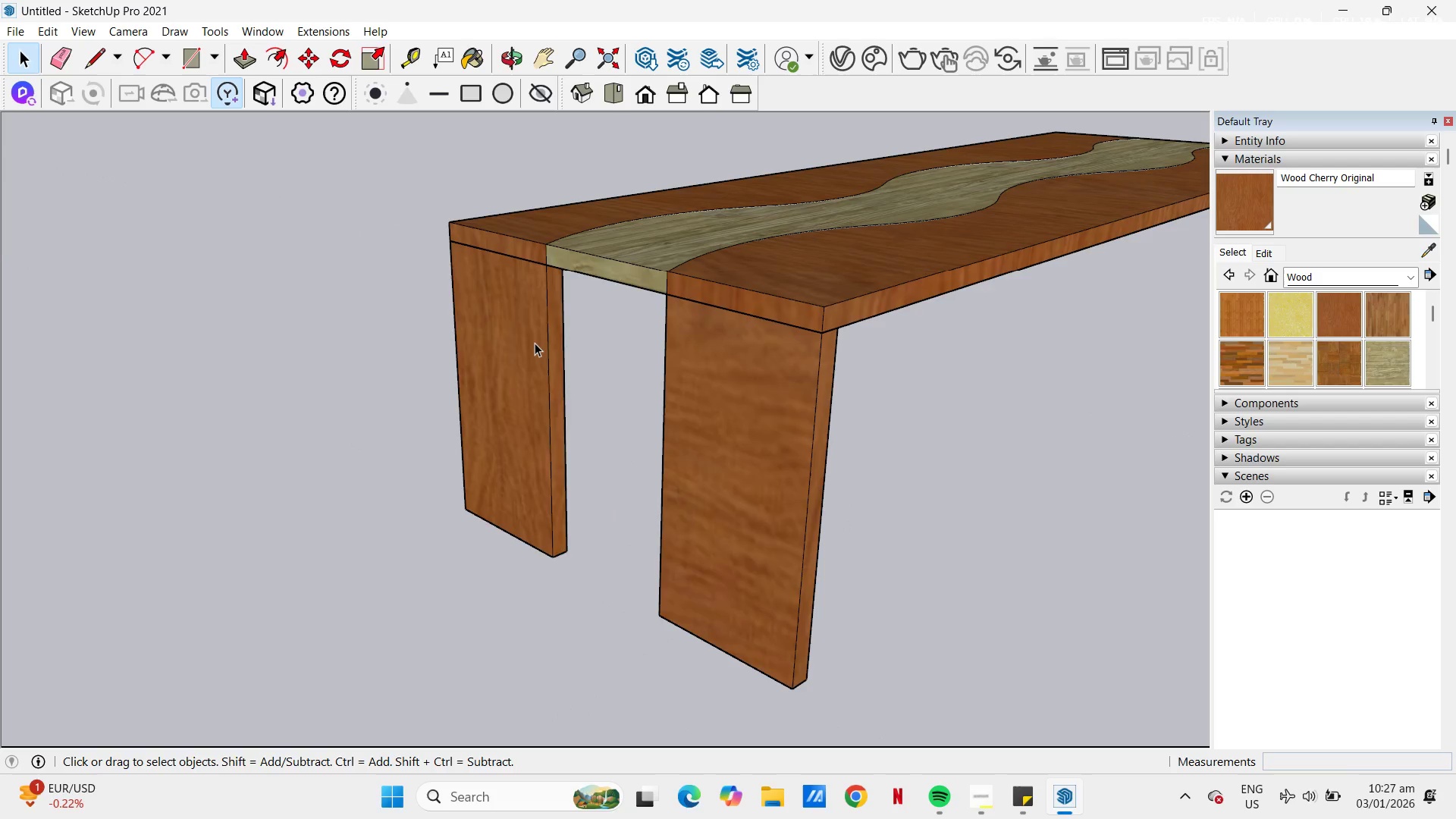 
double_click([535, 343])
 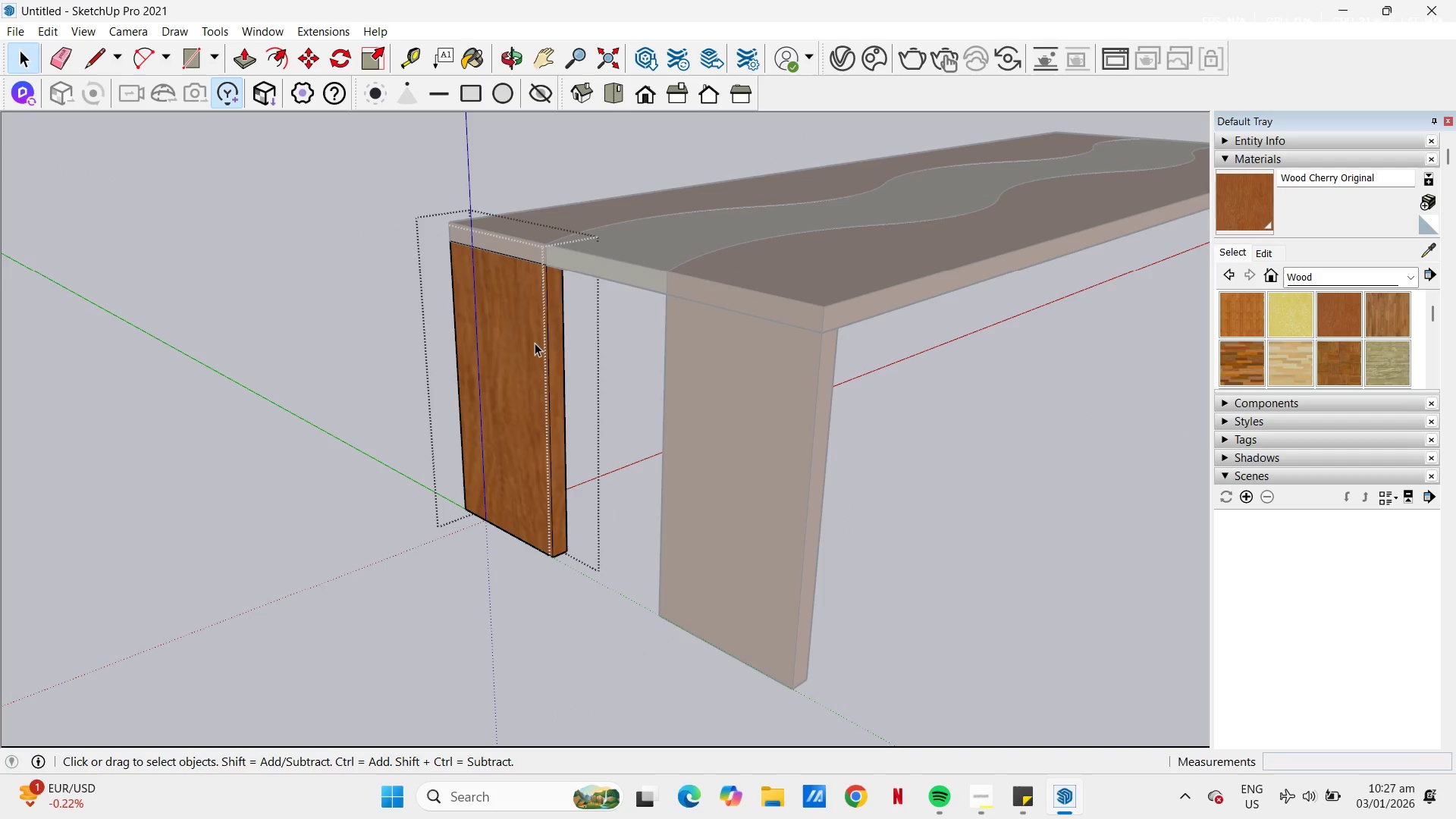 
triple_click([535, 343])
 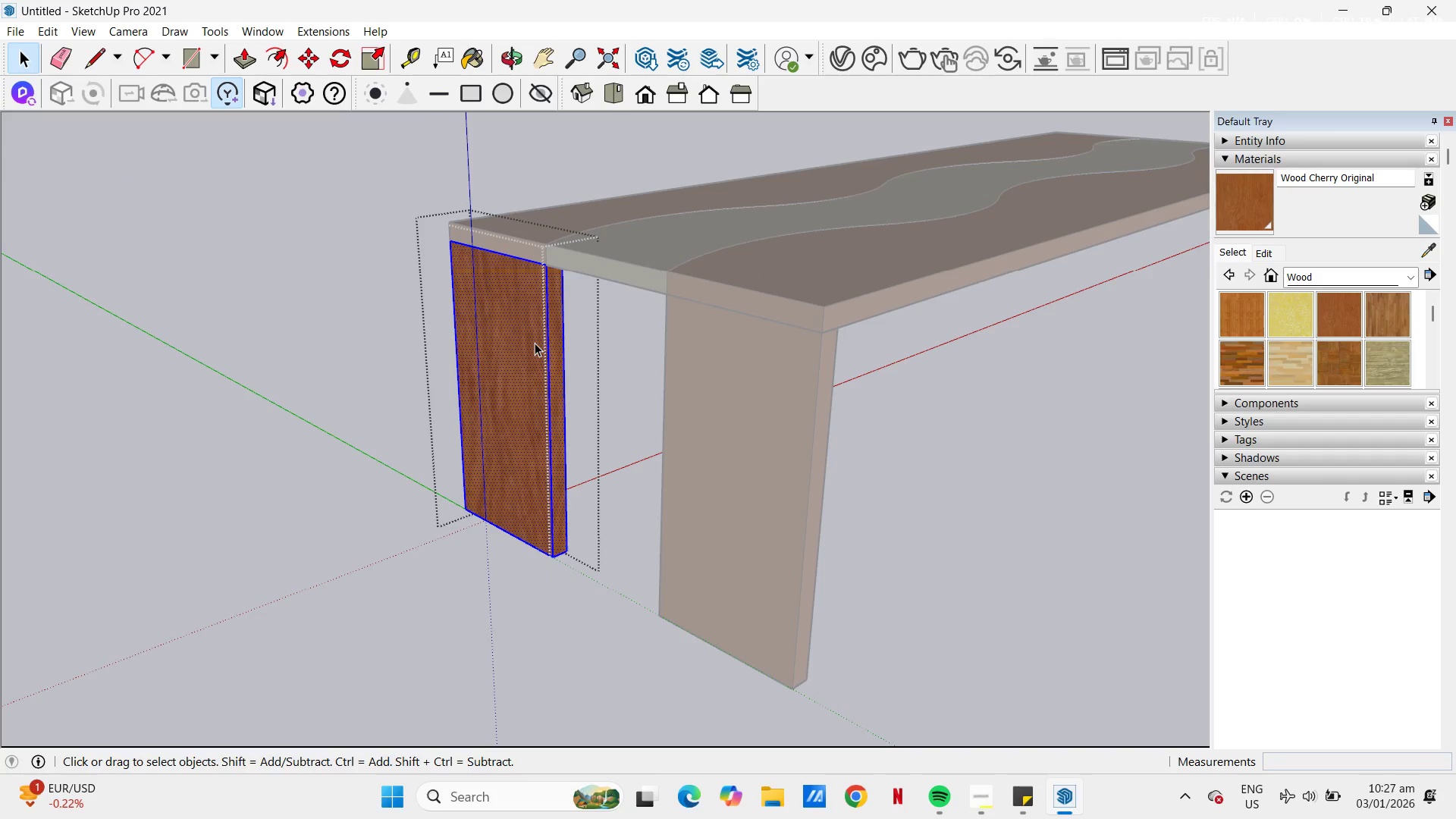 
key(Control+A)
 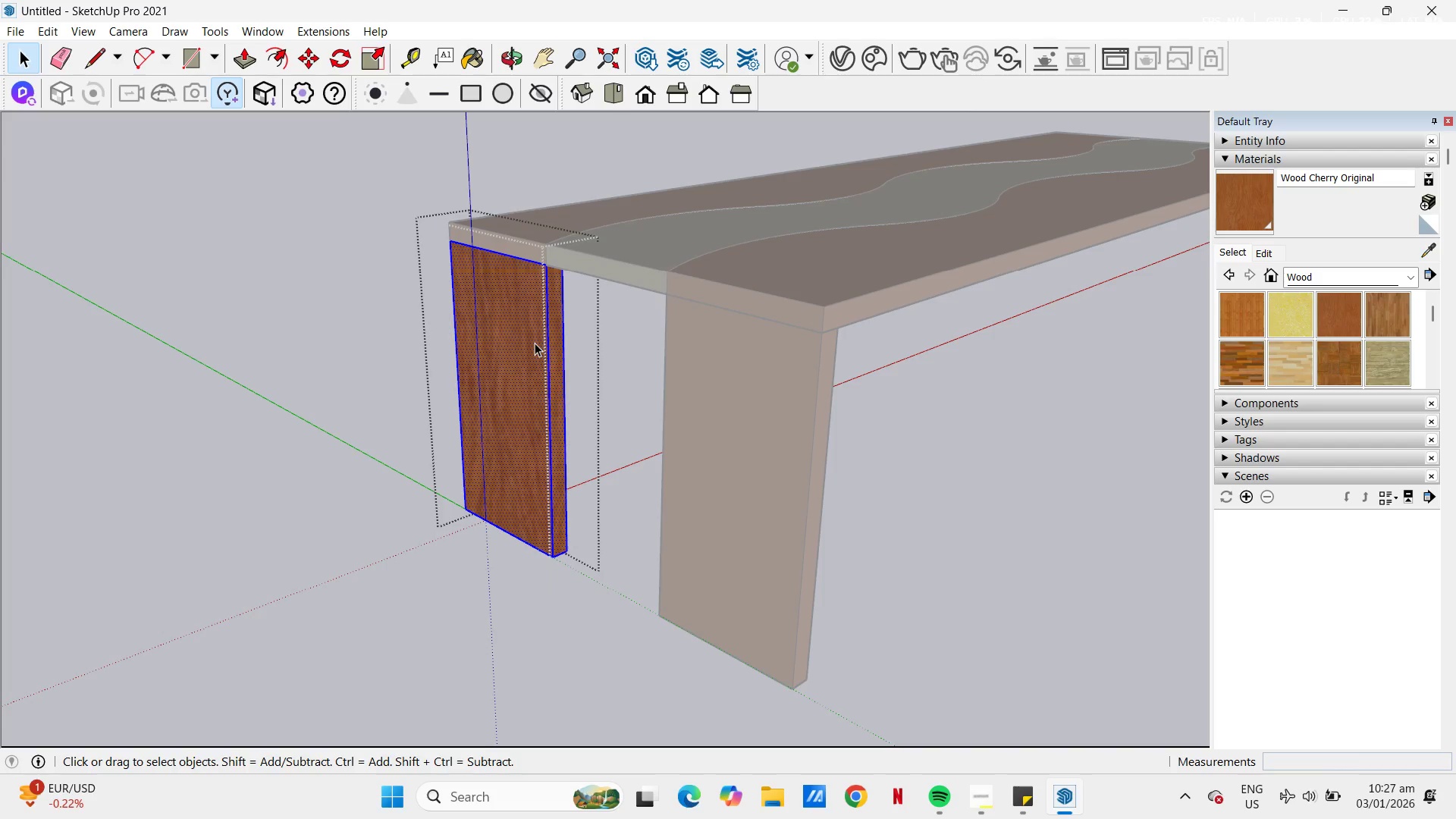 
key(B)
 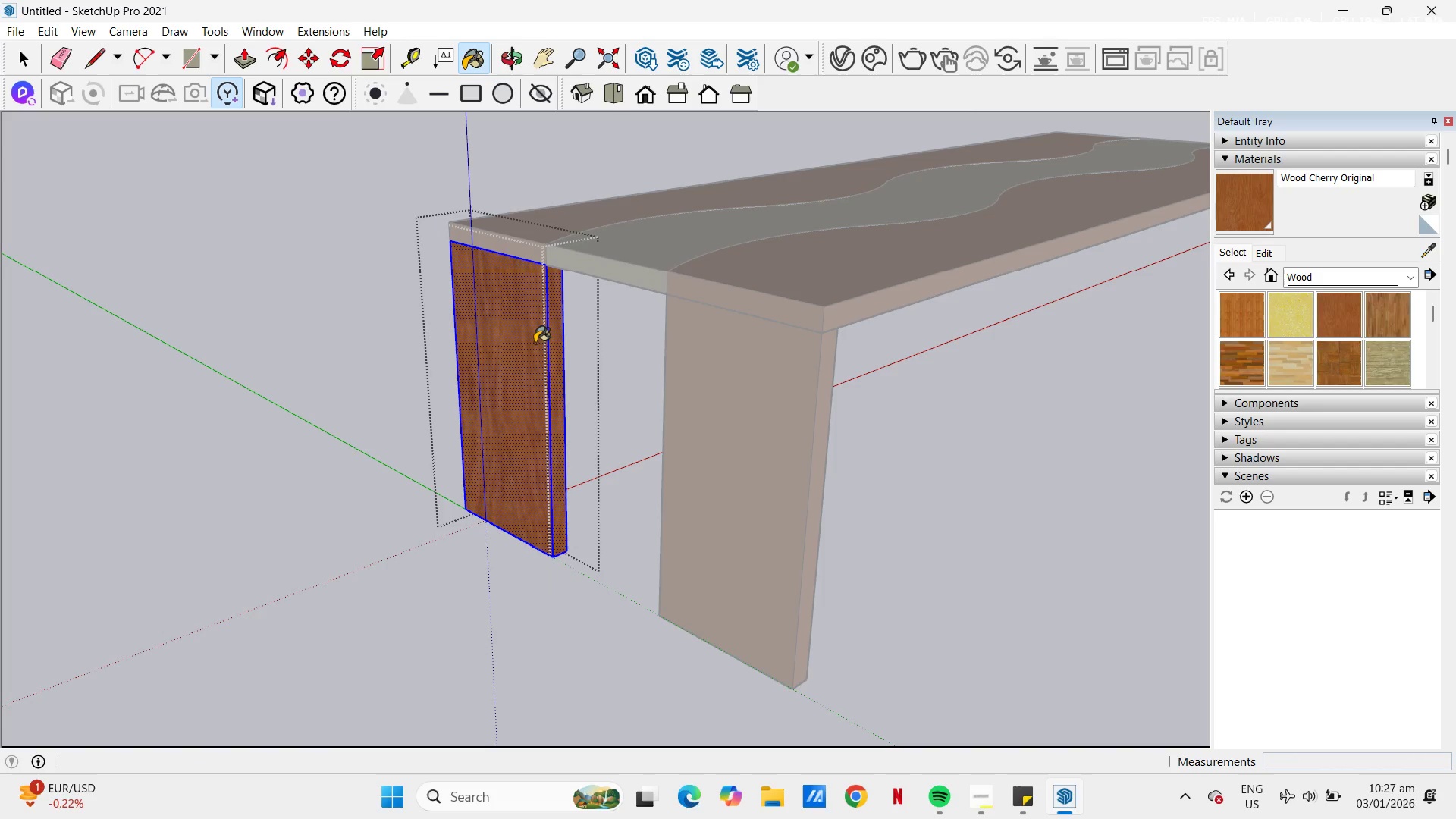 
left_click([535, 343])
 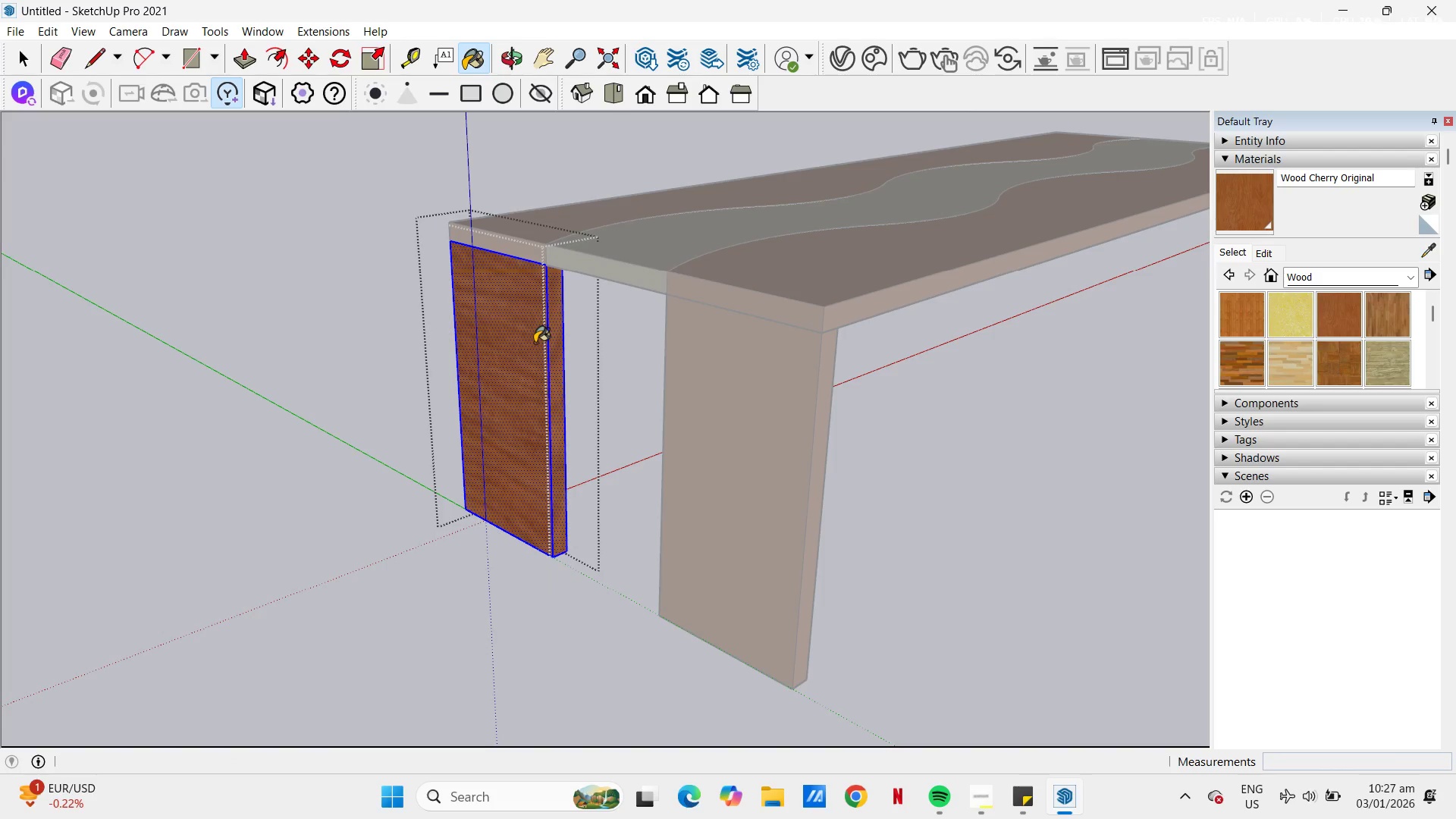 
key(Escape)
 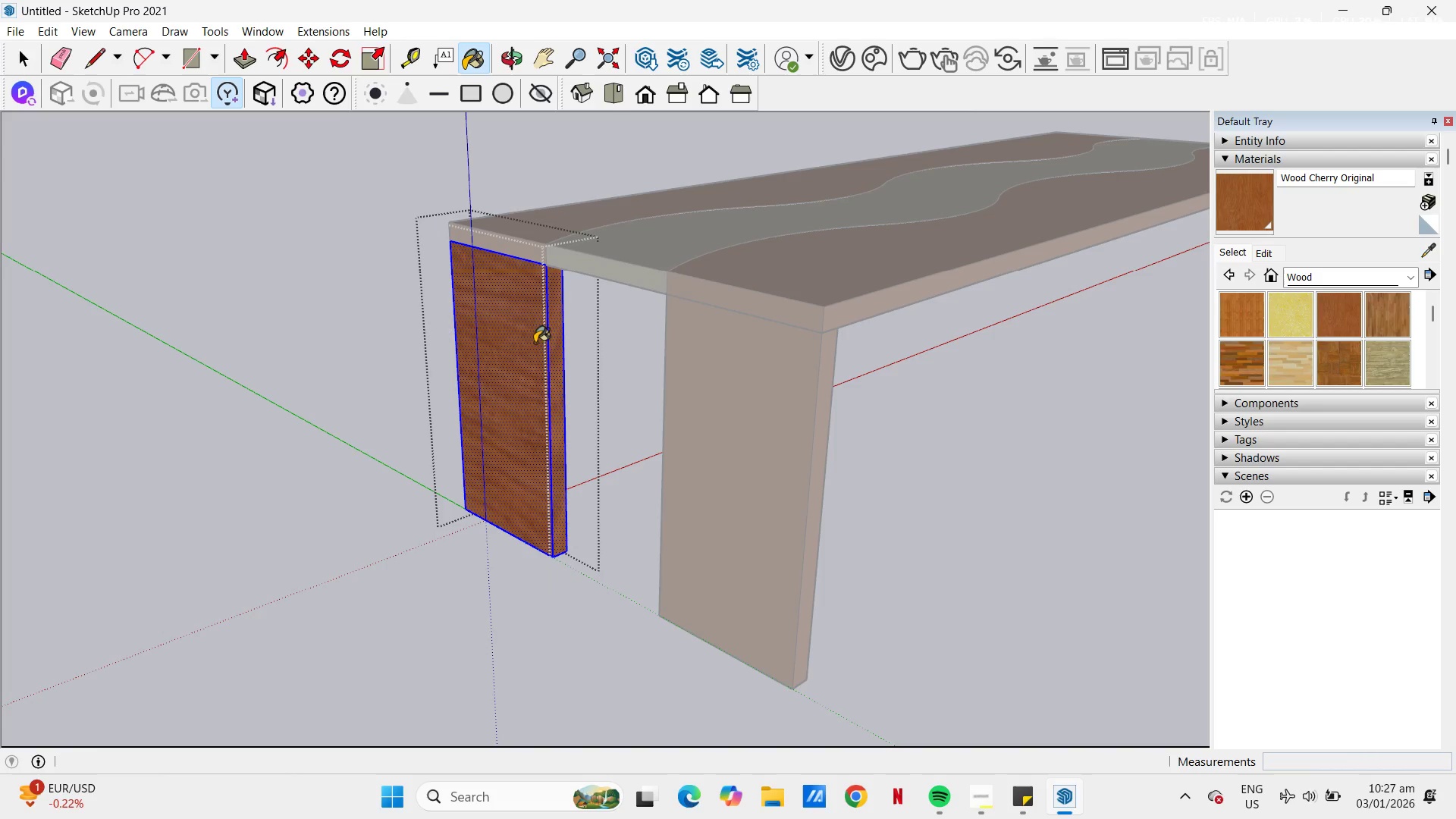 
key(Space)
 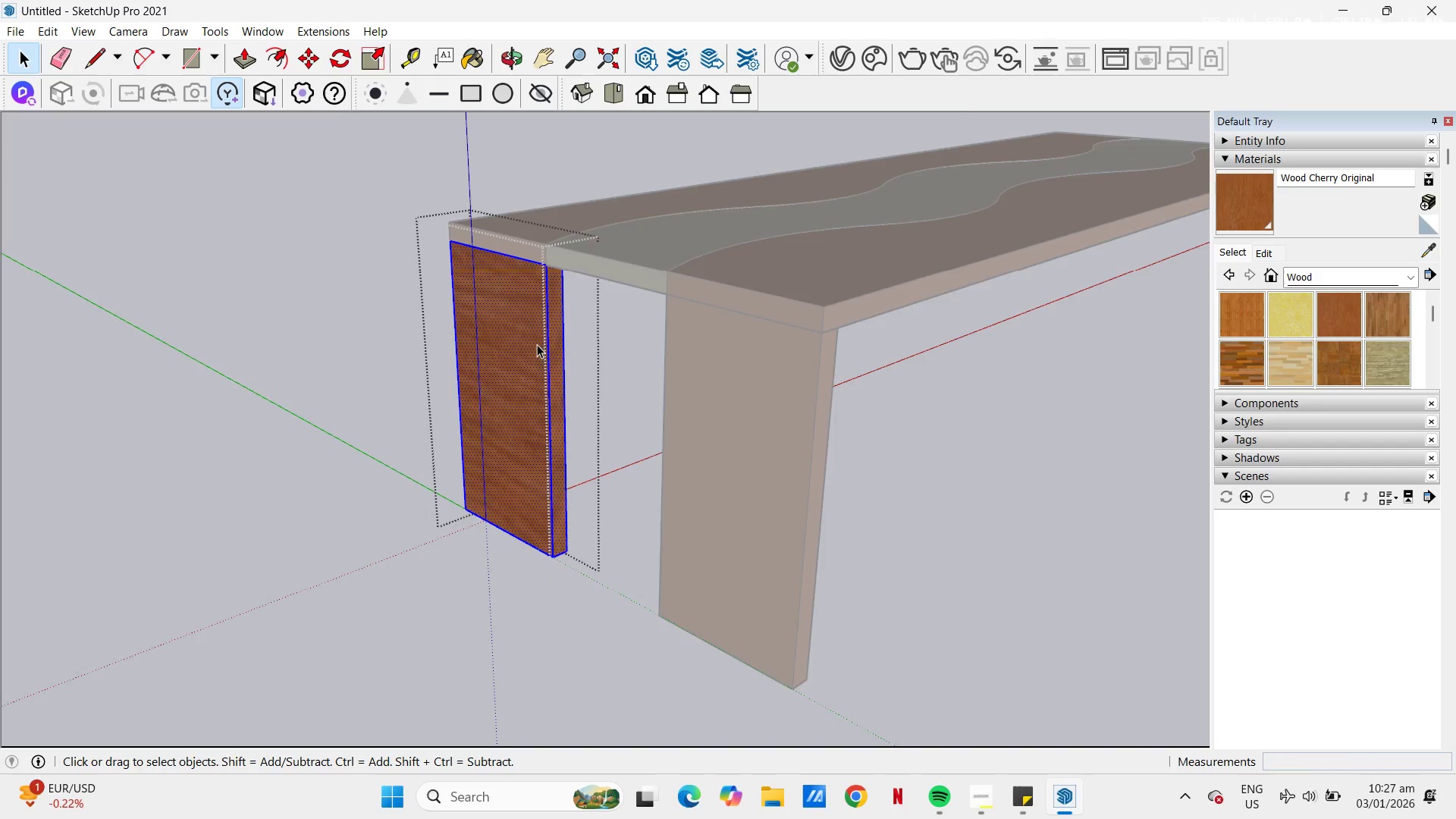 
key(Escape)
 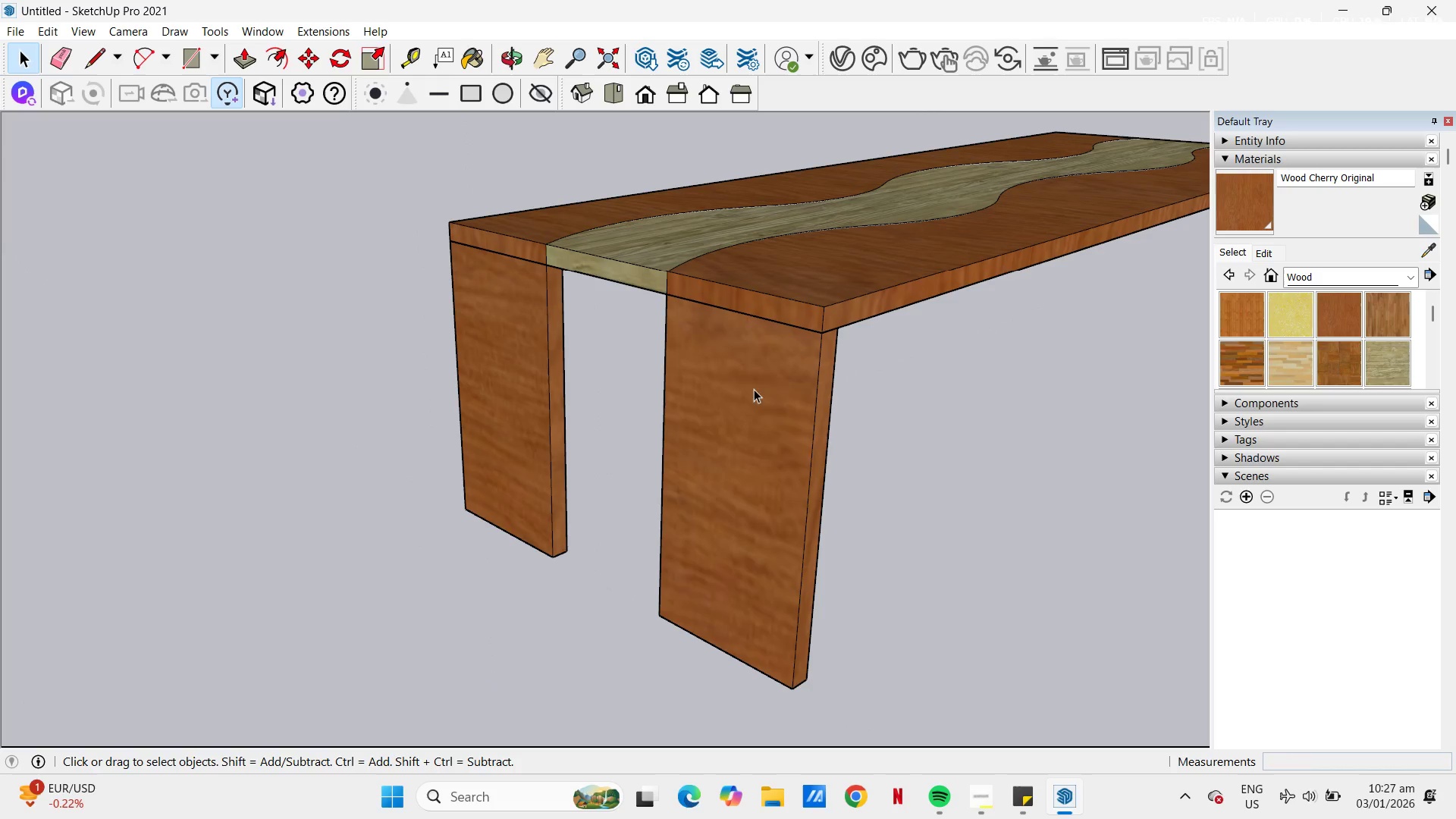 
left_click([771, 390])
 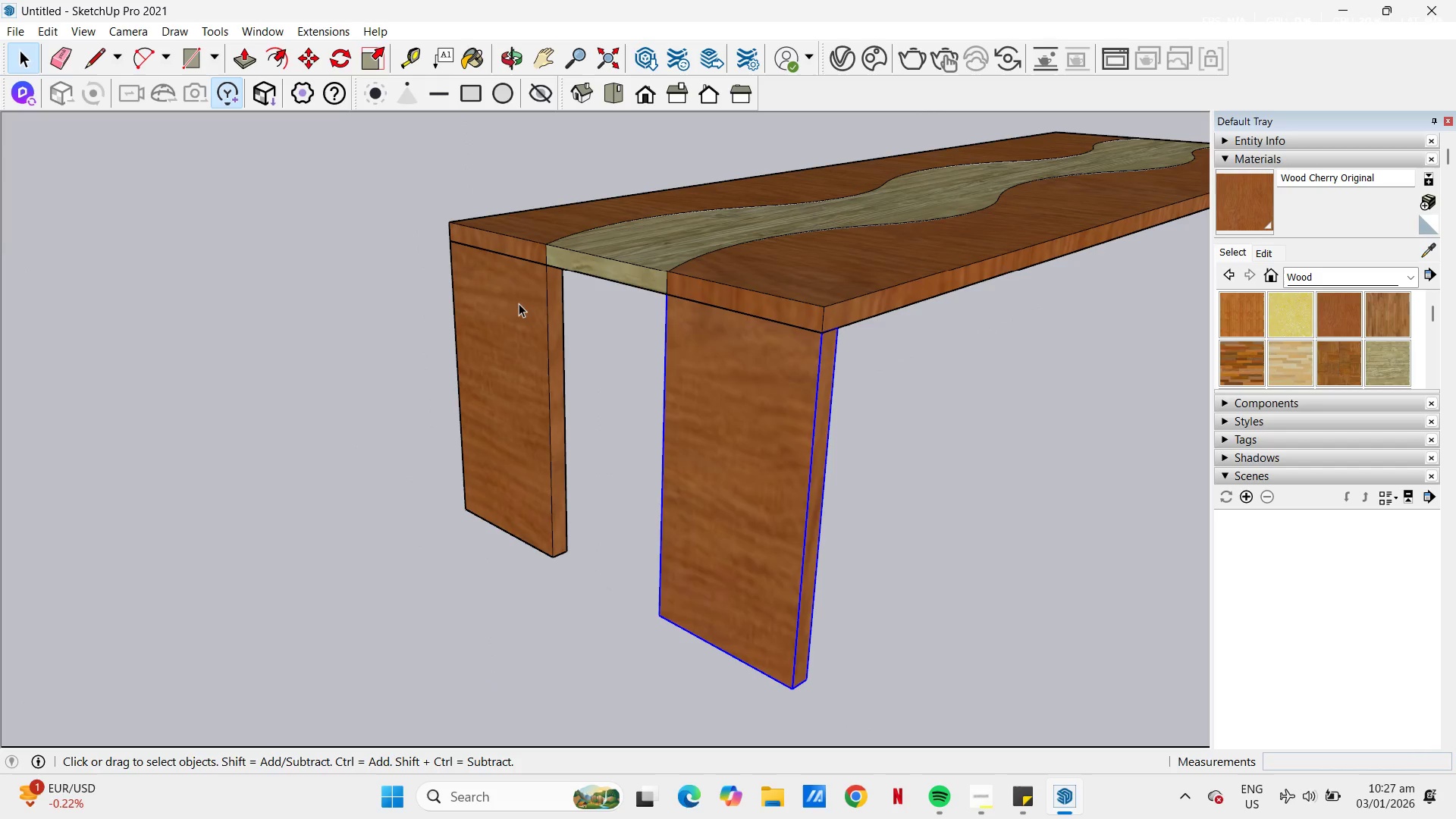 
key(Control+ControlLeft)
 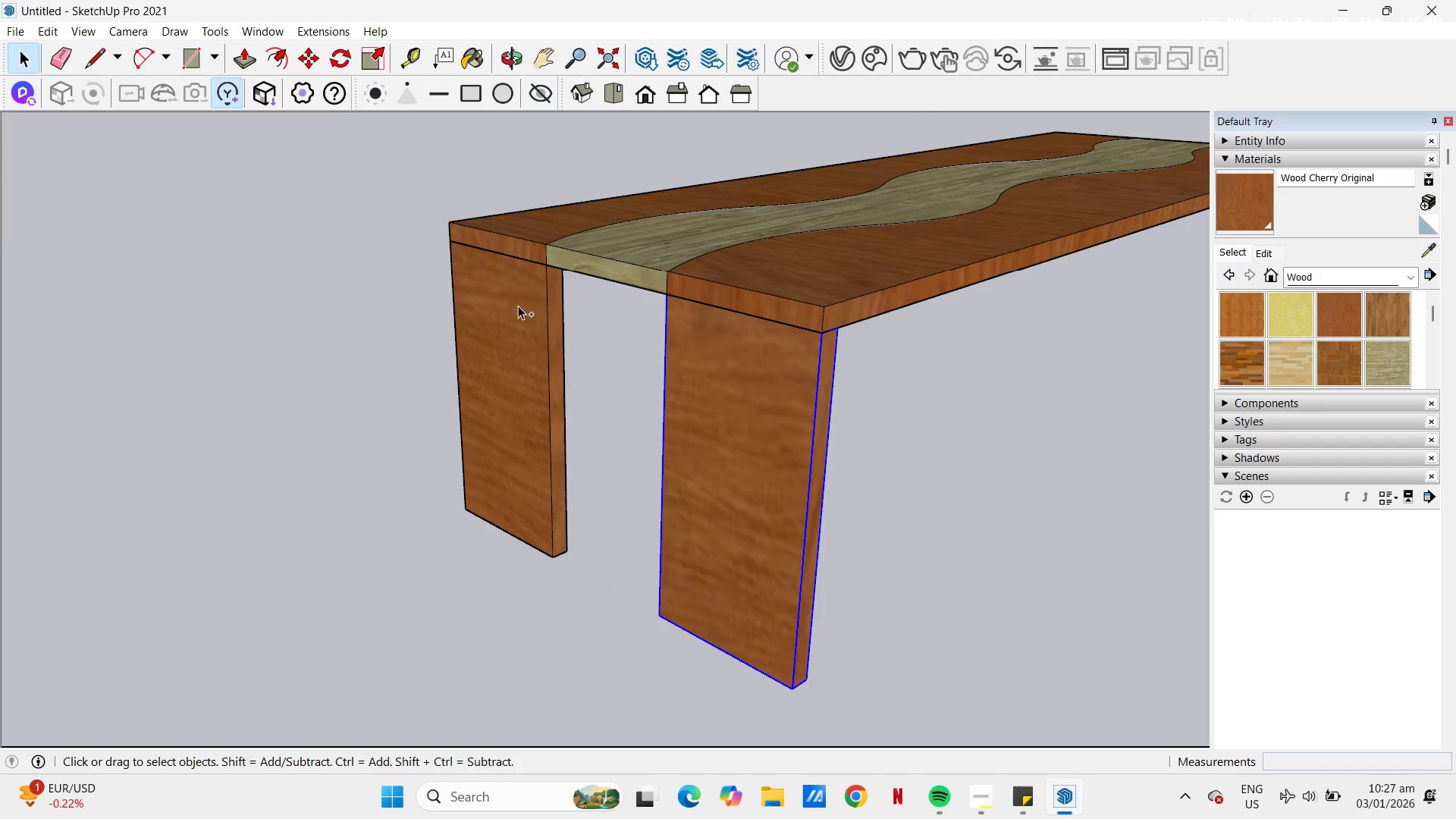 
left_click([518, 306])
 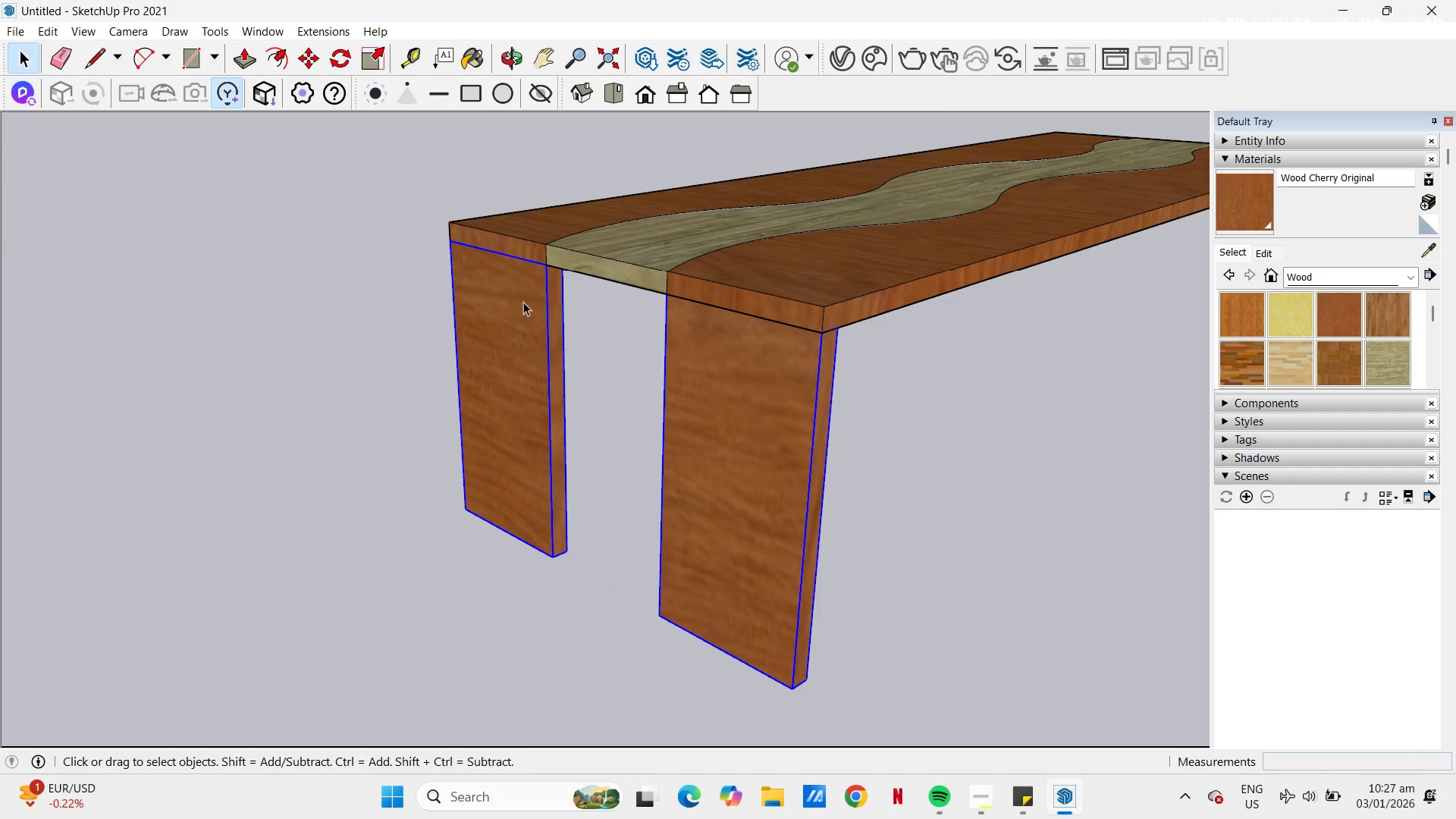 
key(M)
 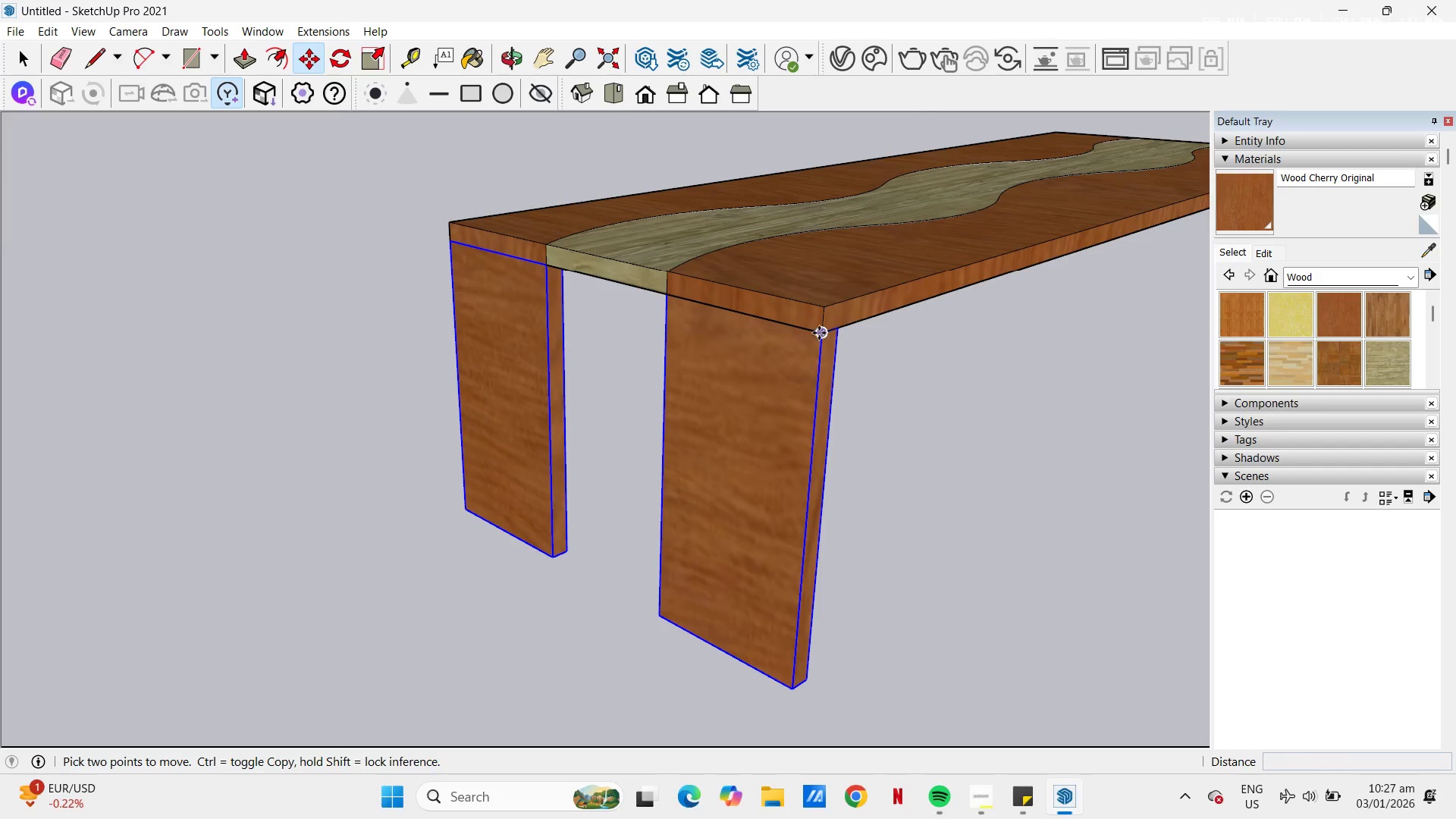 
left_click([821, 333])
 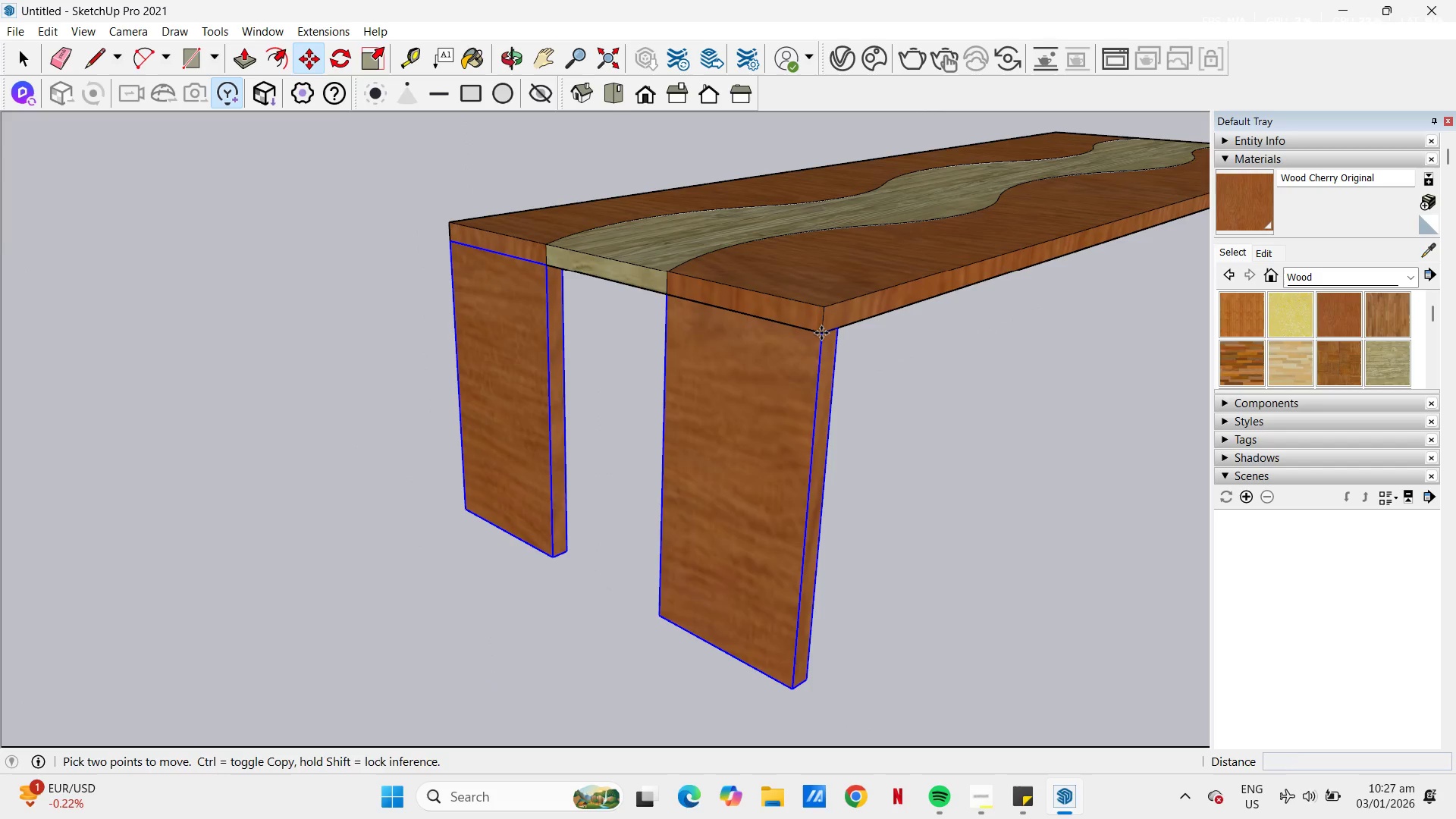 
key(Control+ControlLeft)
 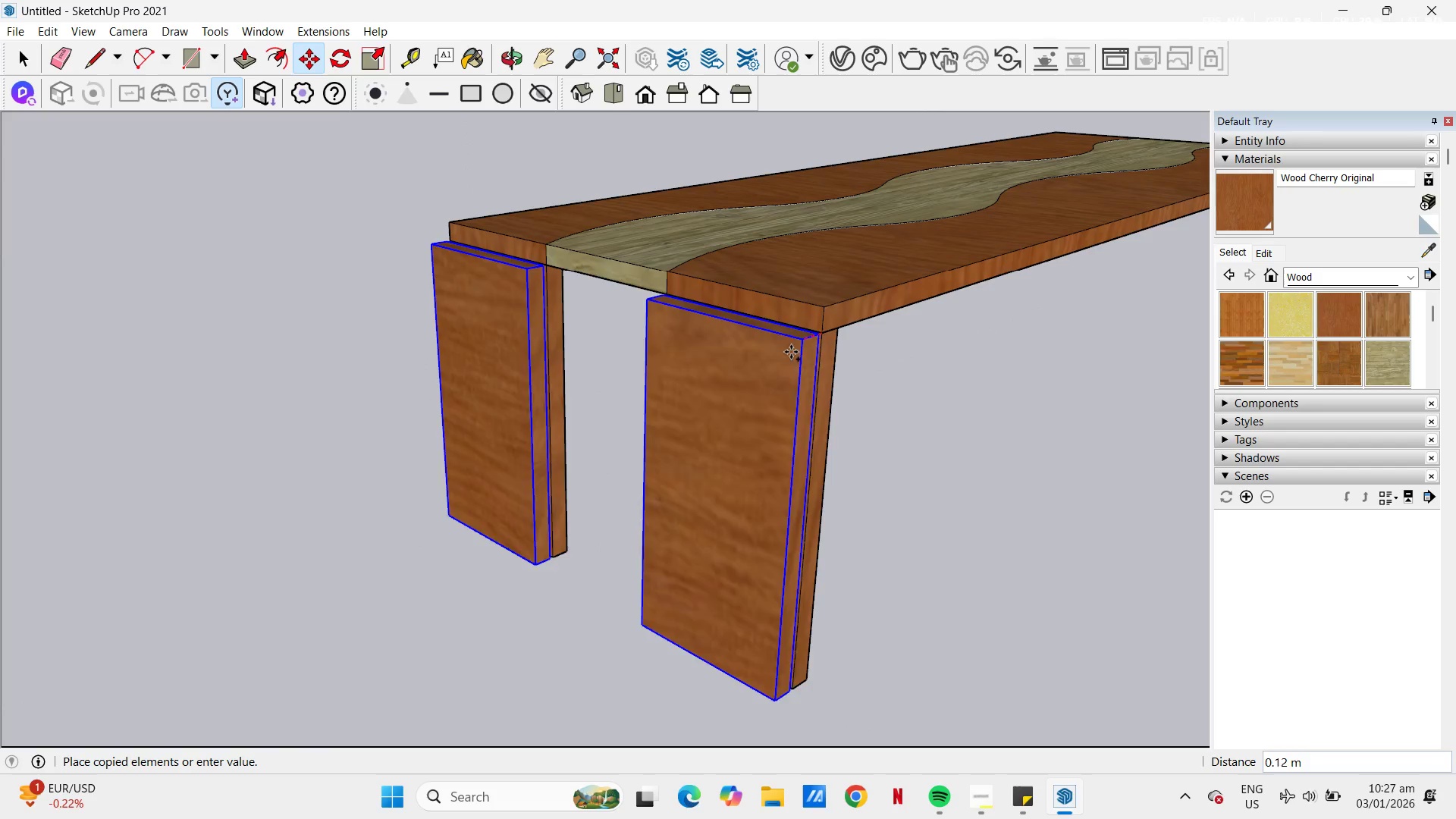 
scroll: coordinate [745, 360], scroll_direction: up, amount: 6.0
 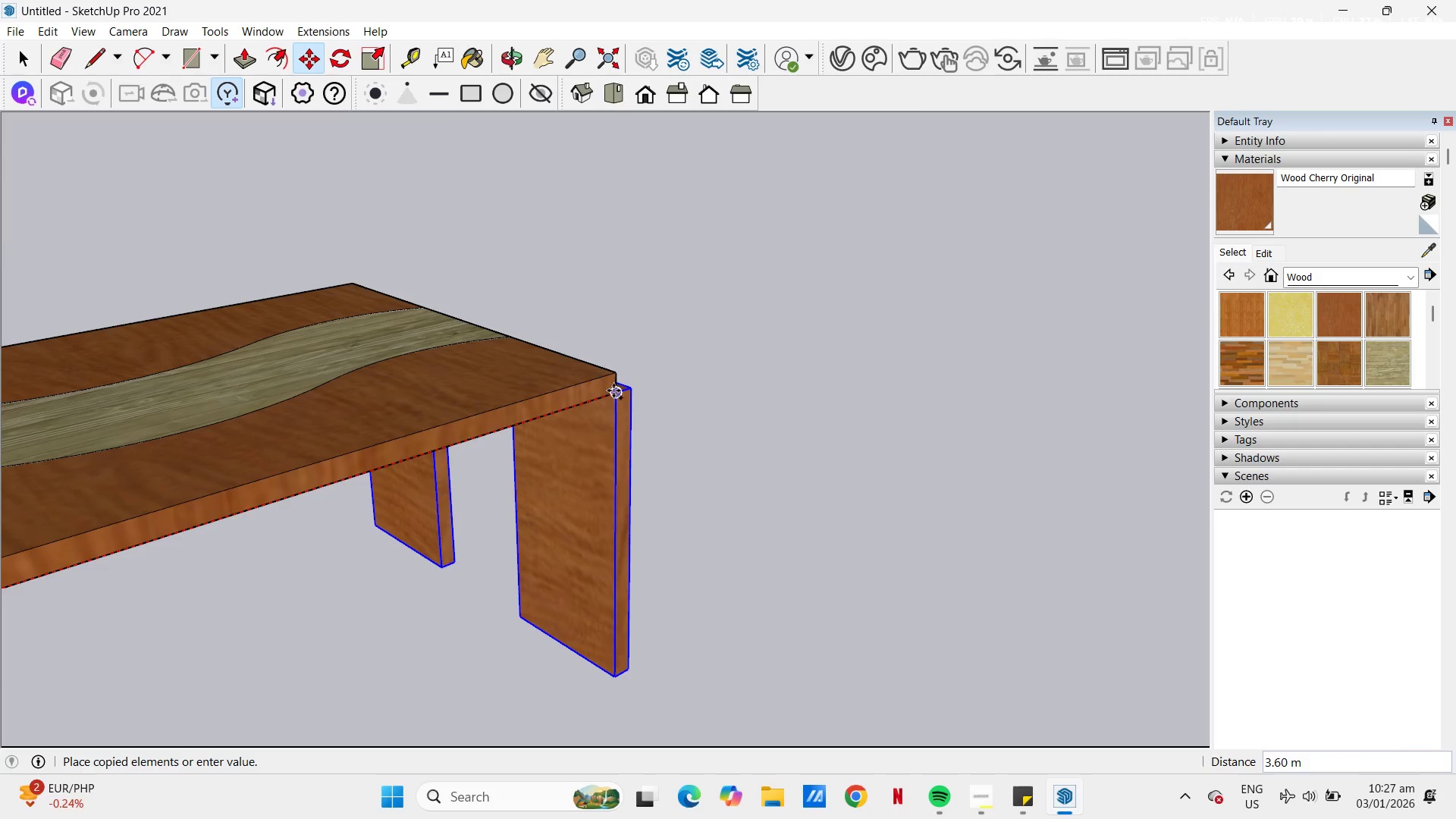 
left_click([611, 392])
 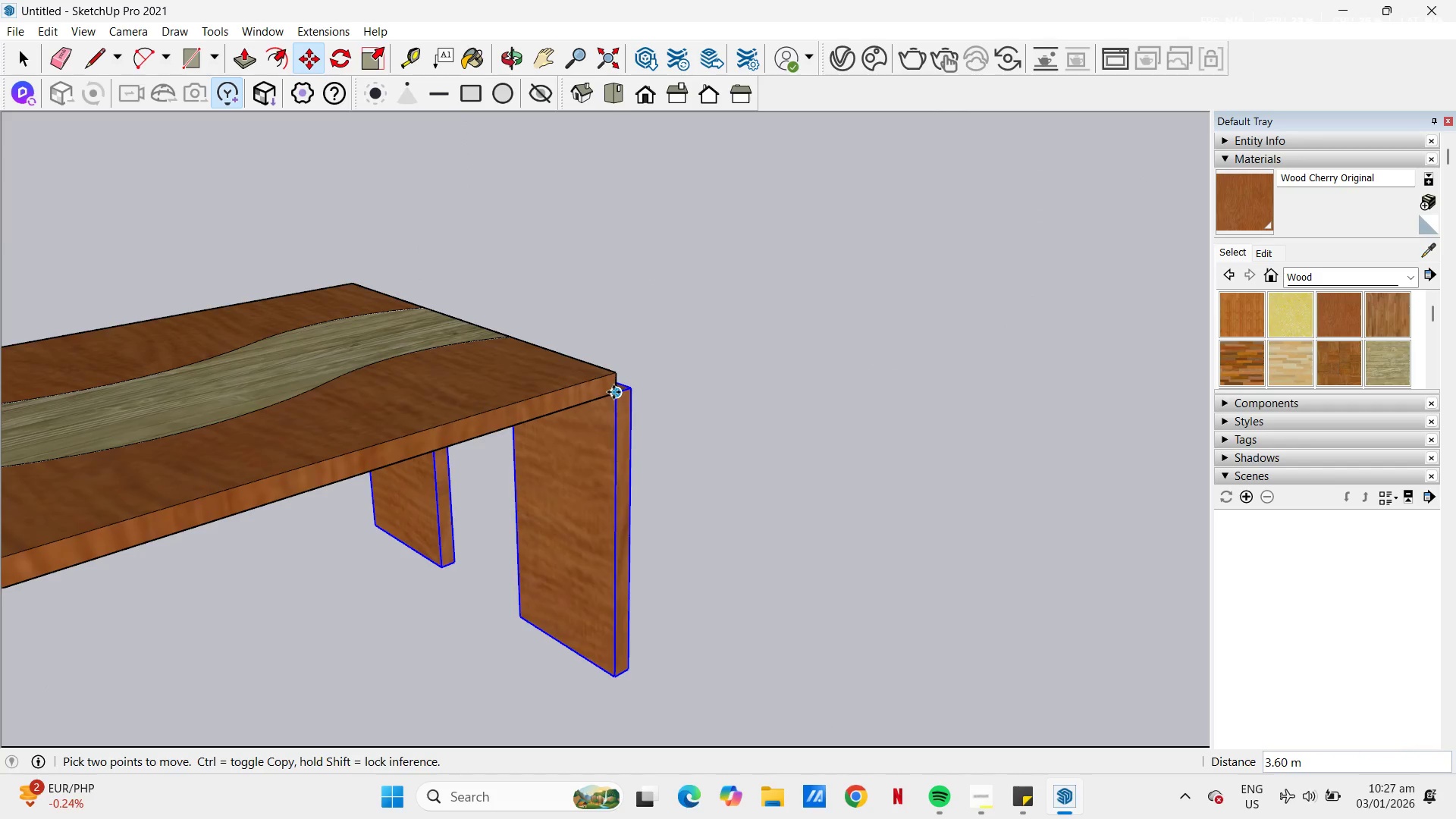 
left_click([639, 388])
 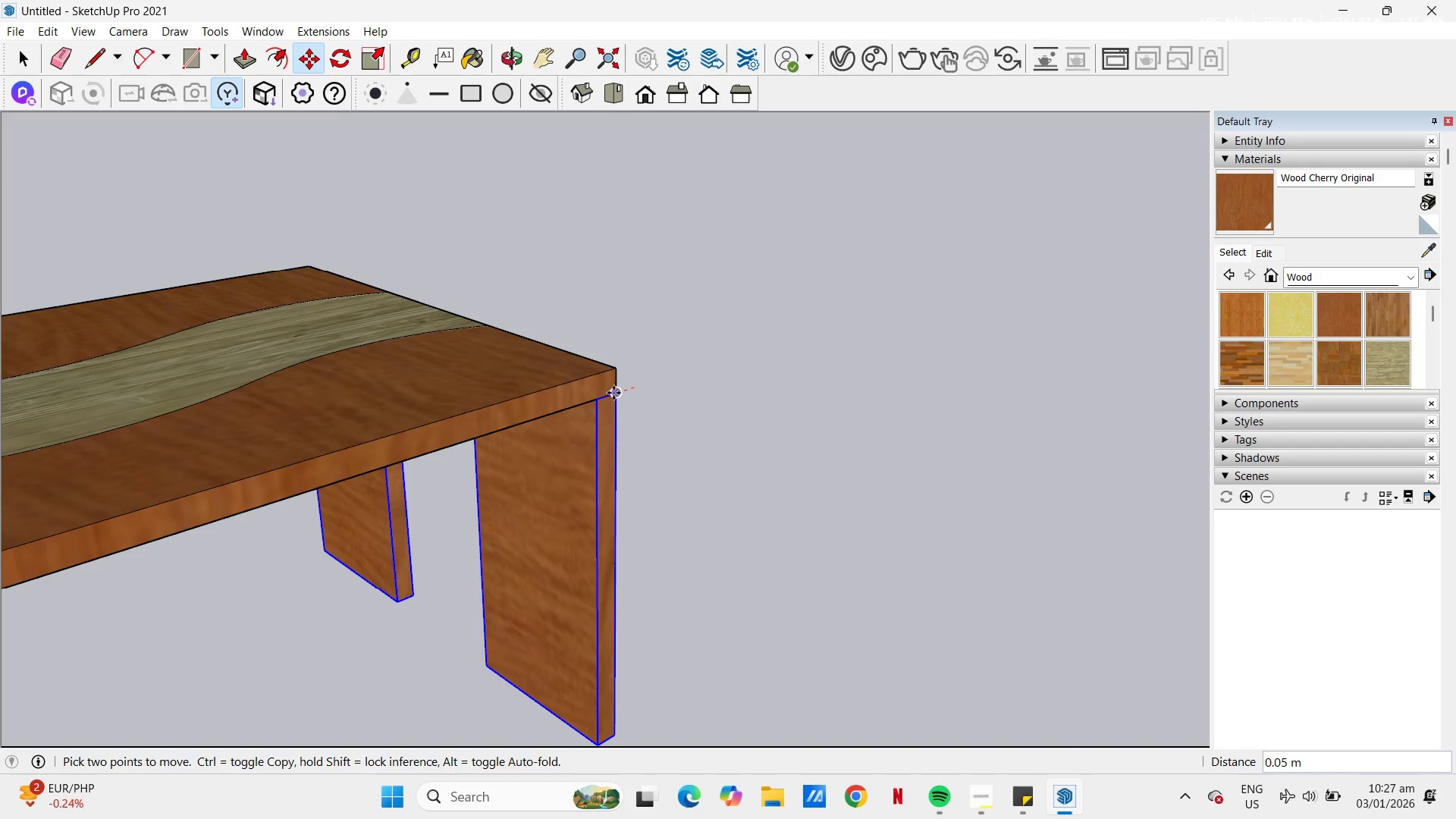 
scroll: coordinate [616, 392], scroll_direction: up, amount: 2.0
 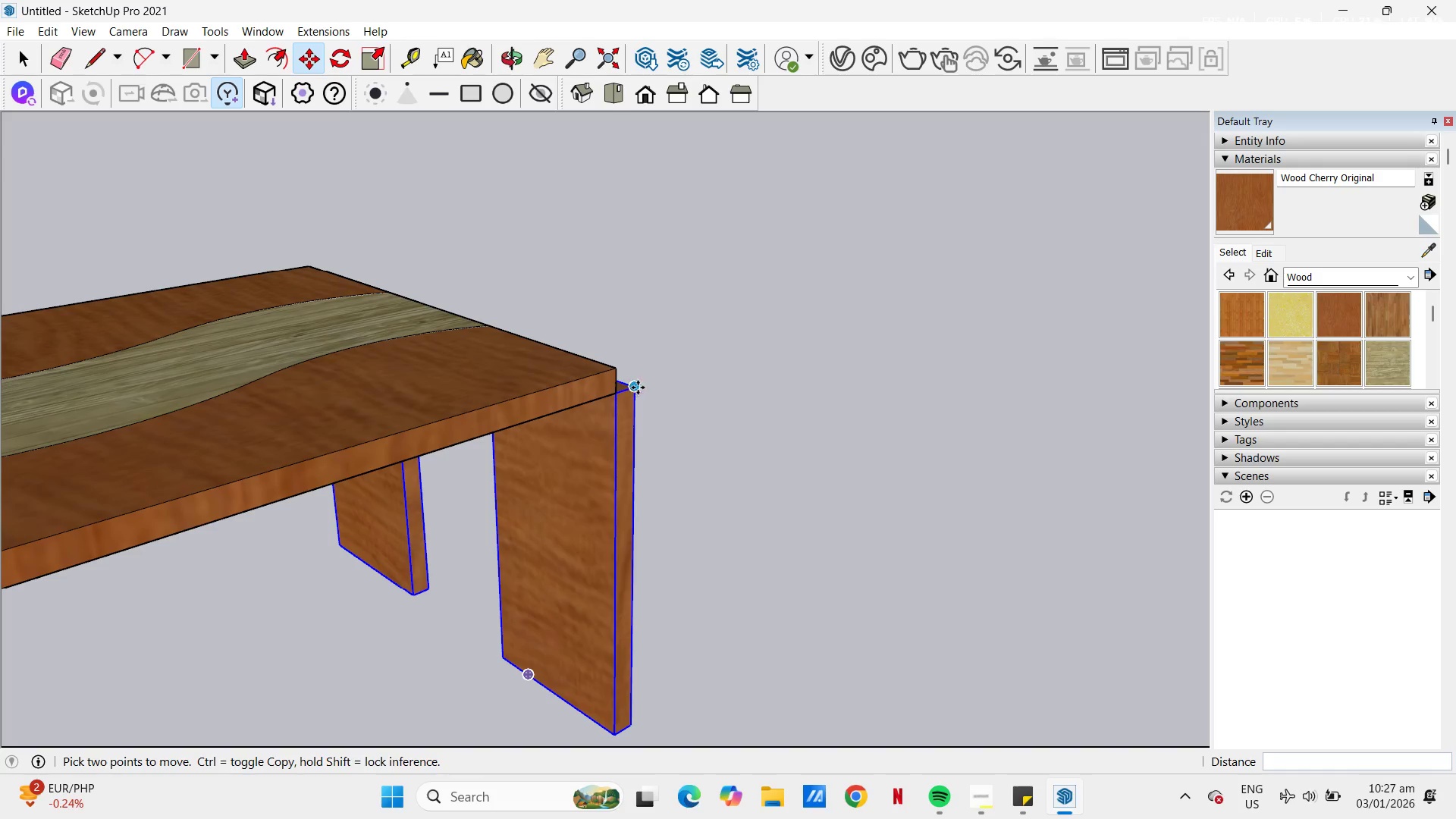 
left_click([613, 393])
 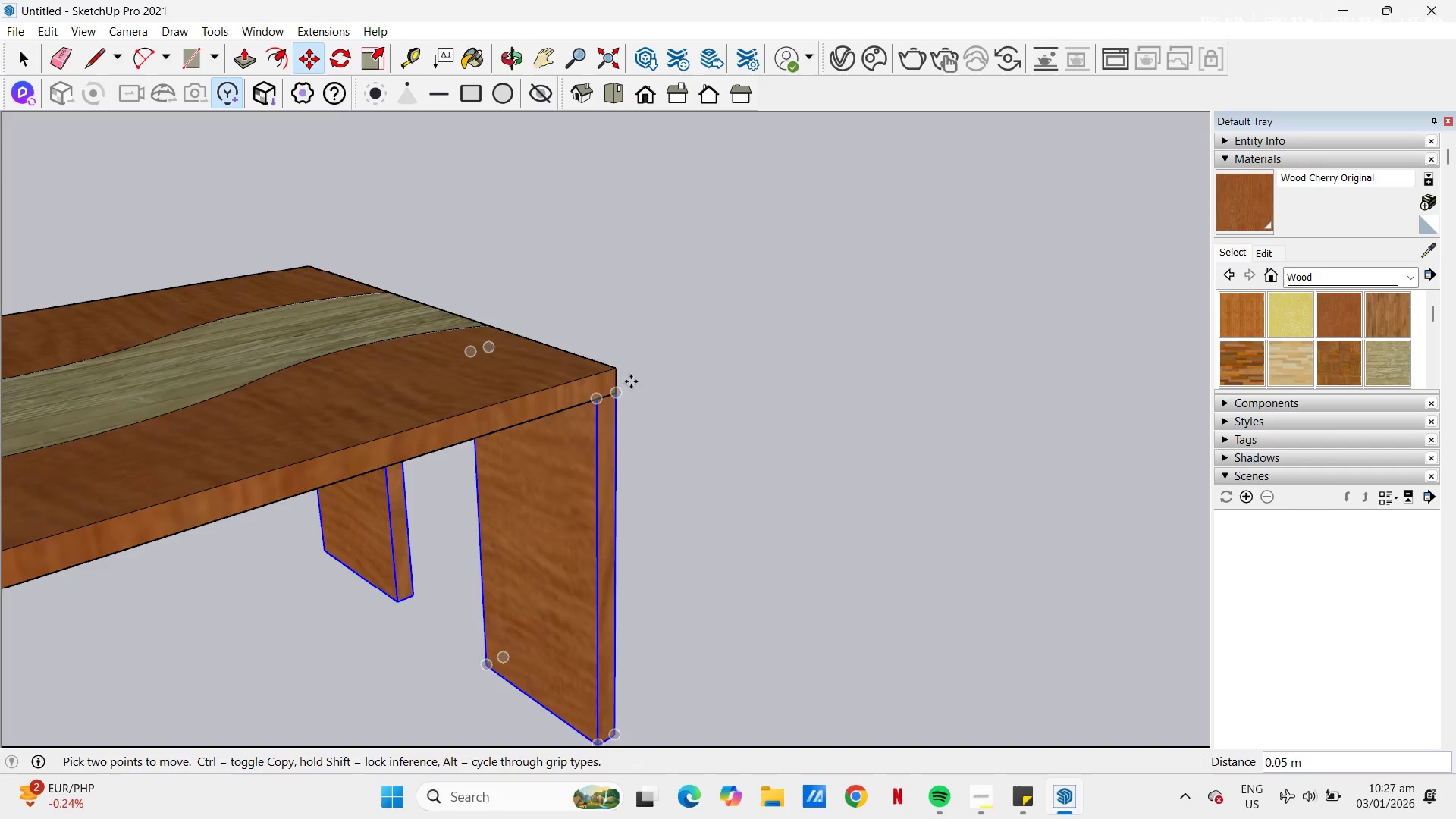 
scroll: coordinate [406, 362], scroll_direction: down, amount: 18.0
 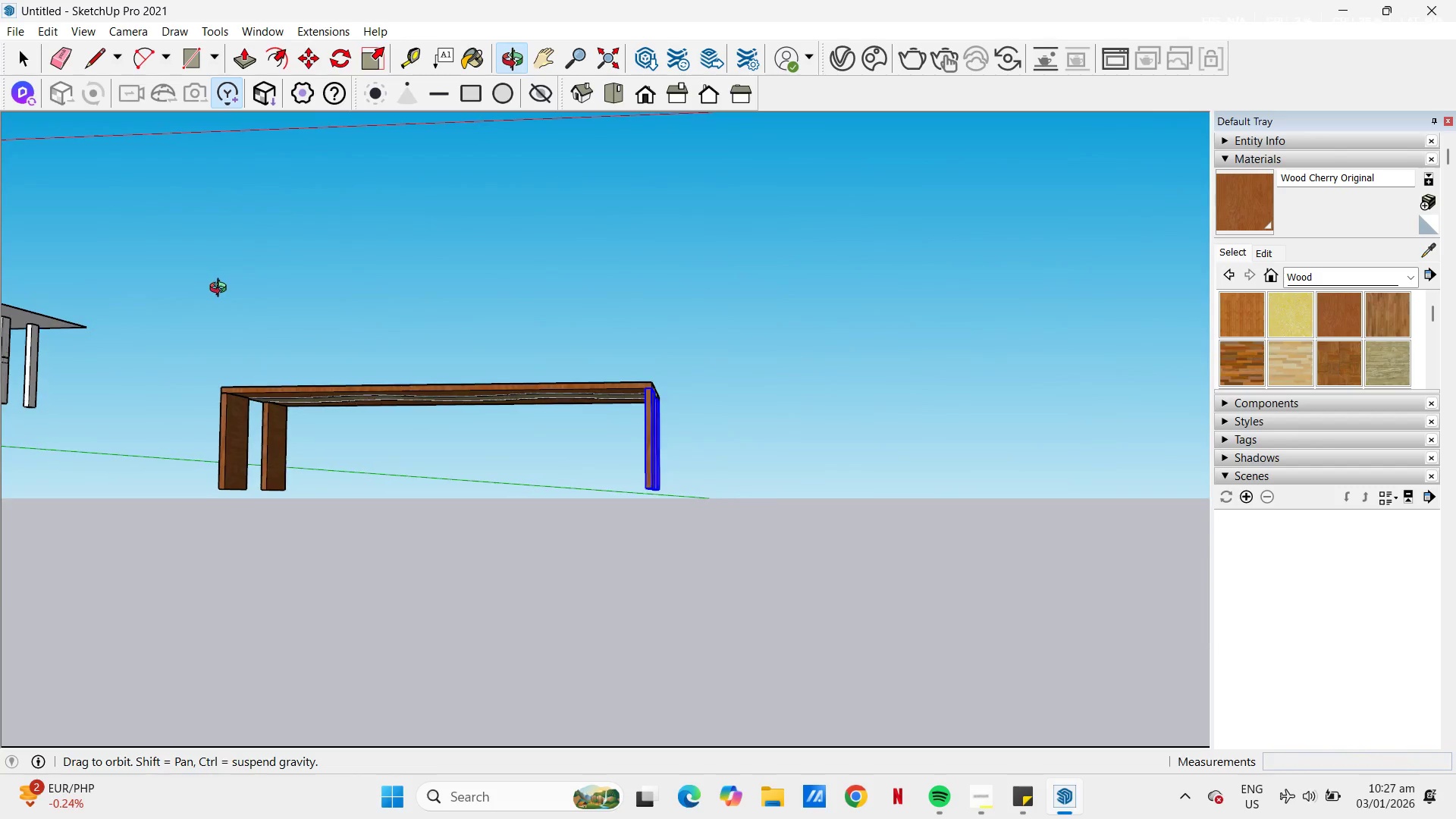 
scroll: coordinate [309, 448], scroll_direction: up, amount: 5.0
 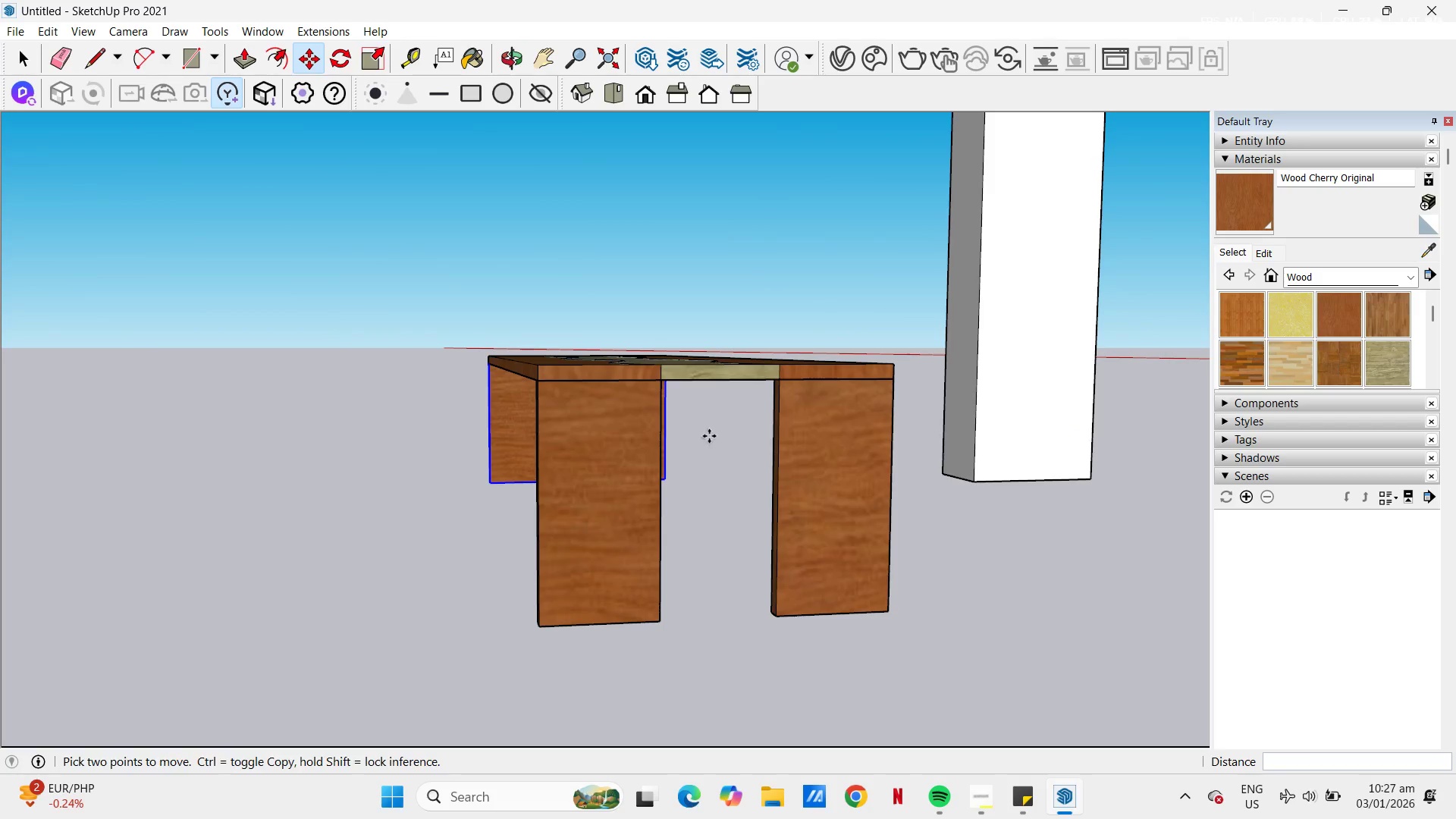 
wait(6.33)
 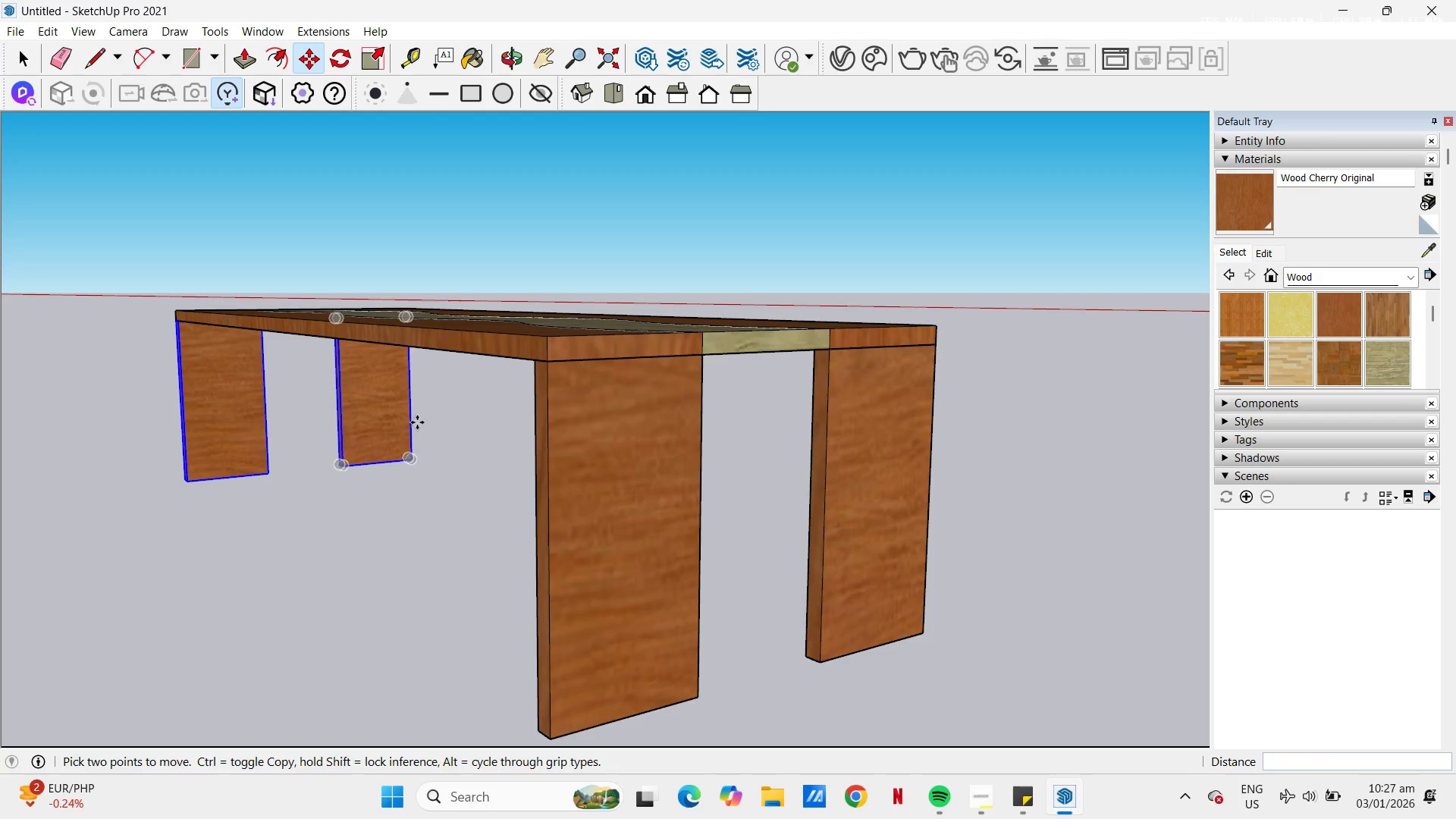 
key(H)
 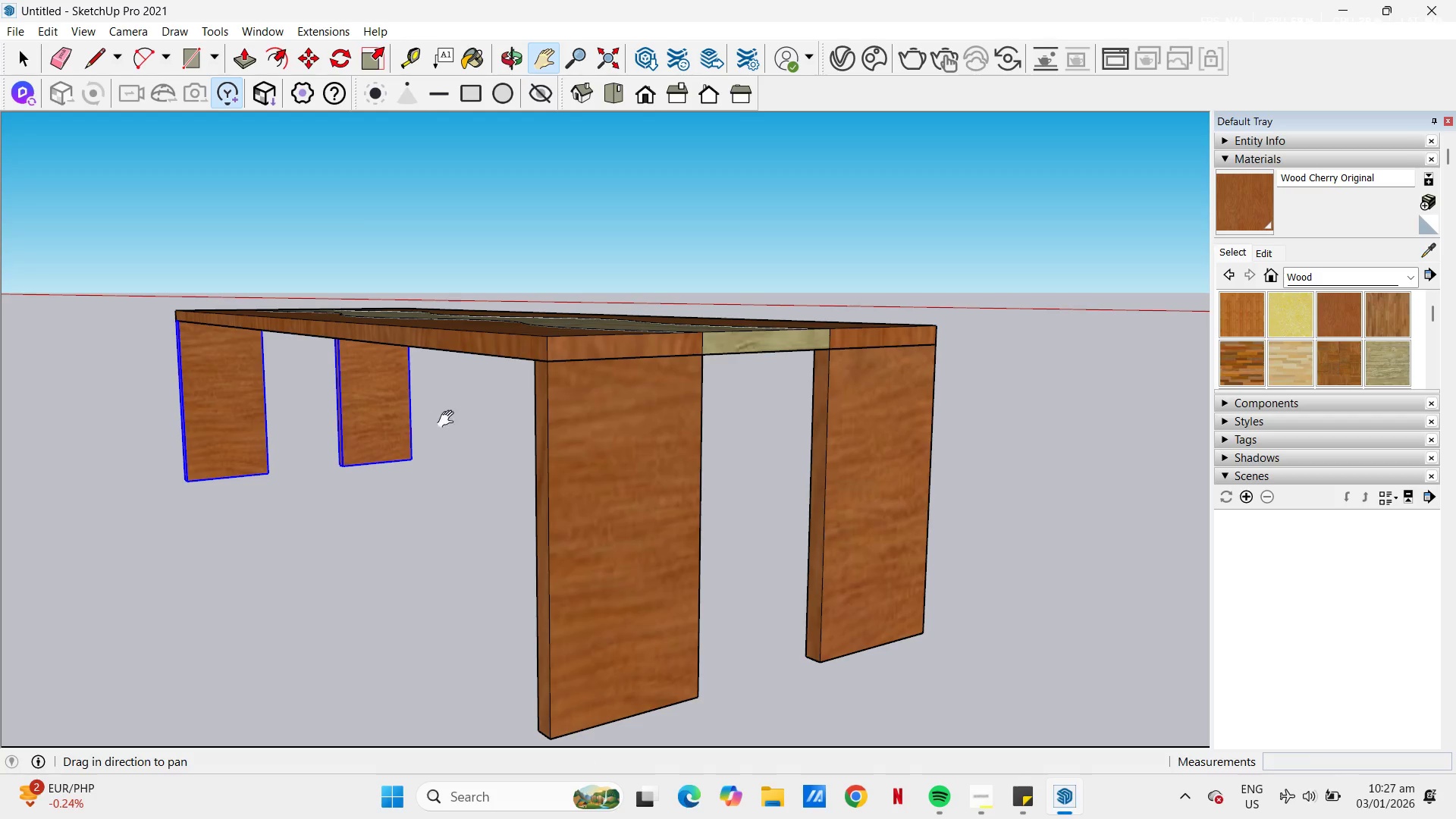 
scroll: coordinate [417, 422], scroll_direction: up, amount: 4.0
 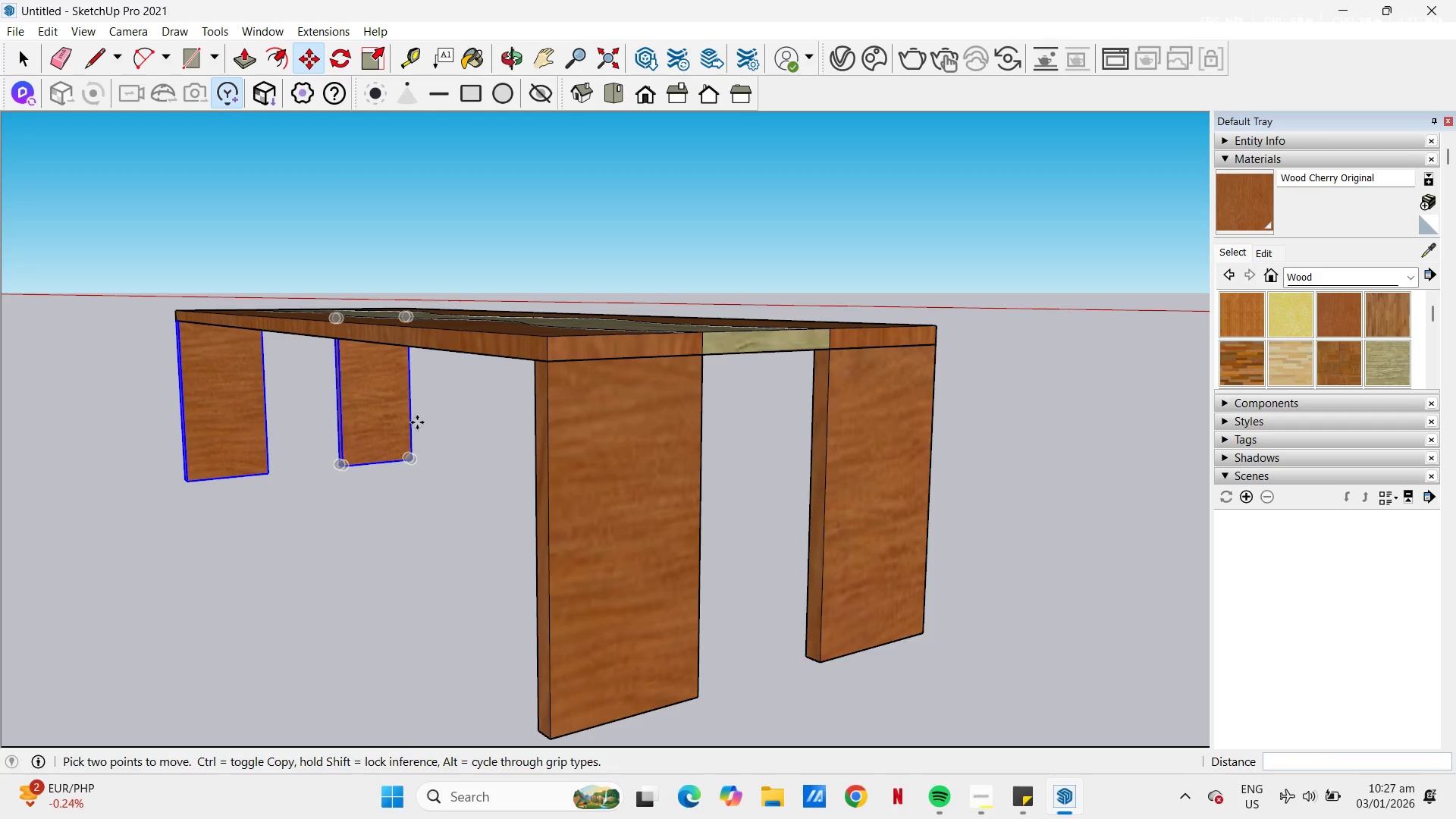 
left_click_drag(start_coordinate=[460, 419], to_coordinate=[708, 363])
 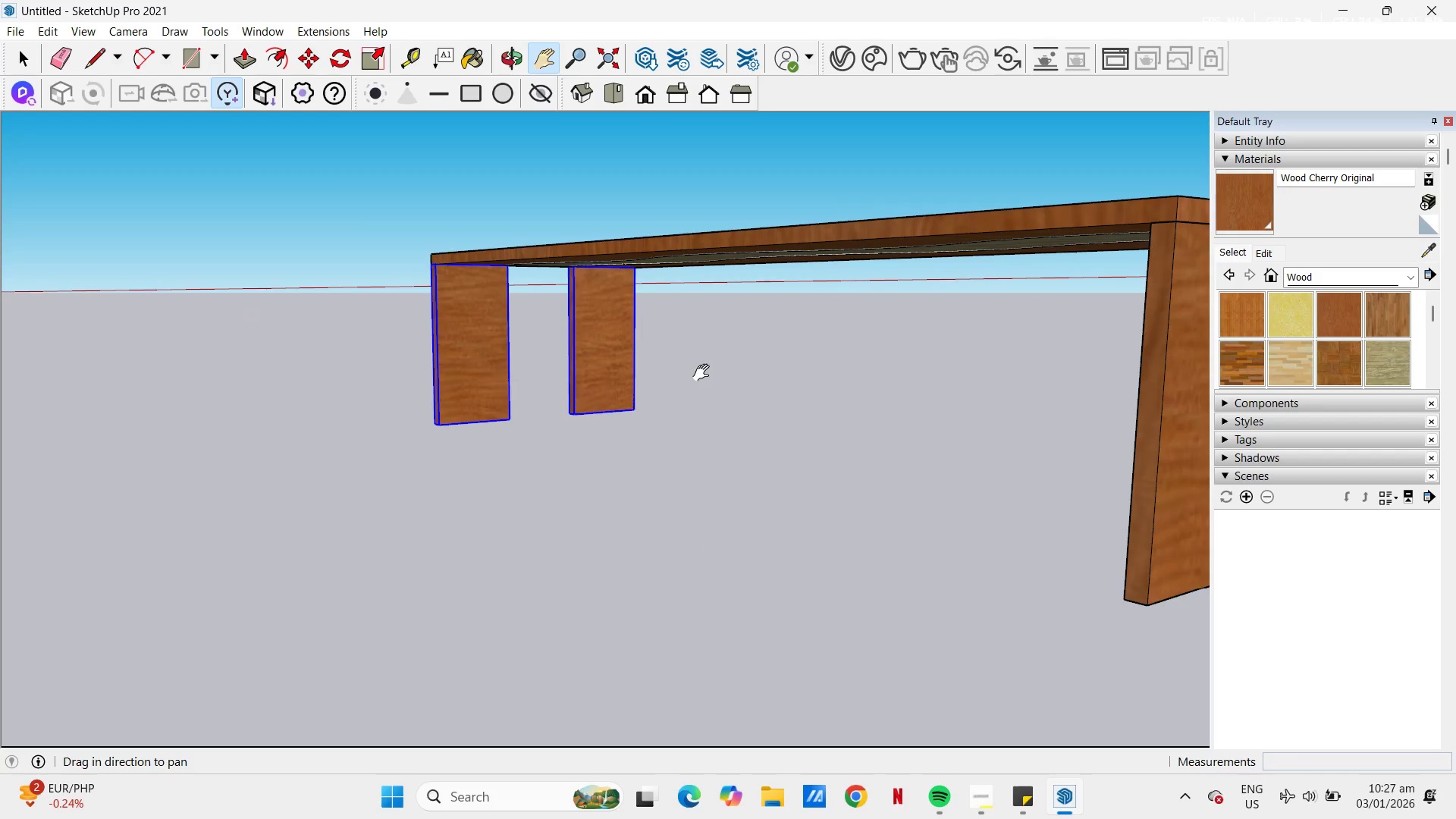 
scroll: coordinate [431, 467], scroll_direction: down, amount: 7.0
 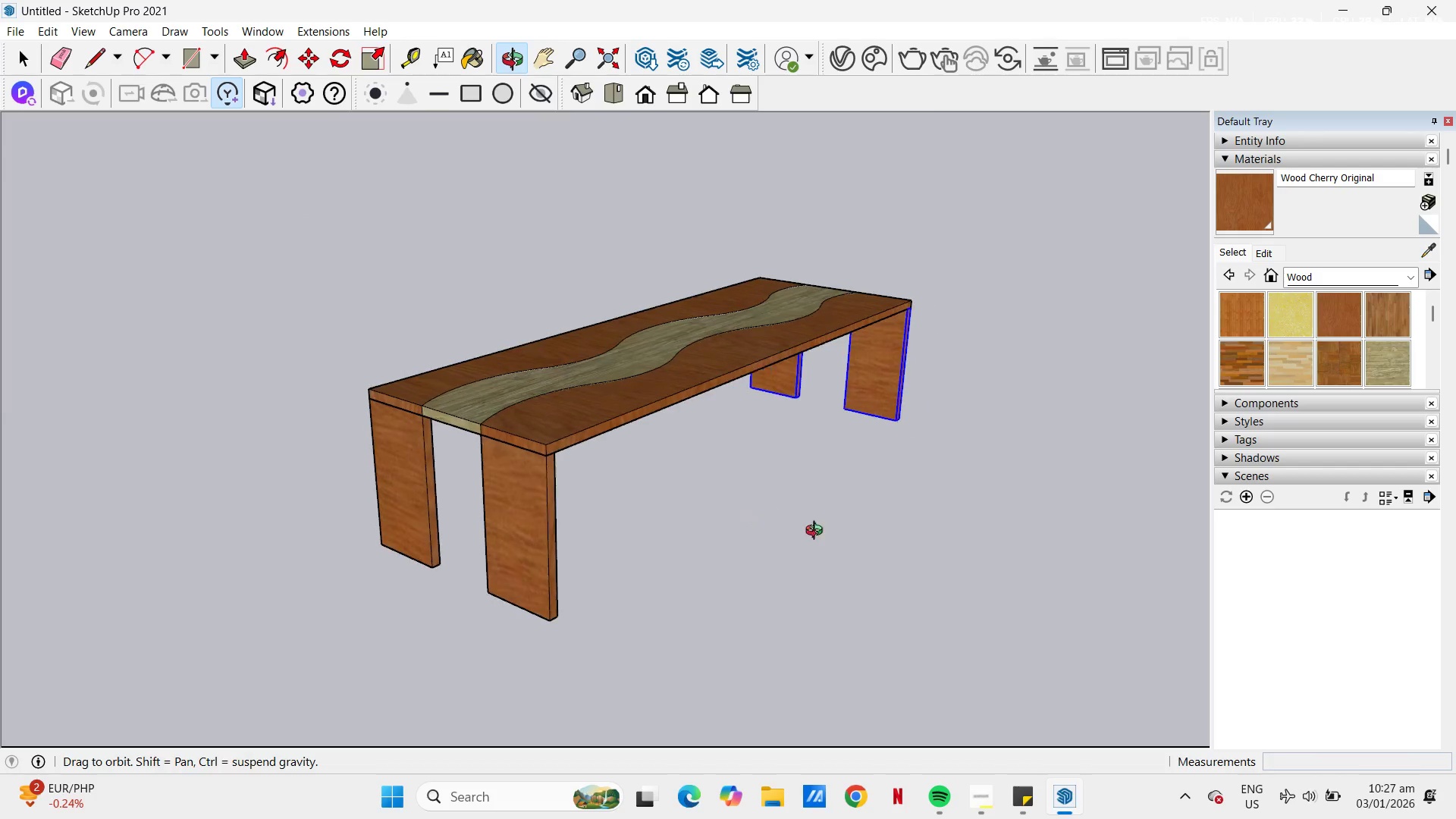 
scroll: coordinate [491, 447], scroll_direction: up, amount: 7.0
 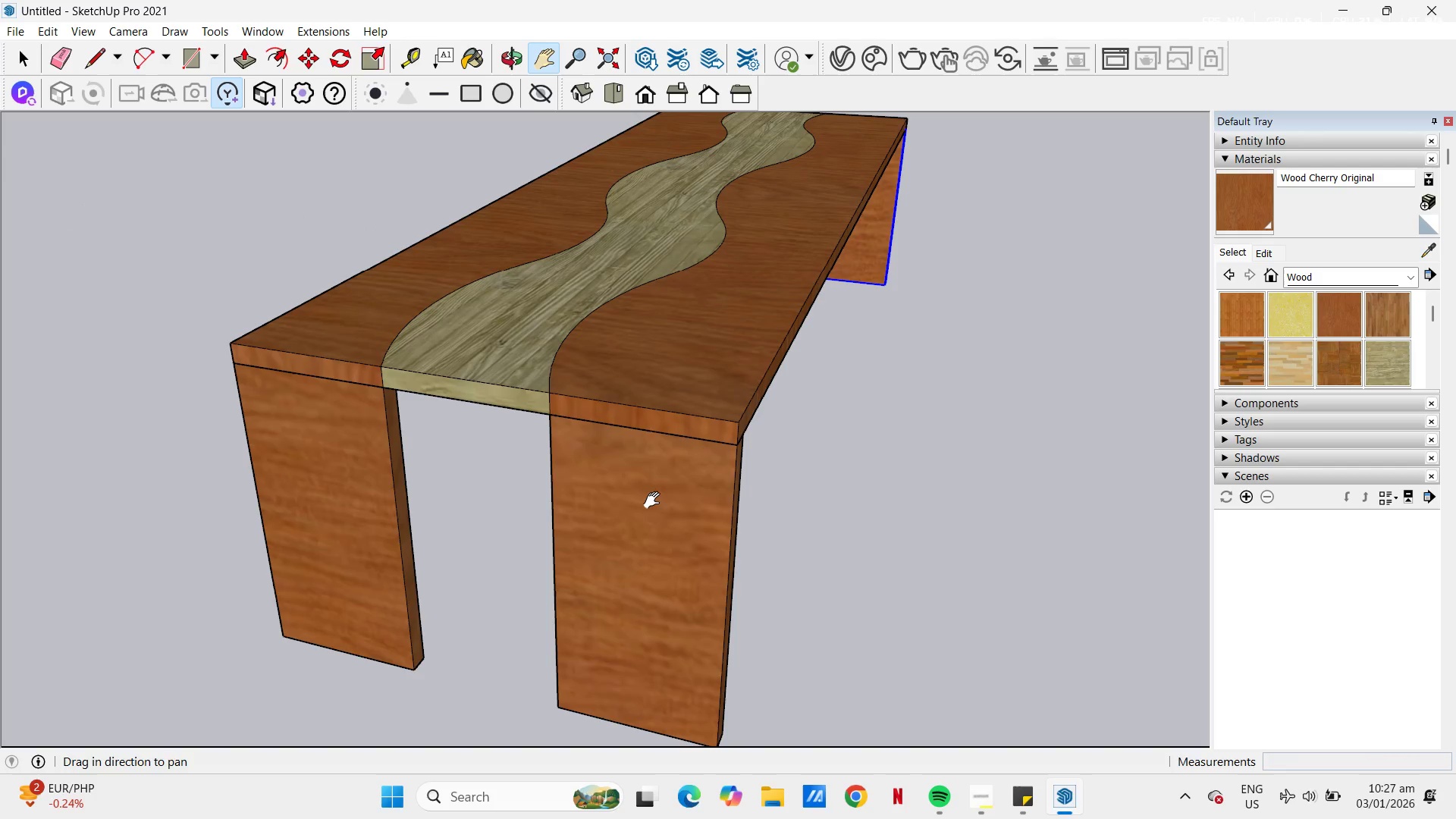 
key(Space)
 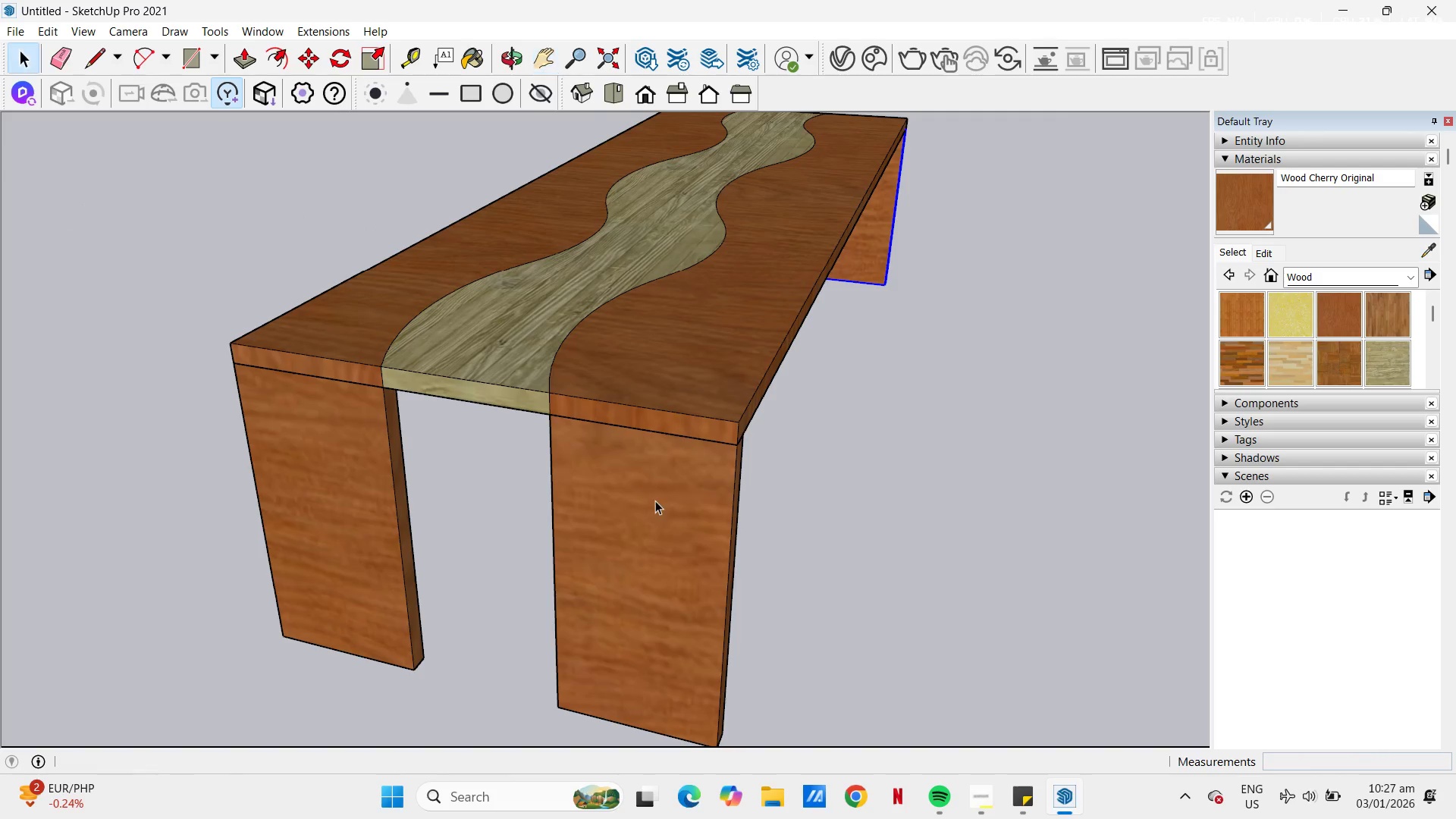 
double_click([655, 500])
 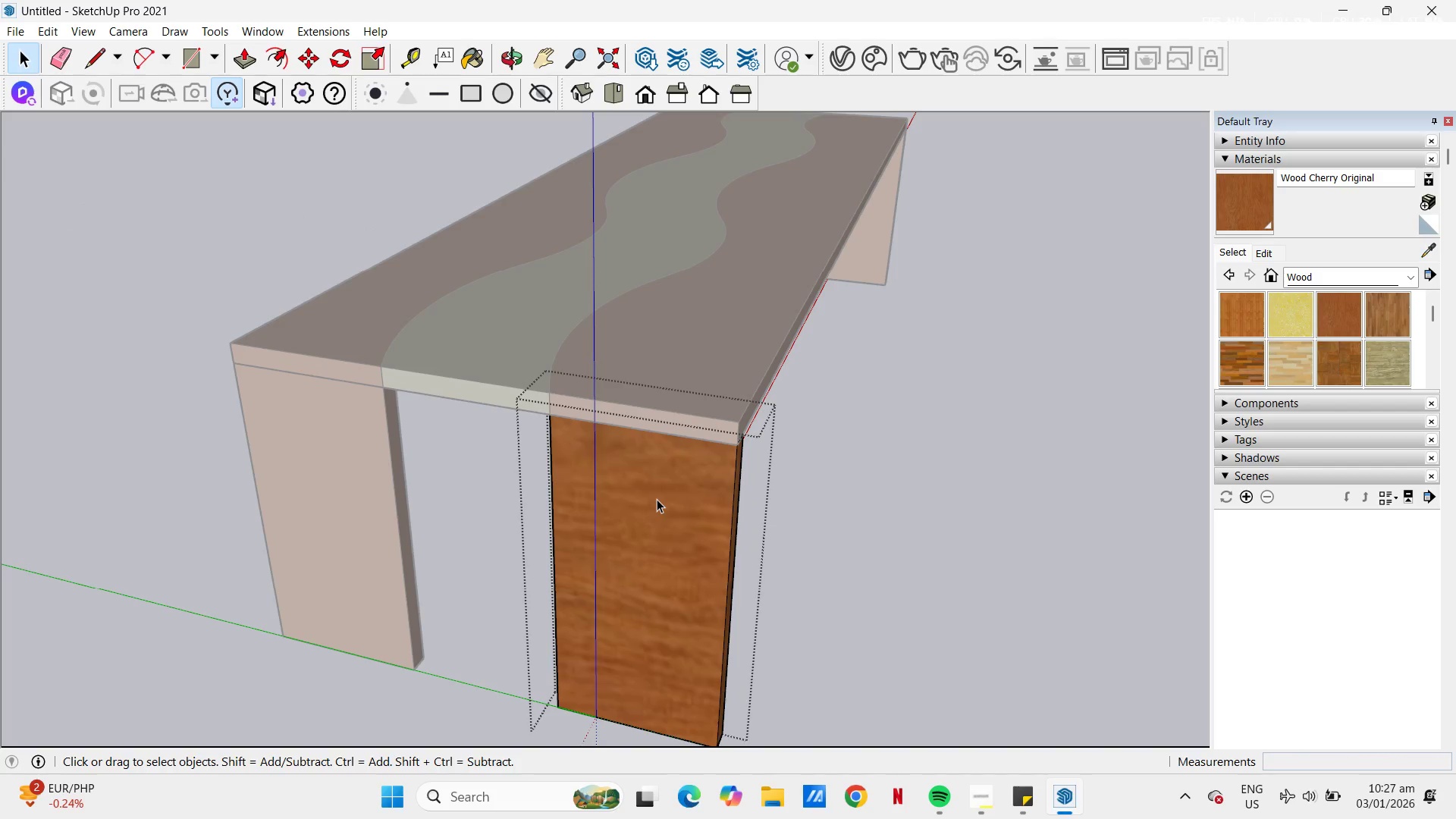 
key(Escape)
 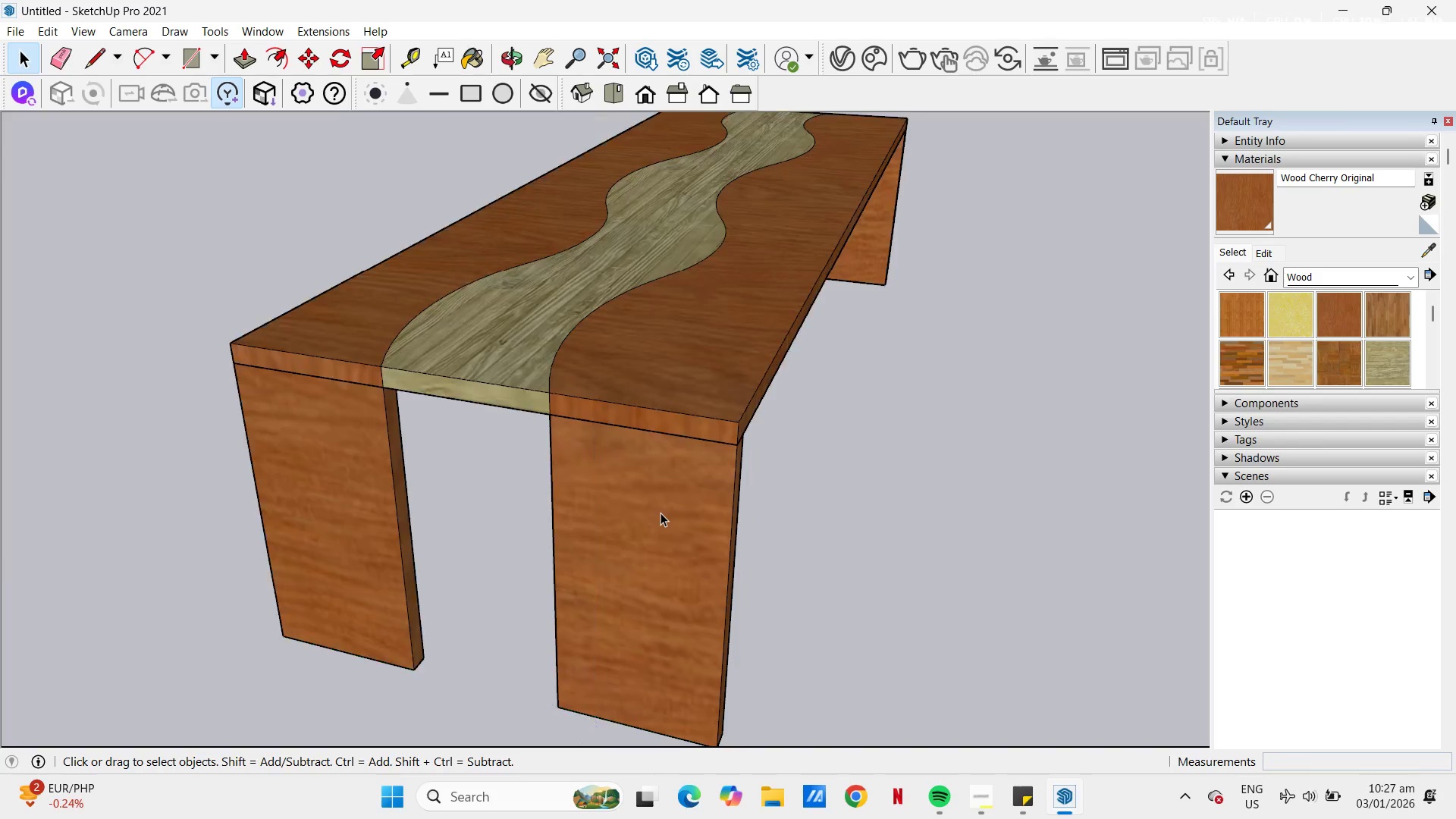 
left_click([661, 513])
 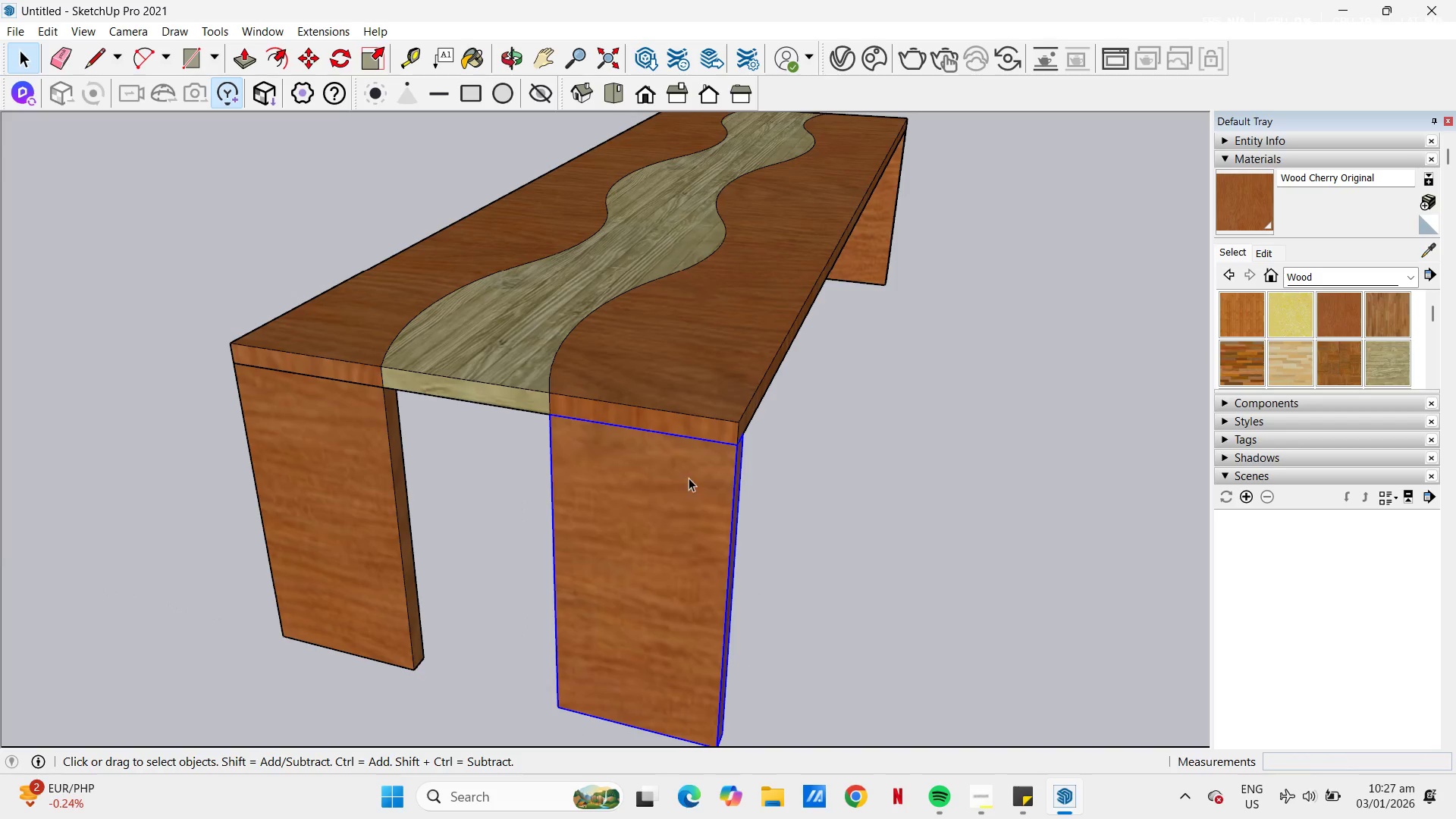 
key(M)
 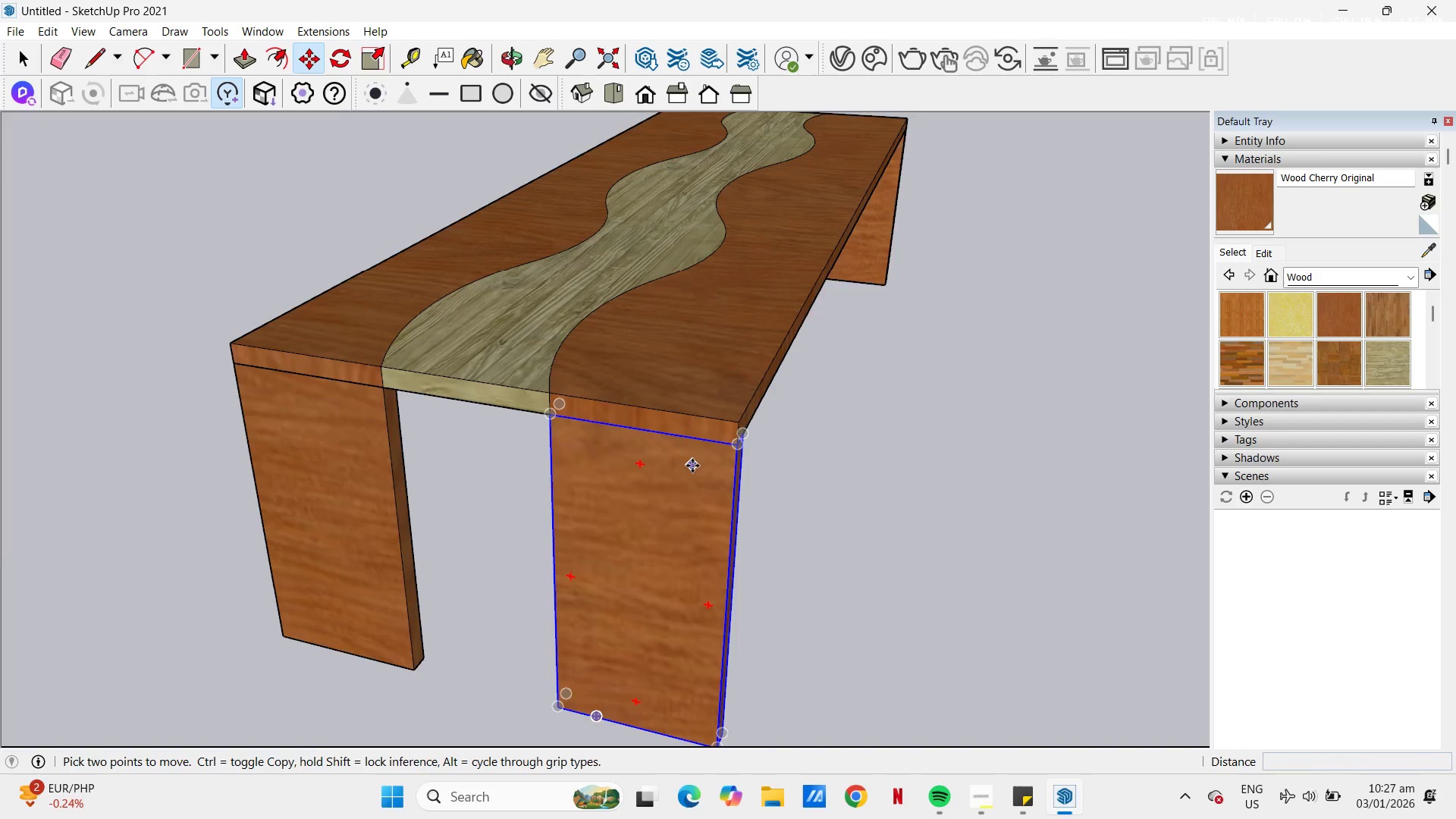 
scroll: coordinate [706, 457], scroll_direction: up, amount: 4.0
 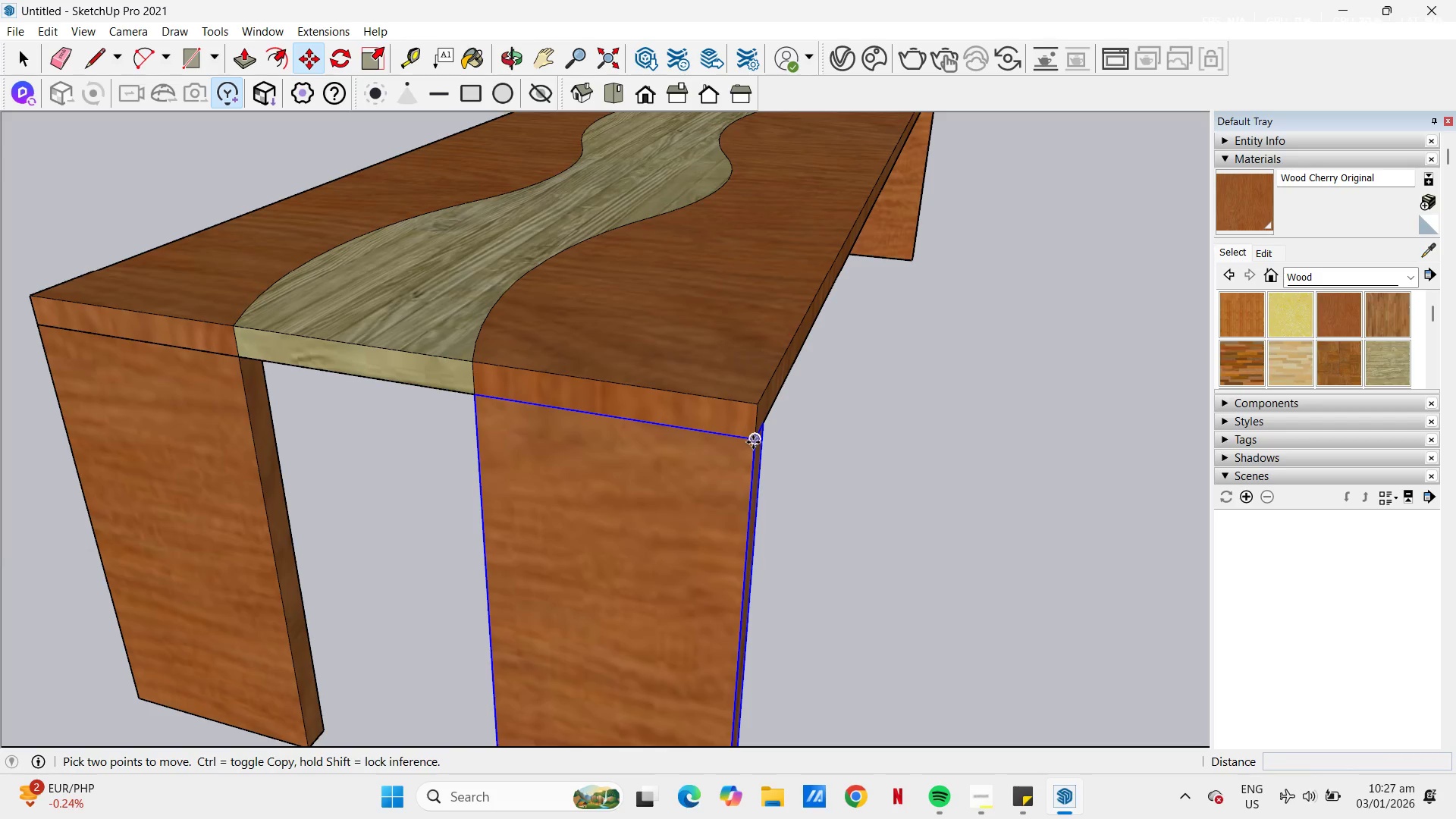 
left_click([753, 442])
 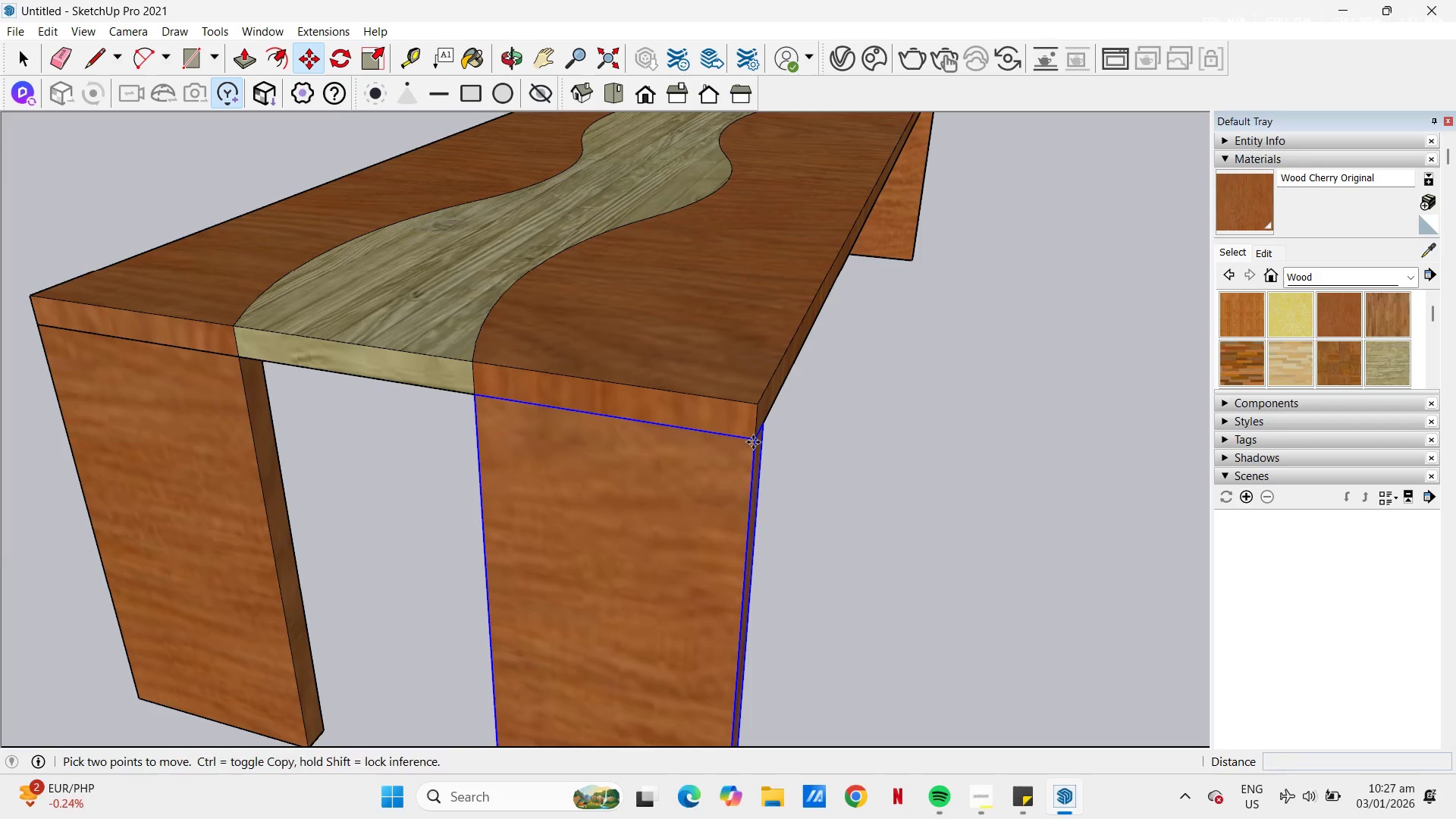 
key(Control+ControlLeft)
 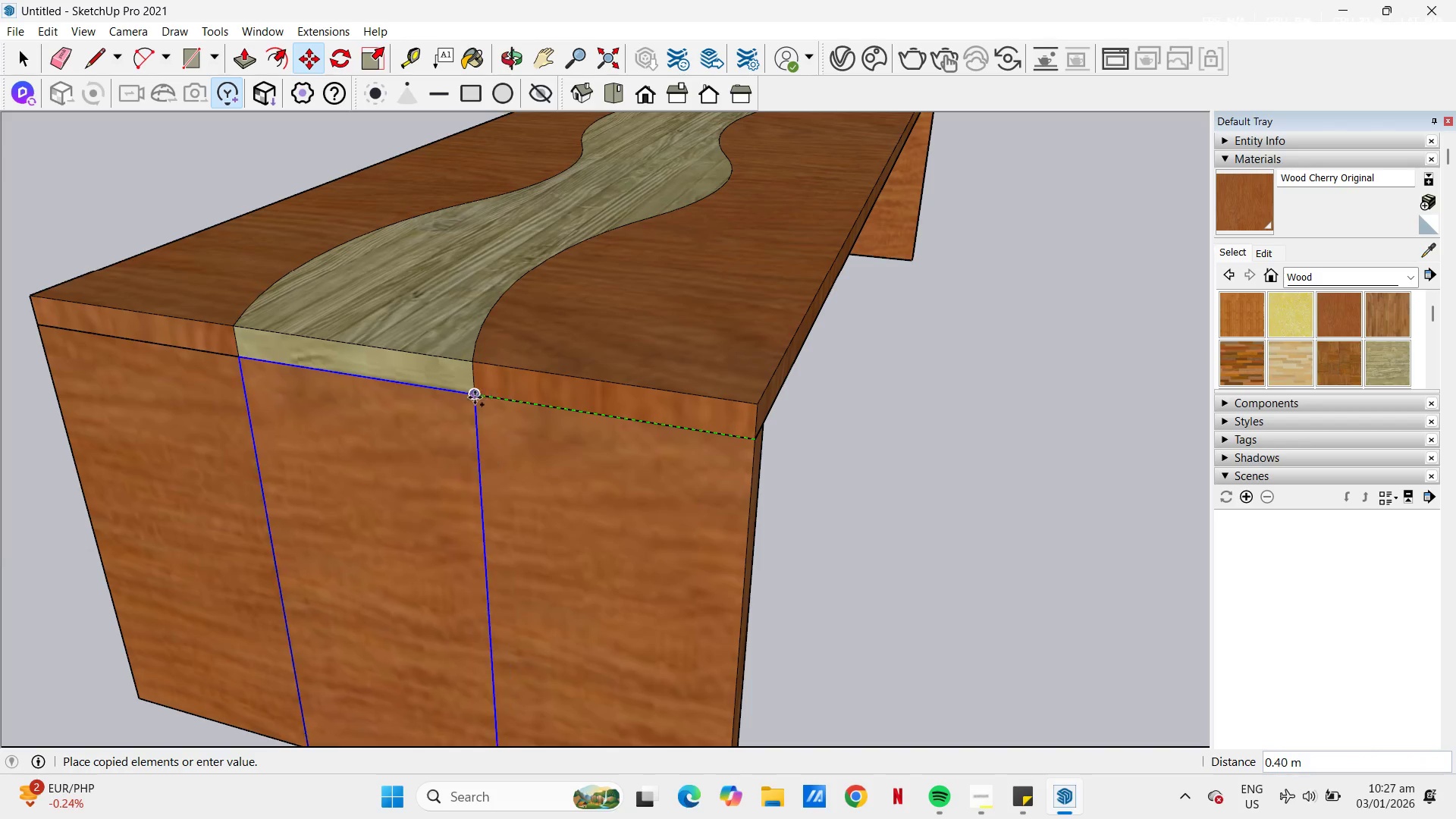 
left_click([471, 397])
 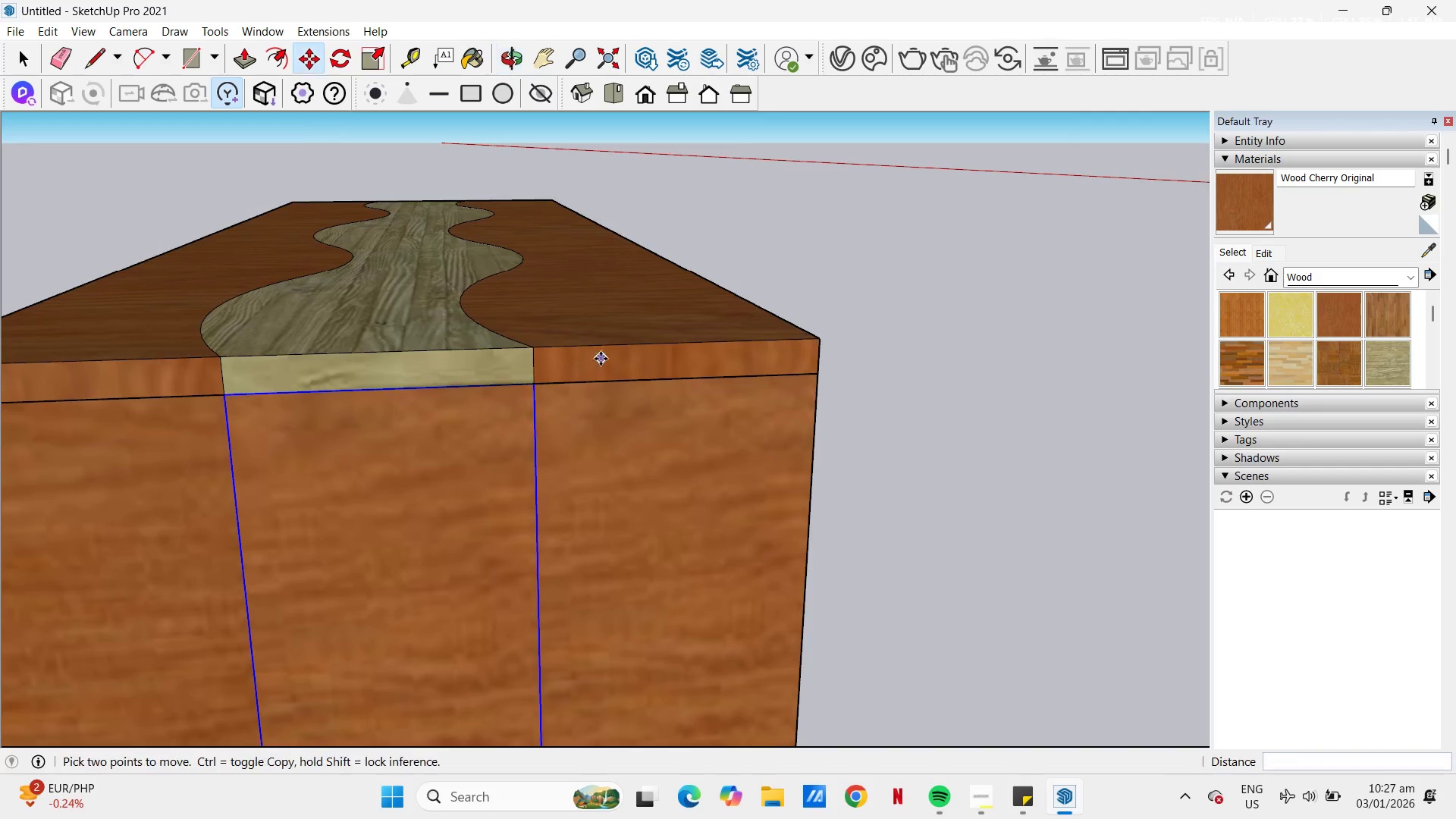 
scroll: coordinate [392, 425], scroll_direction: down, amount: 13.0
 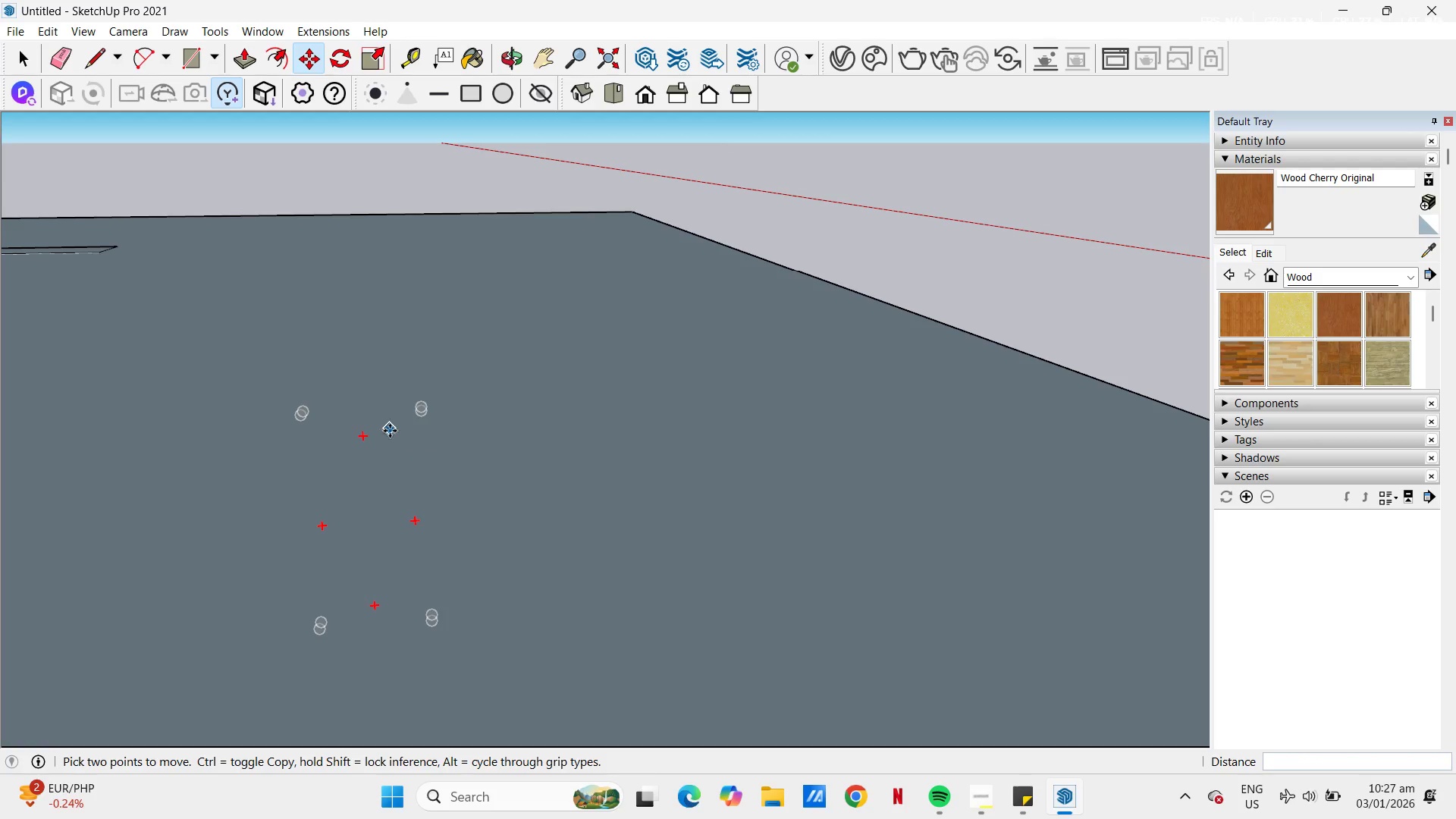 
scroll: coordinate [410, 502], scroll_direction: up, amount: 6.0
 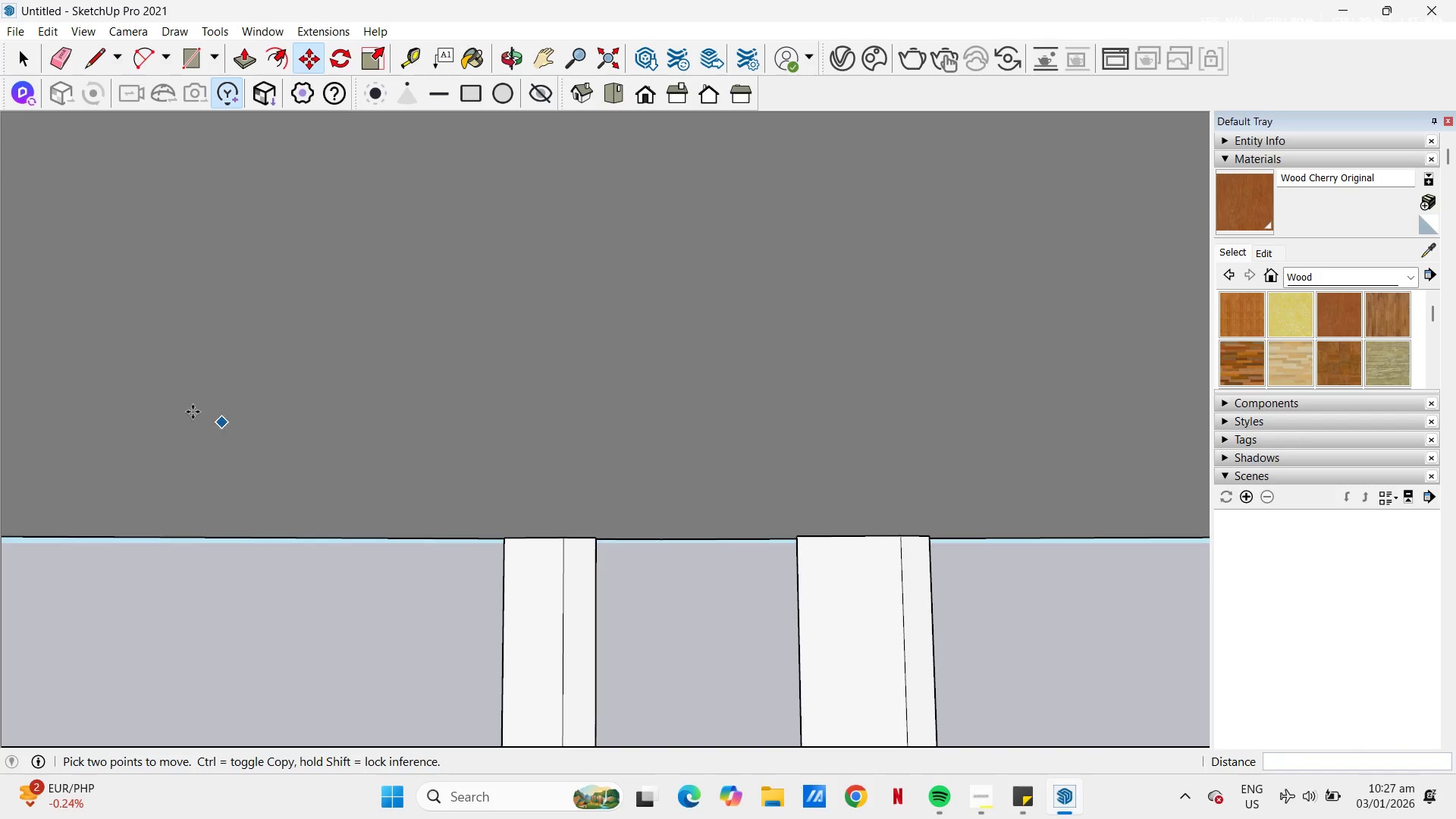 
key(H)
 